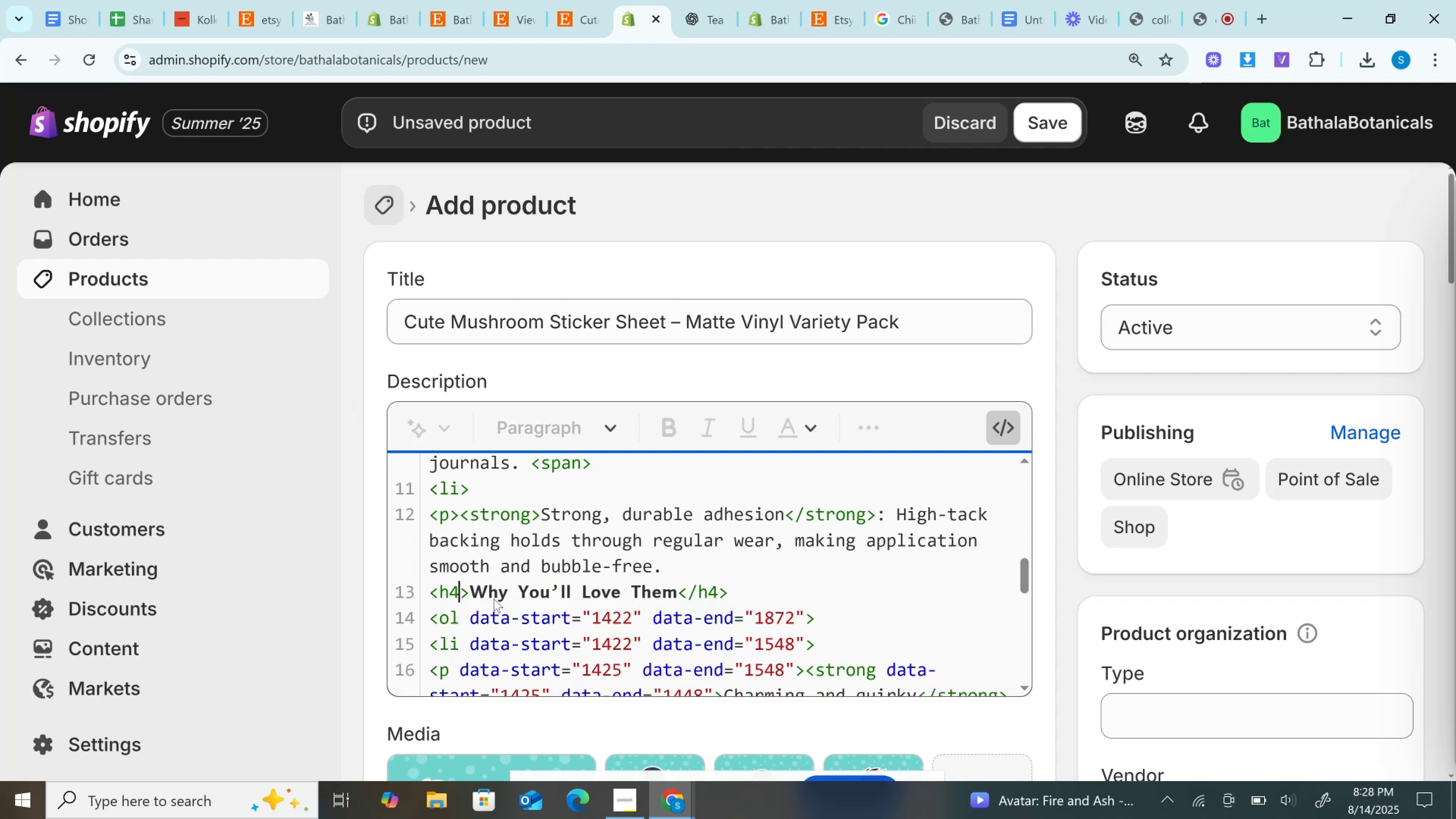 
left_click_drag(start_coordinate=[460, 601], to_coordinate=[469, 612])
 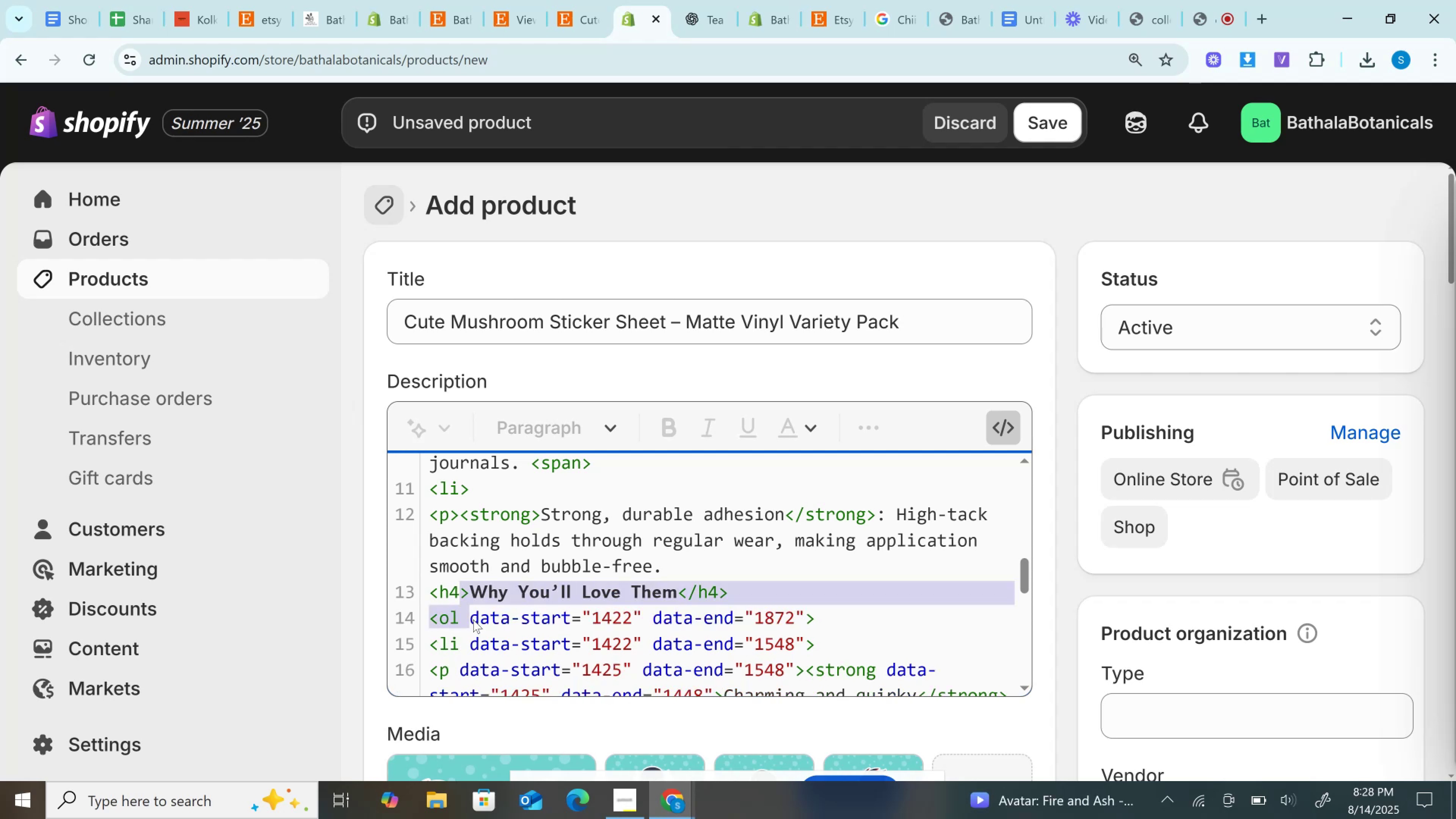 
left_click([473, 620])
 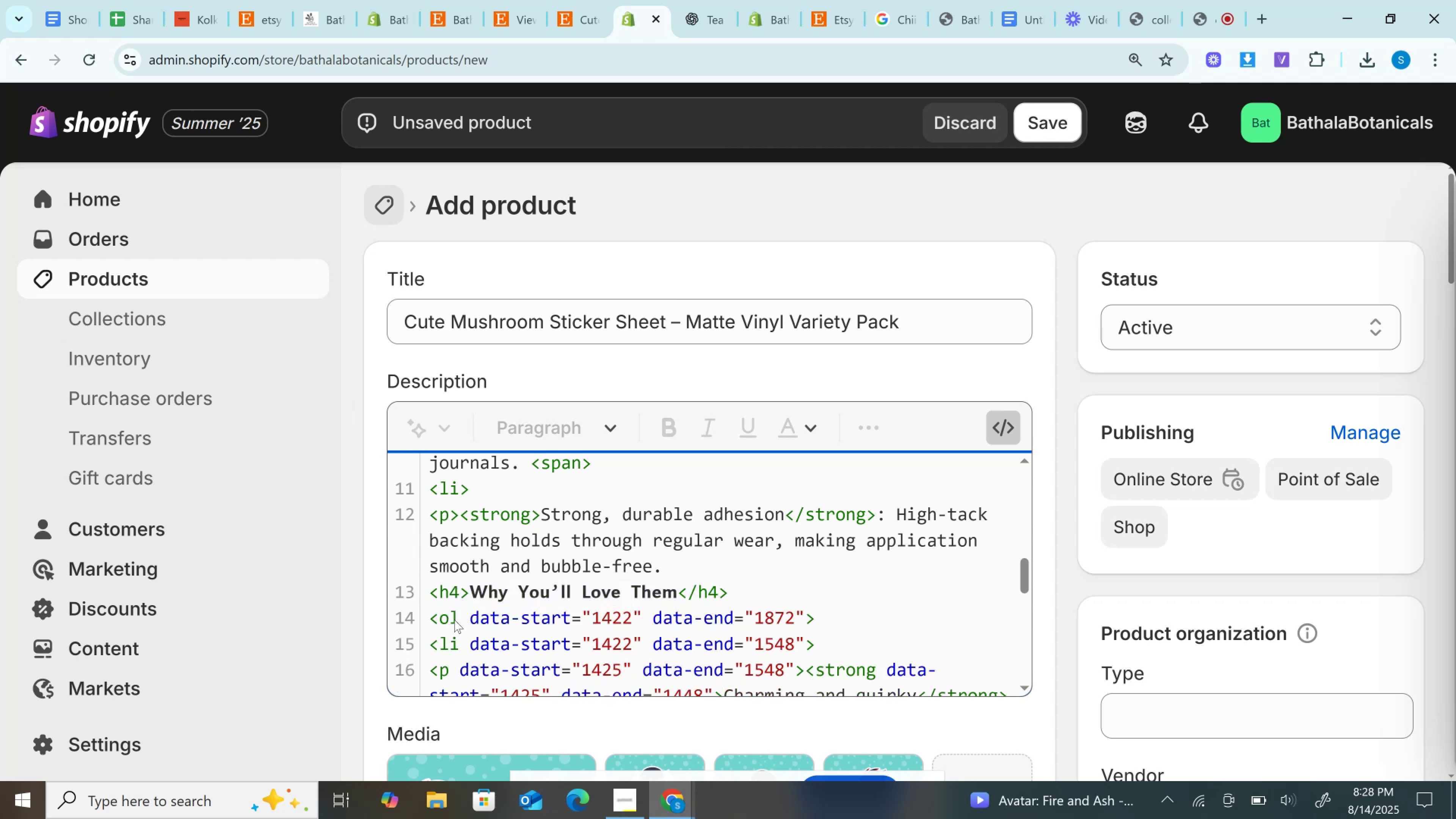 
left_click_drag(start_coordinate=[458, 620], to_coordinate=[809, 624])
 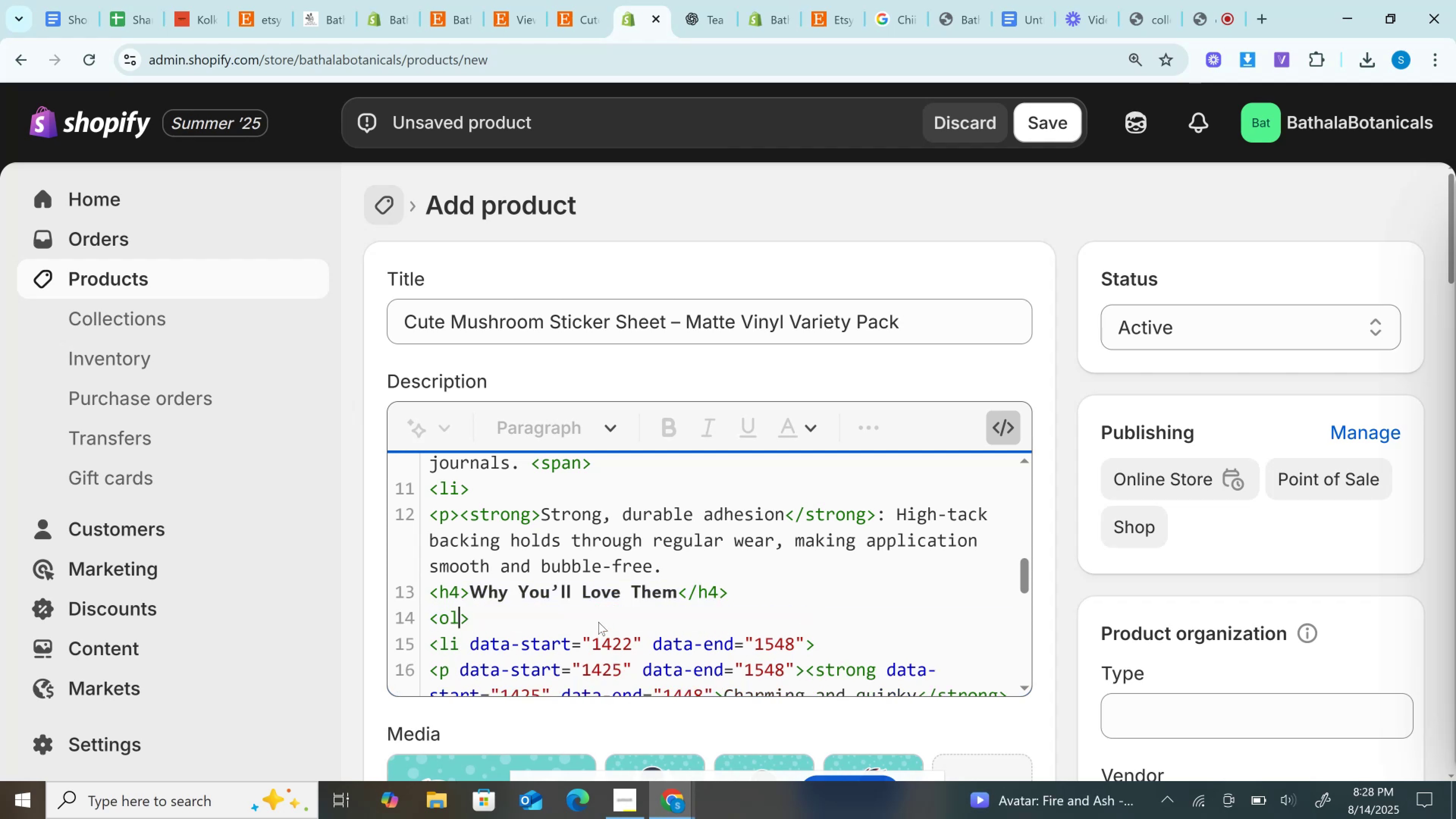 
key(Backspace)
 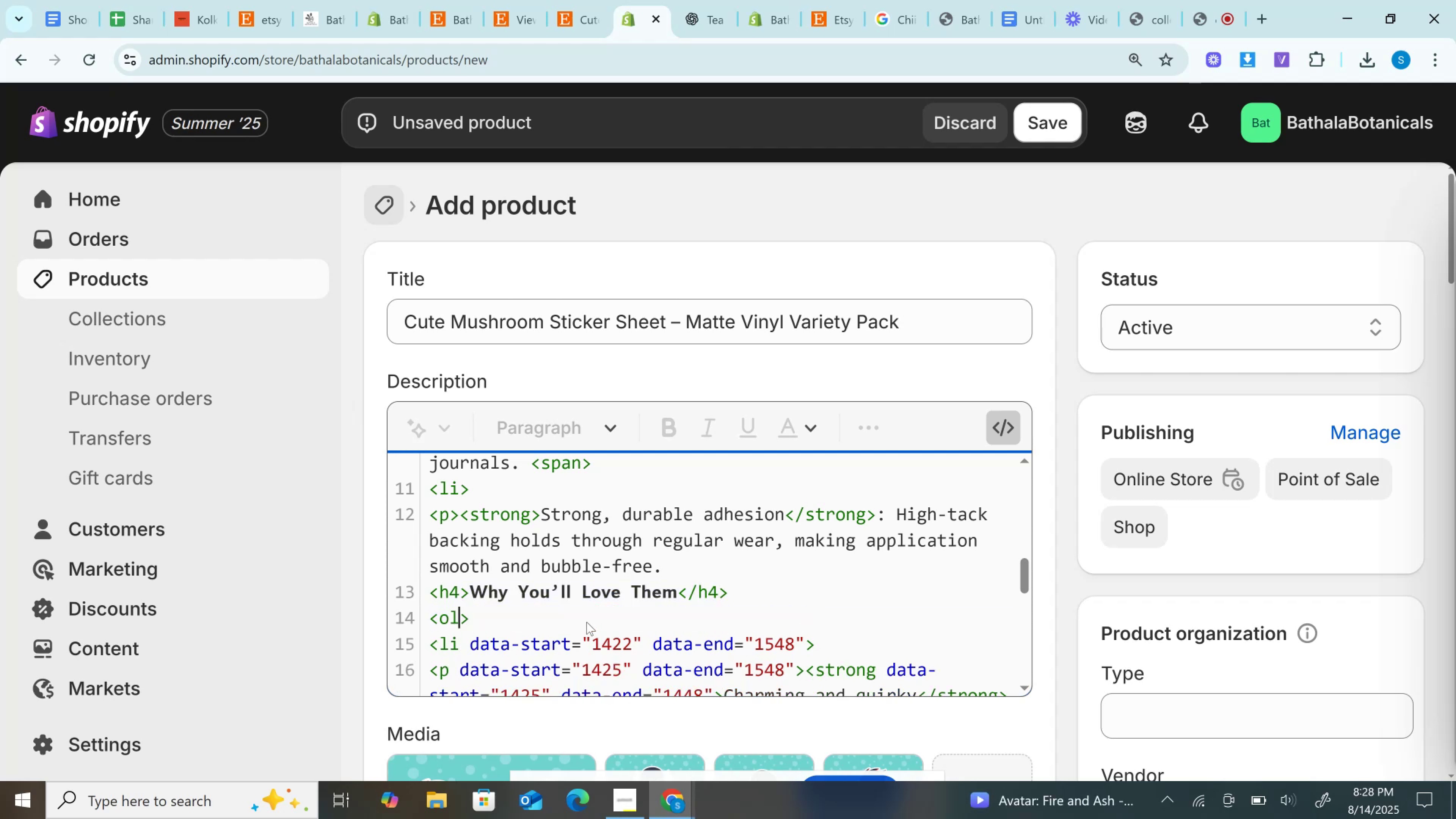 
left_click_drag(start_coordinate=[478, 628], to_coordinate=[436, 639])
 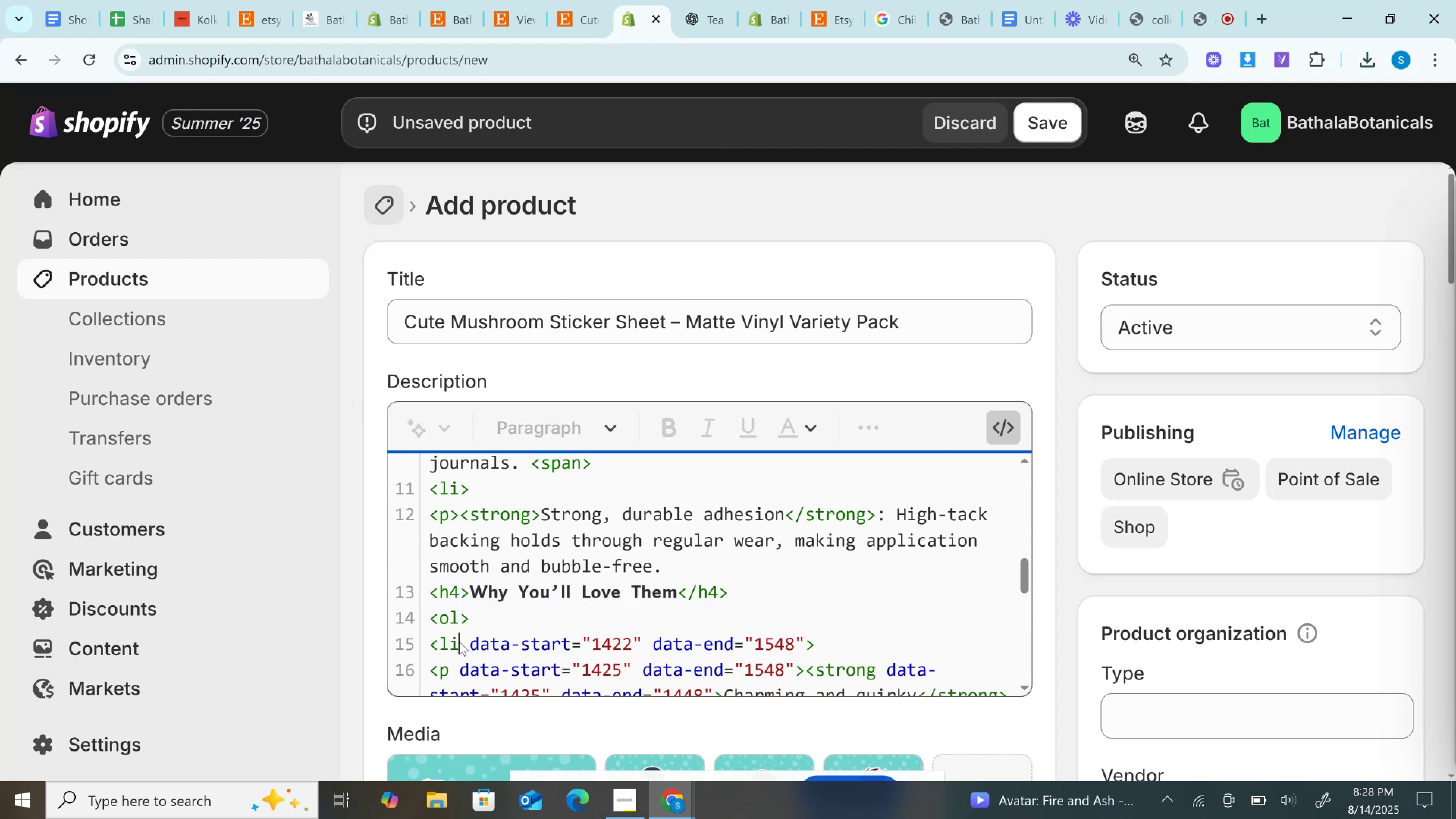 
left_click_drag(start_coordinate=[460, 642], to_coordinate=[806, 637])
 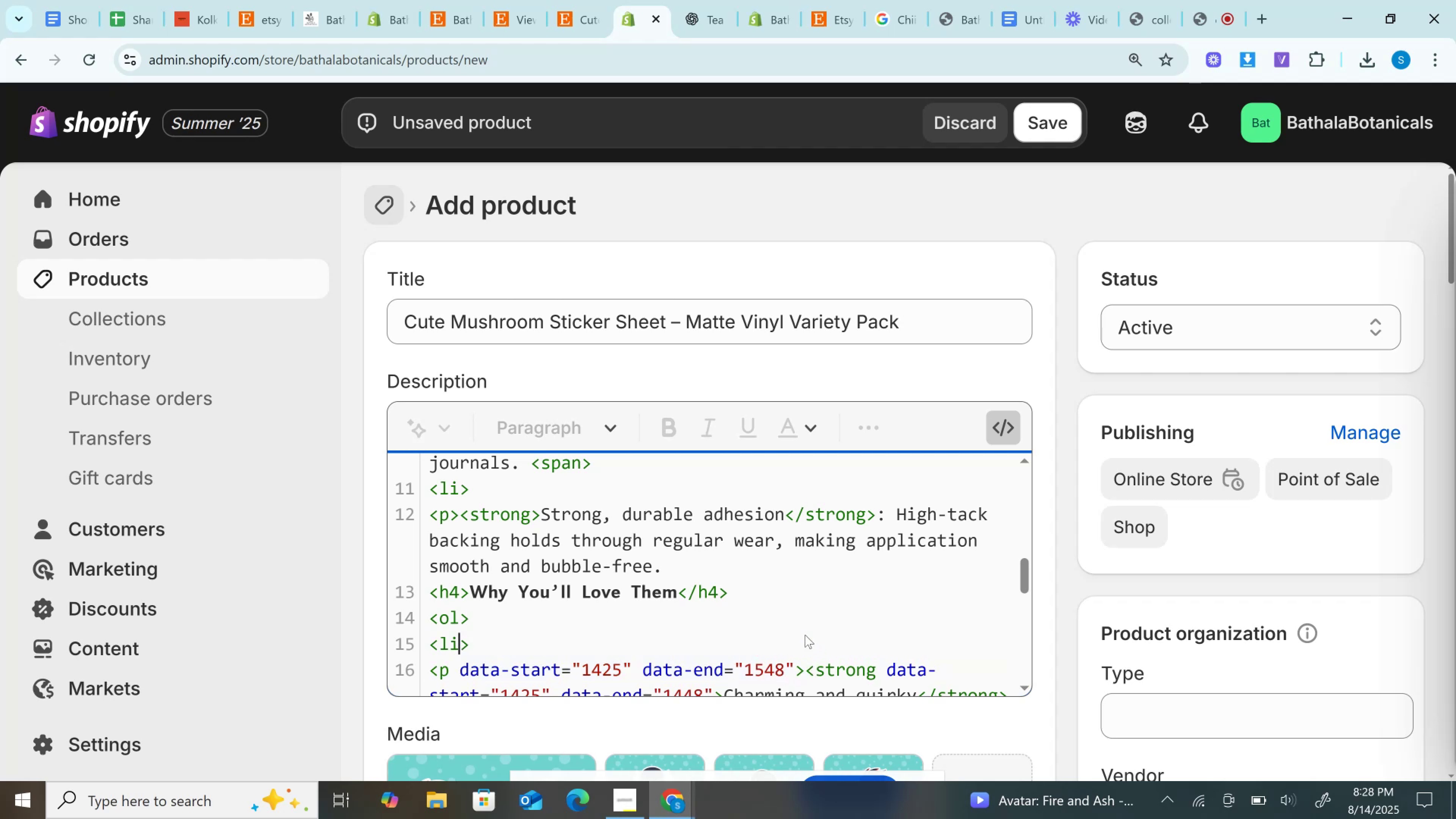 
key(Backspace)
 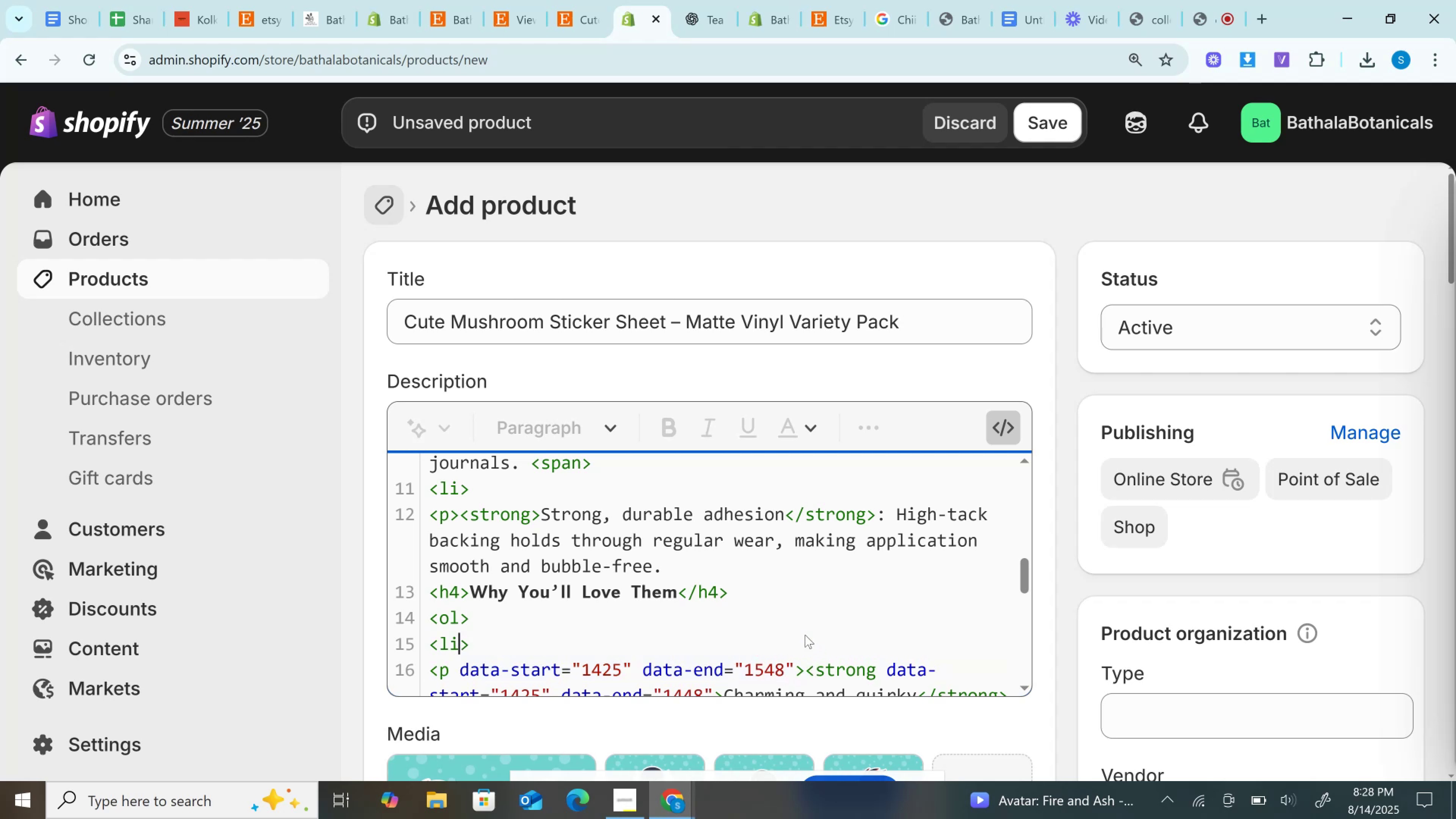 
scroll: coordinate [796, 623], scroll_direction: down, amount: 2.0
 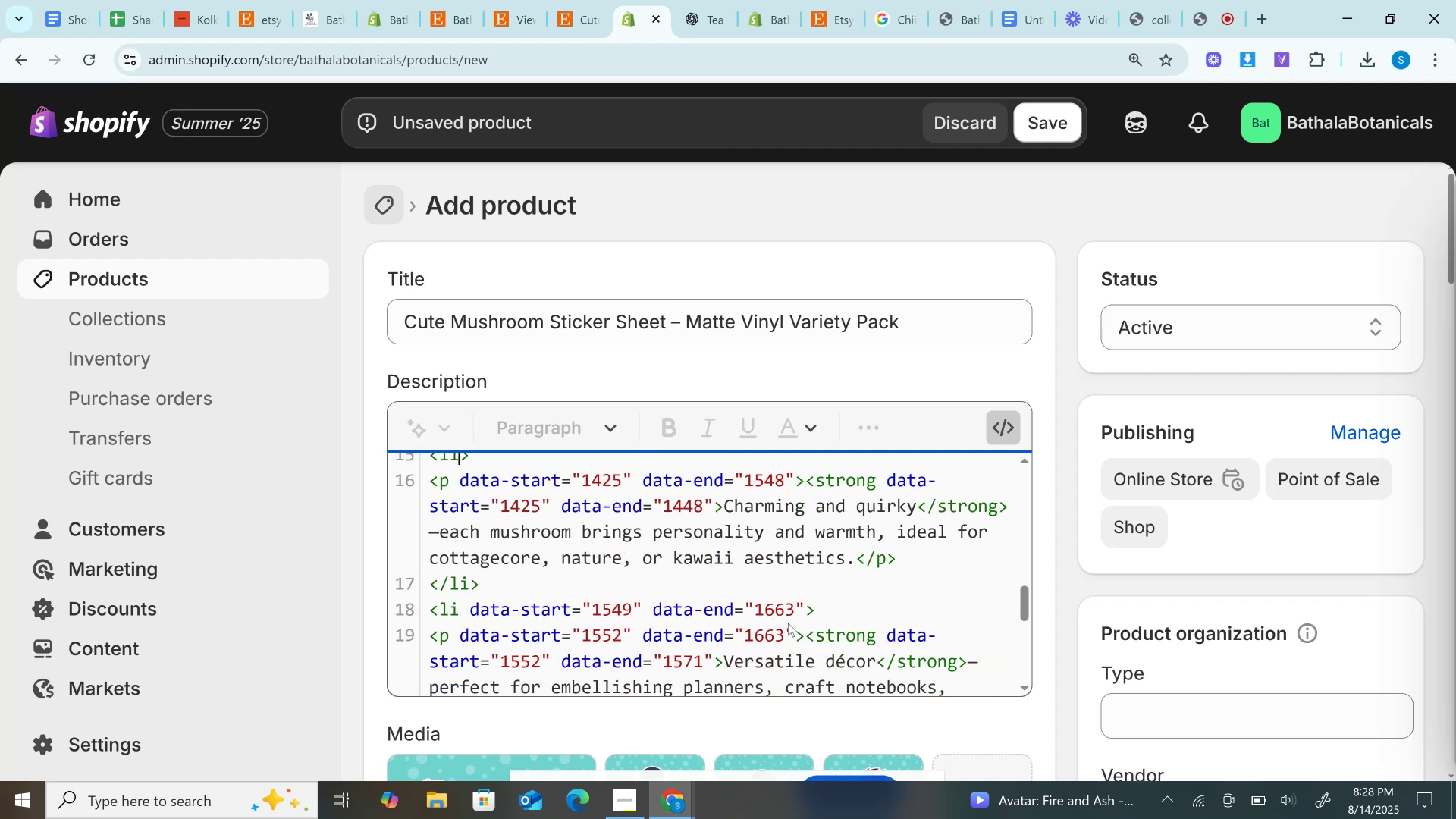 
scroll: coordinate [787, 623], scroll_direction: up, amount: 1.0
 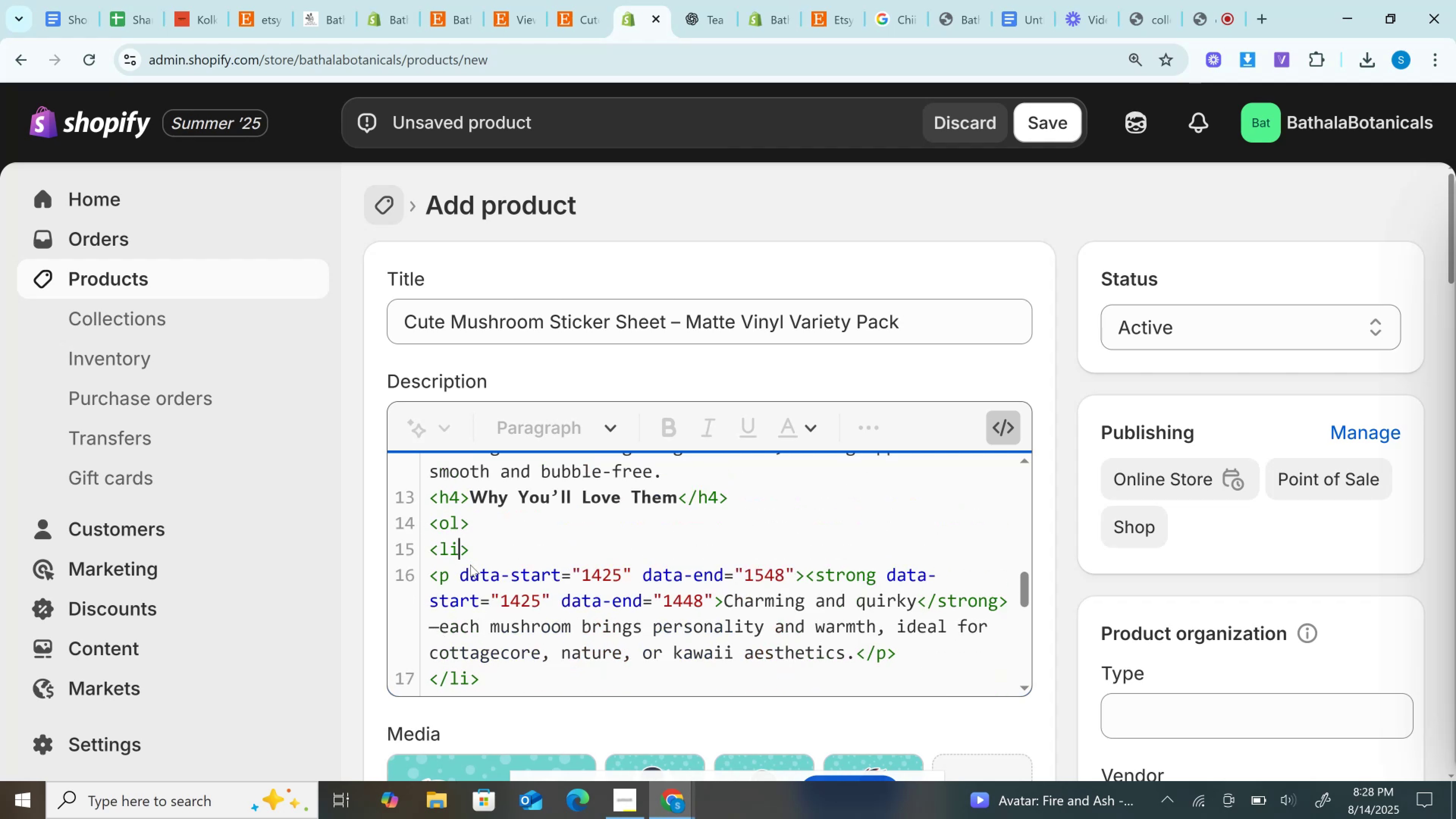 
left_click_drag(start_coordinate=[454, 576], to_coordinate=[798, 566])
 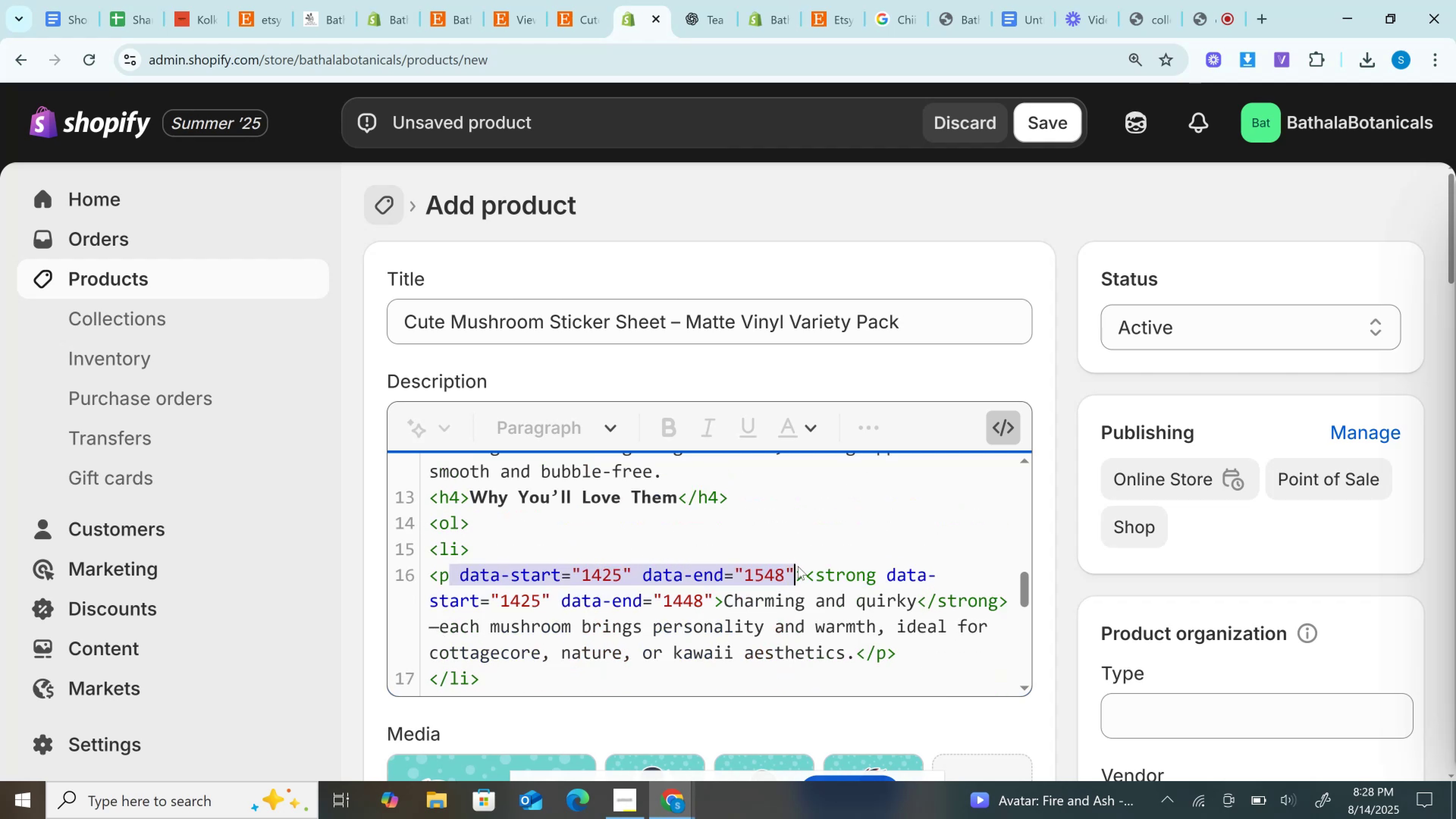 
key(Backspace)
 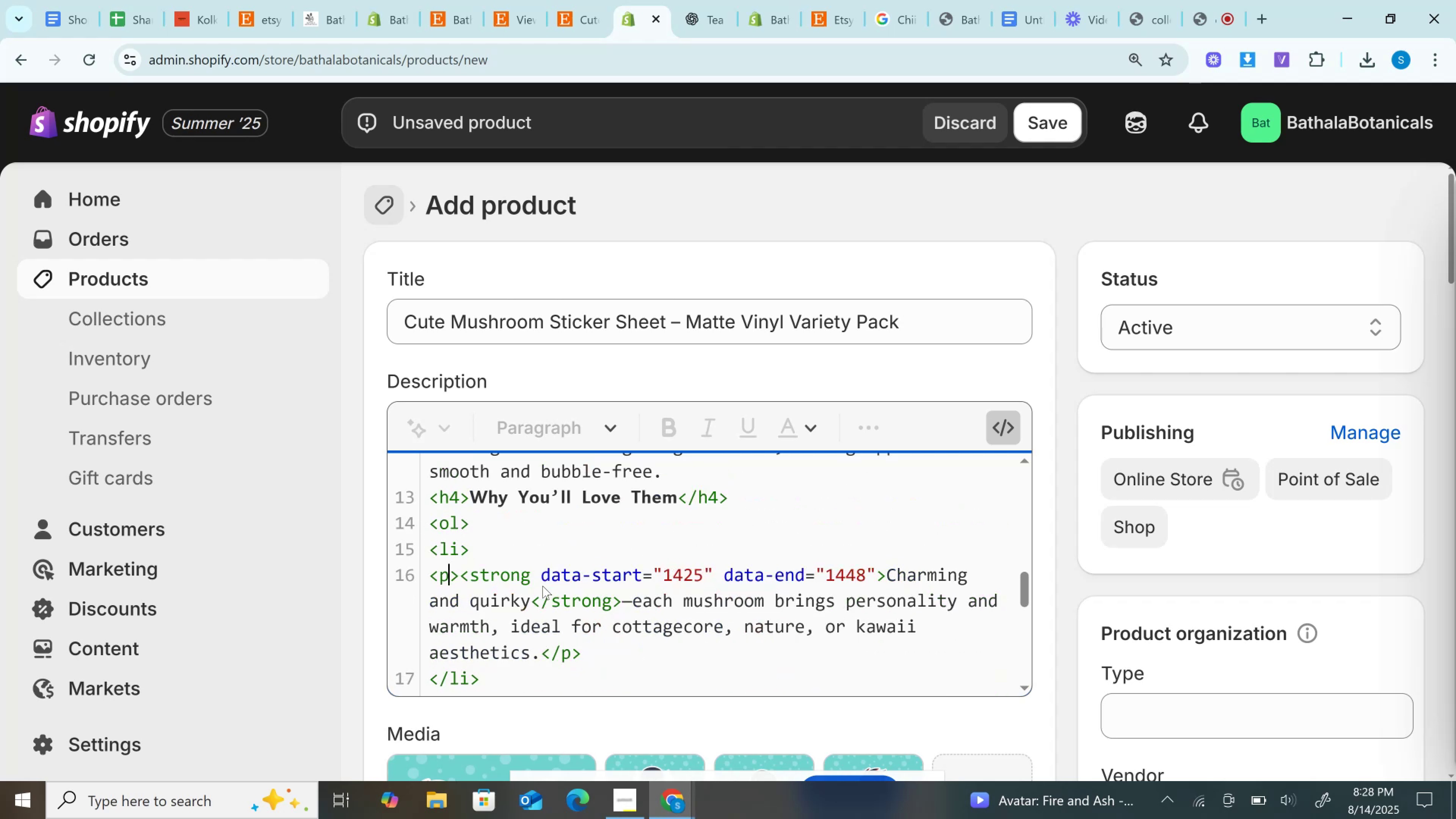 
left_click_drag(start_coordinate=[533, 574], to_coordinate=[873, 578])
 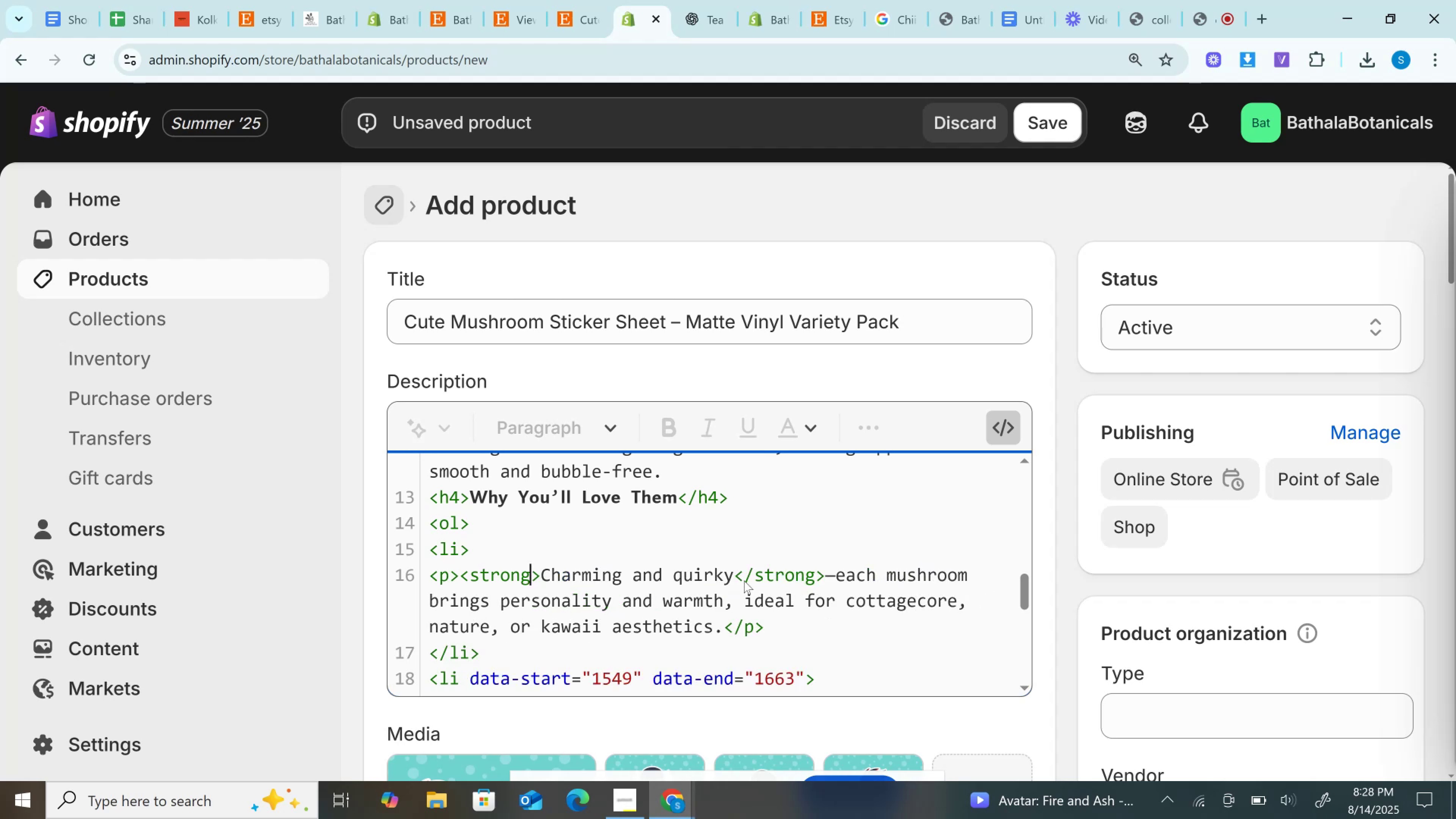 
key(Backspace)
 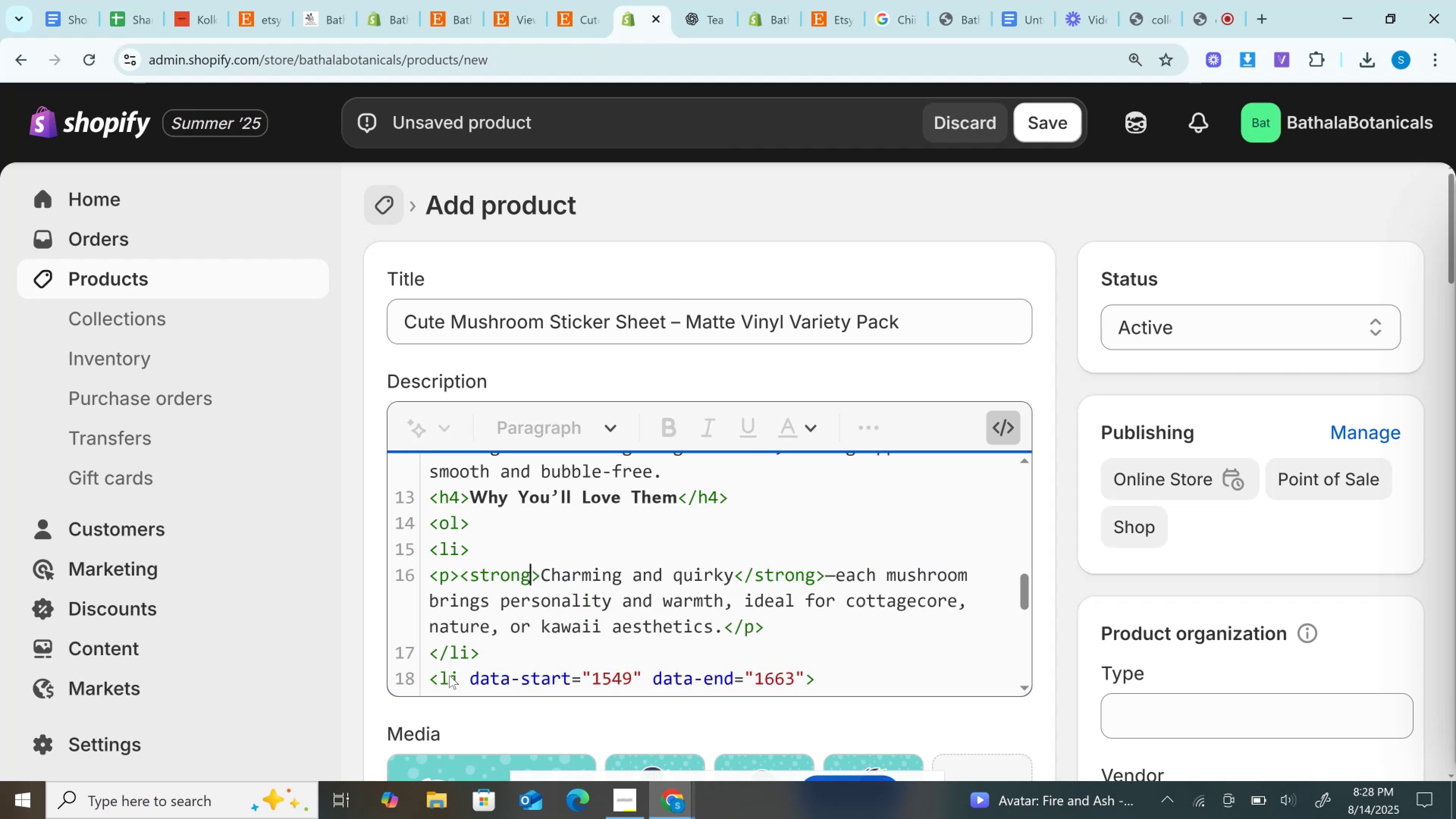 
left_click_drag(start_coordinate=[455, 674], to_coordinate=[803, 671])
 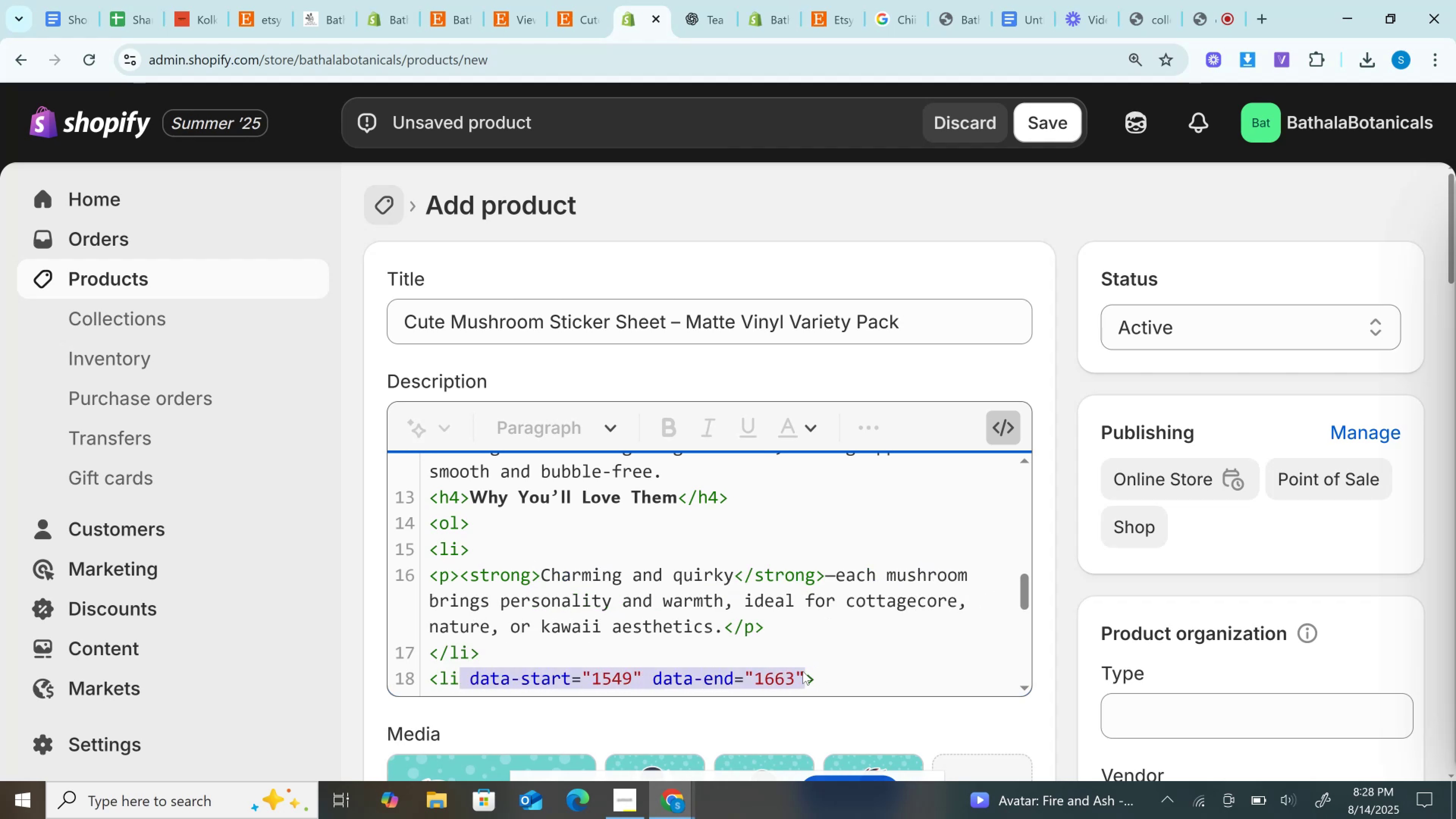 
key(Backspace)
 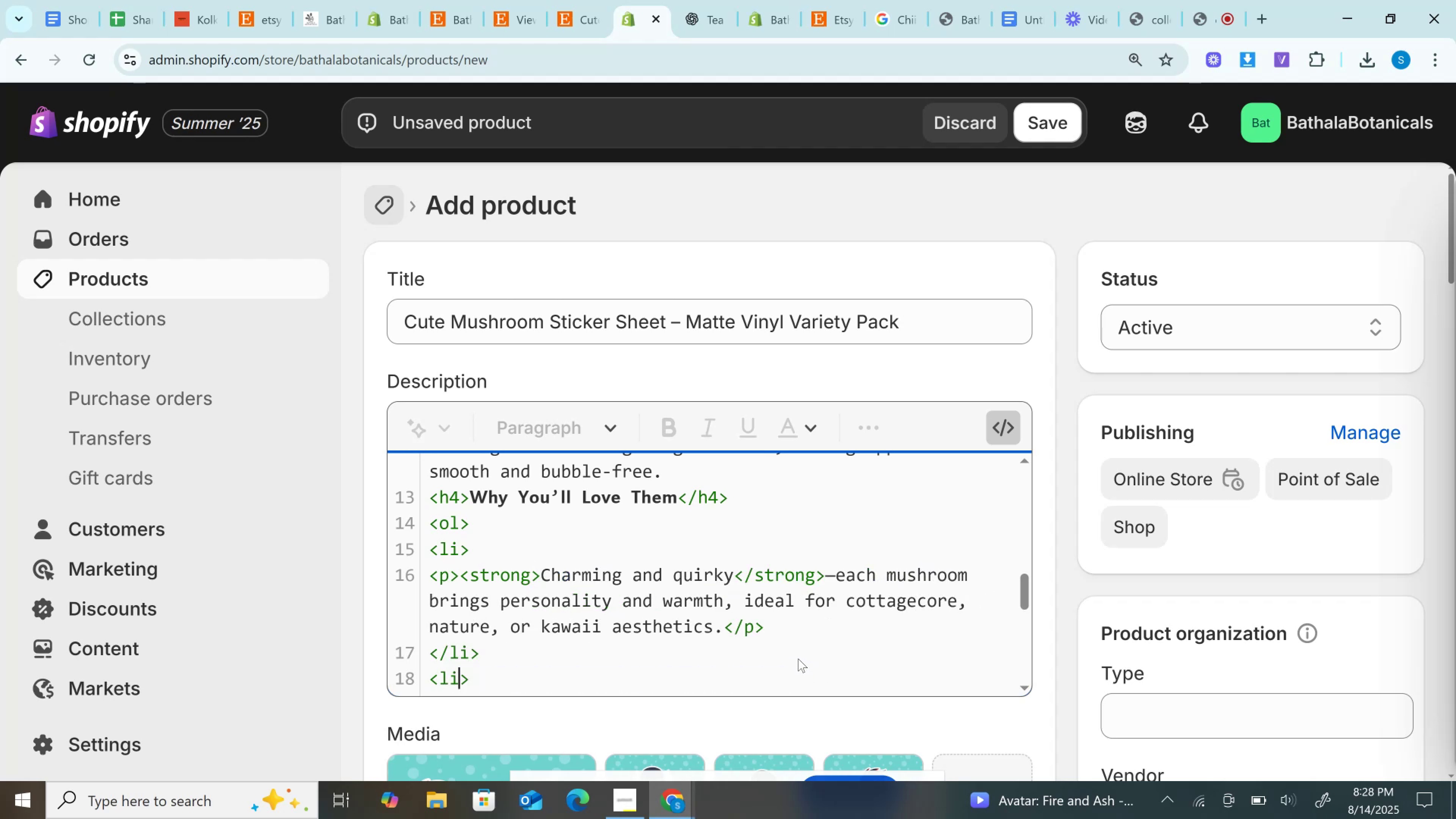 
scroll: coordinate [800, 595], scroll_direction: down, amount: 2.0
 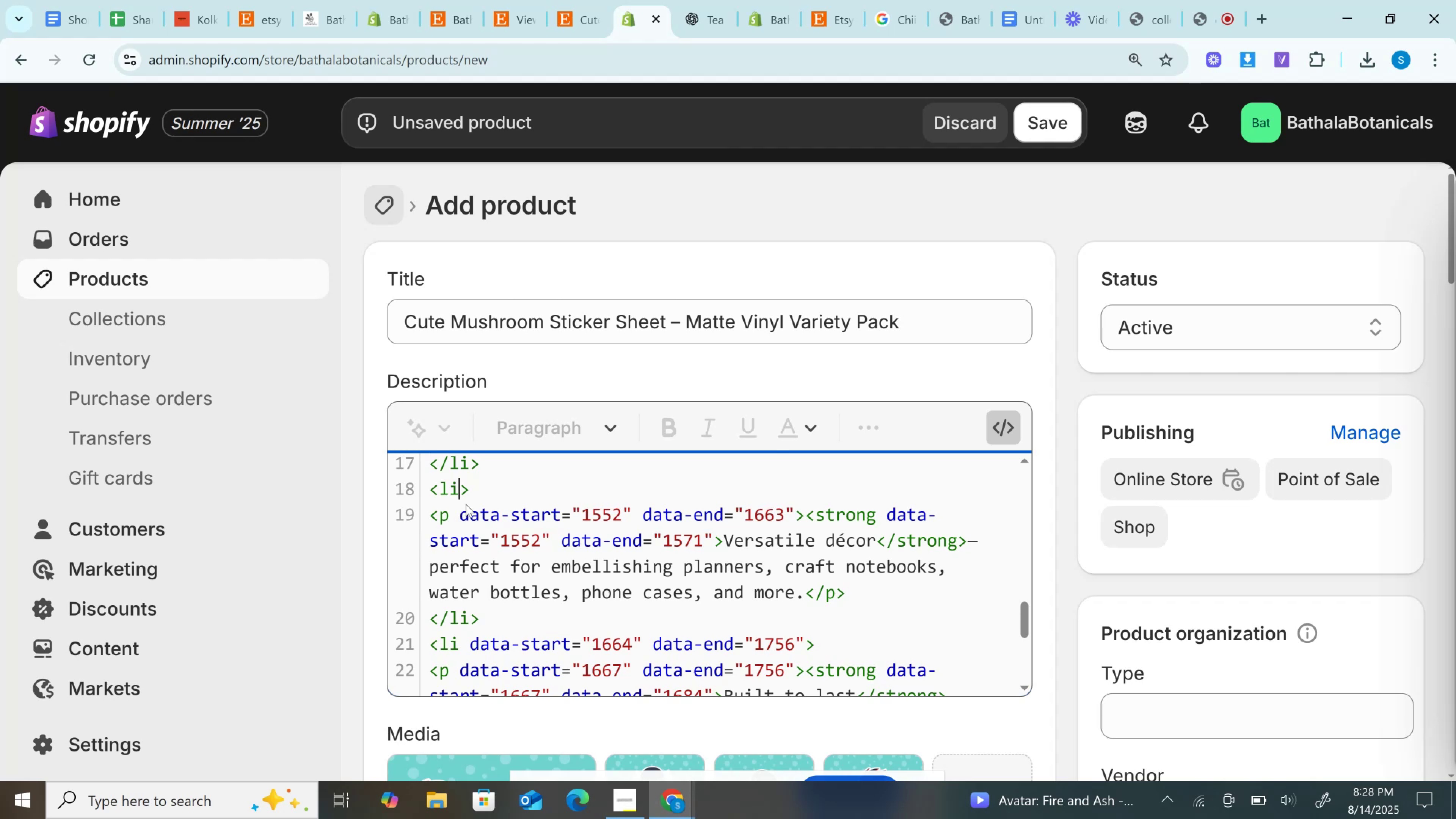 
left_click_drag(start_coordinate=[451, 508], to_coordinate=[797, 516])
 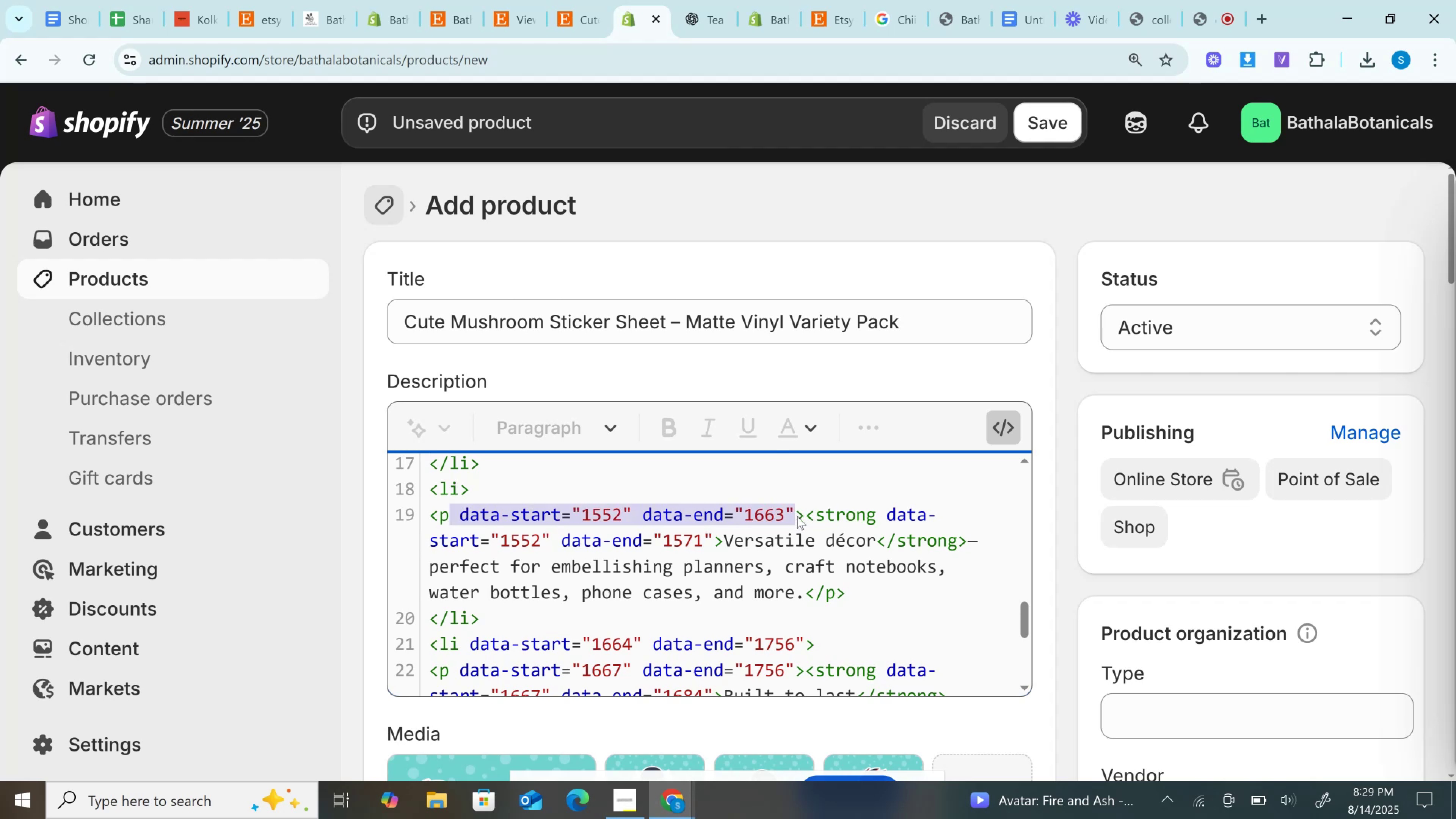 
key(Backspace)
 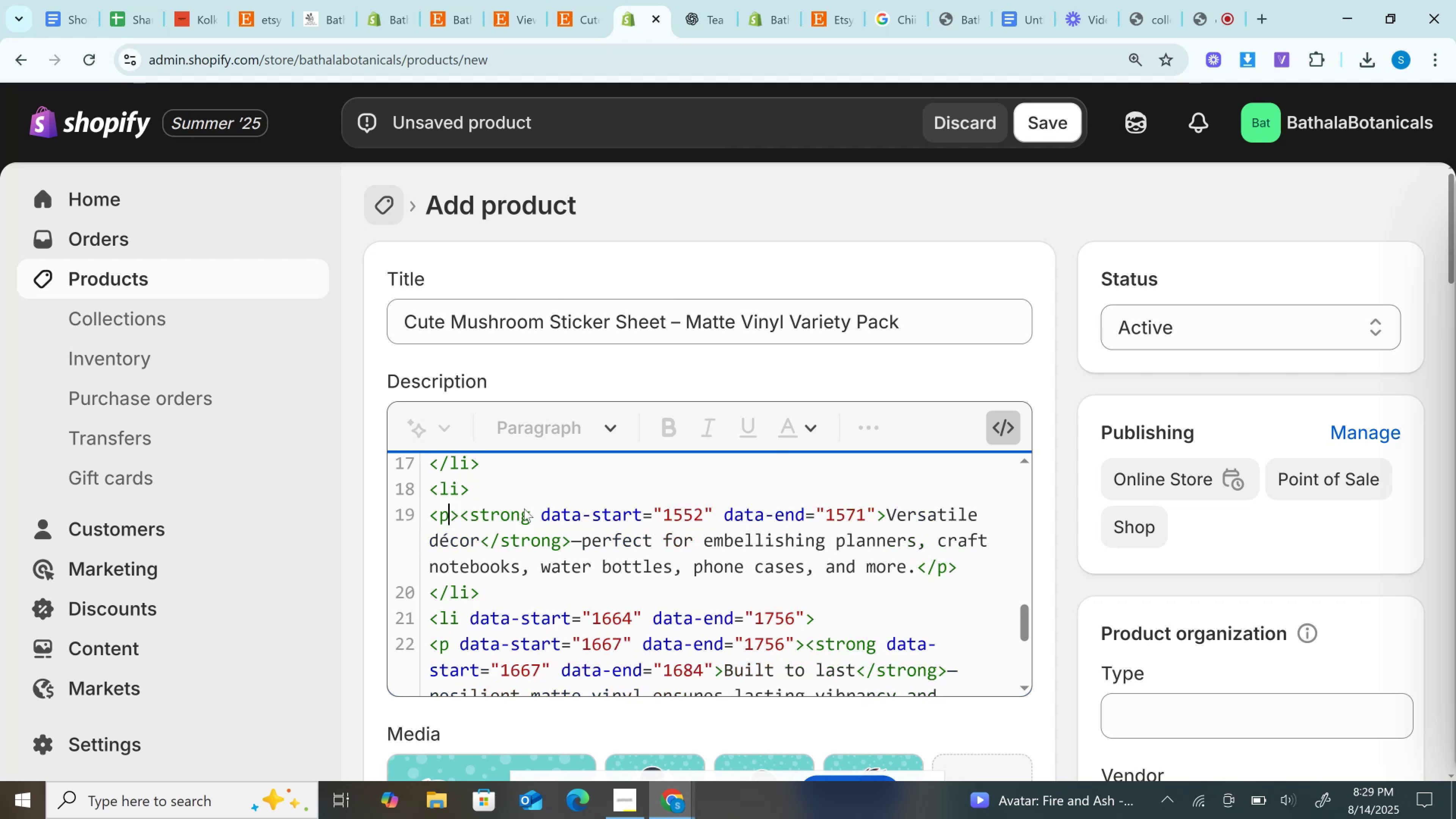 
left_click_drag(start_coordinate=[530, 513], to_coordinate=[874, 513])
 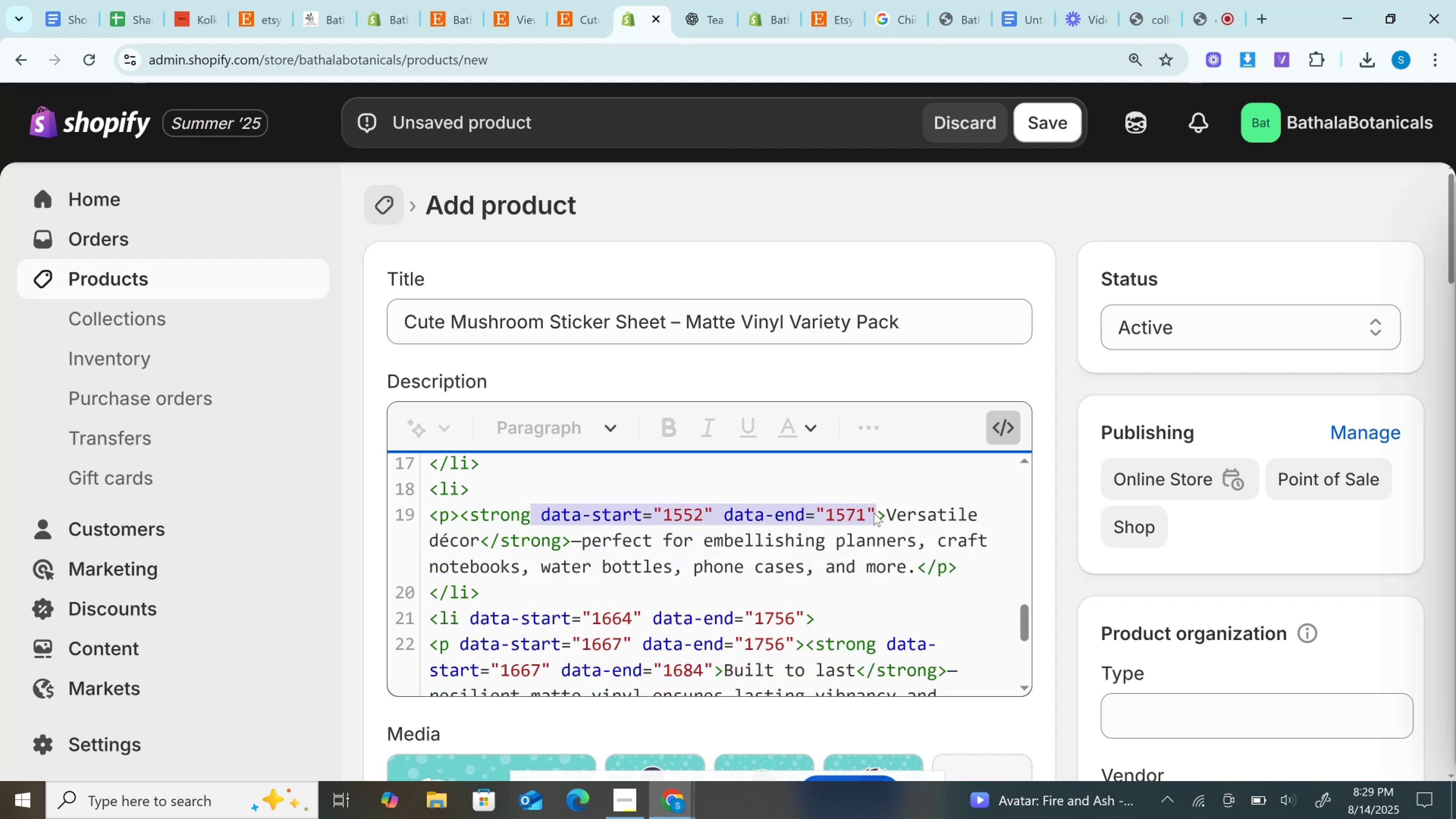 
key(Backspace)
 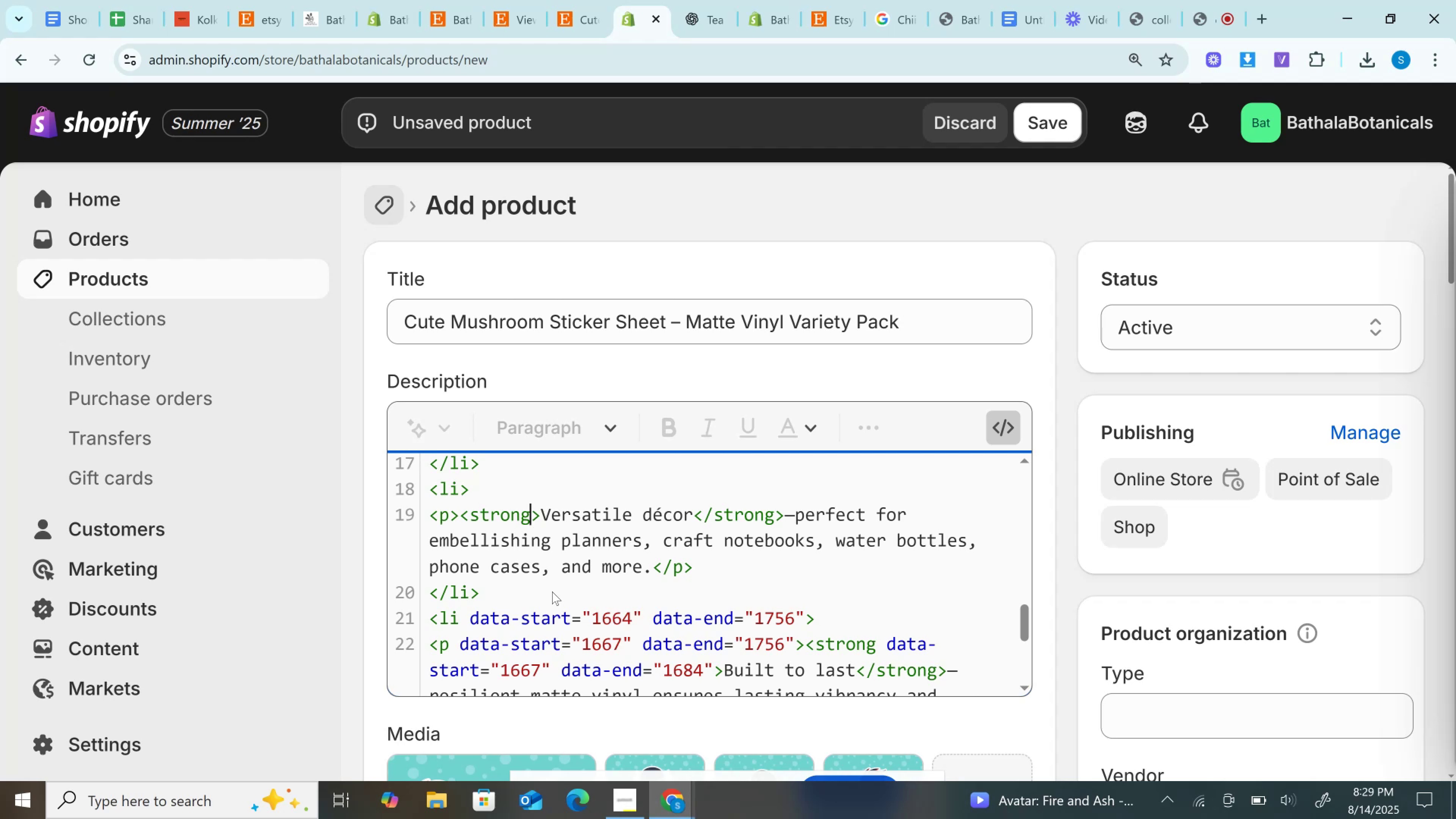 
wait(16.53)
 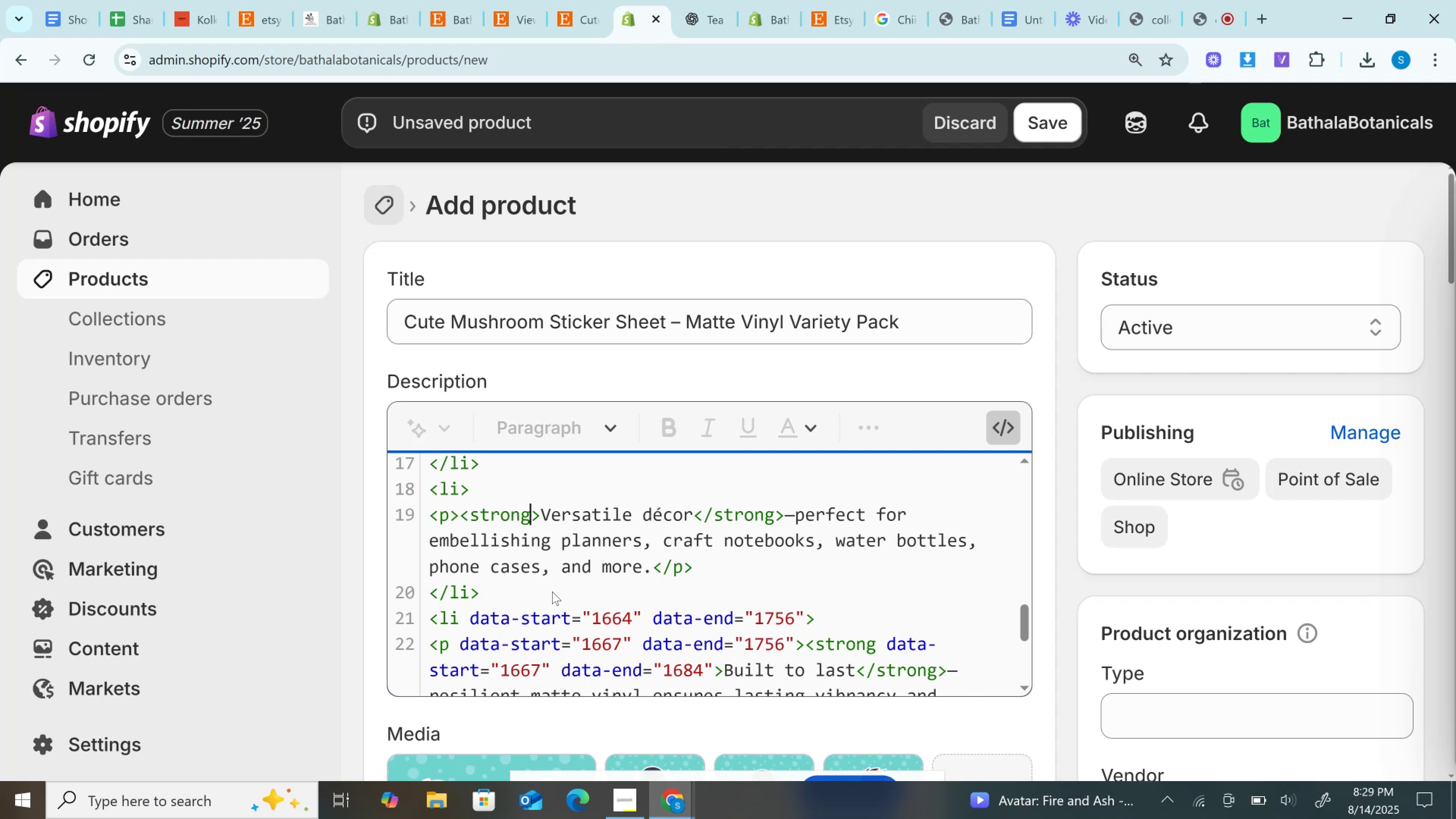 
left_click_drag(start_coordinate=[459, 615], to_coordinate=[805, 616])
 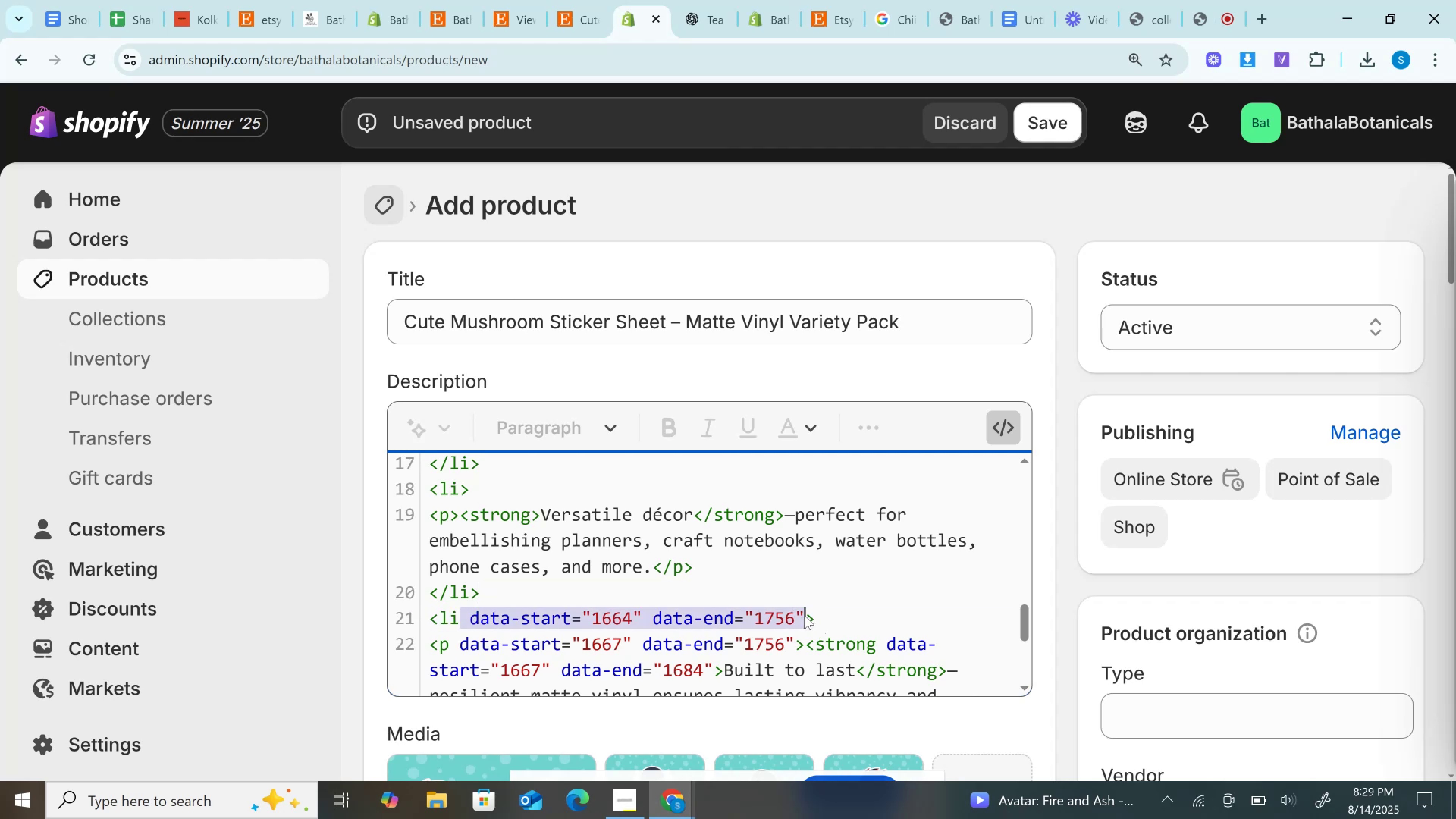 
key(Backspace)
 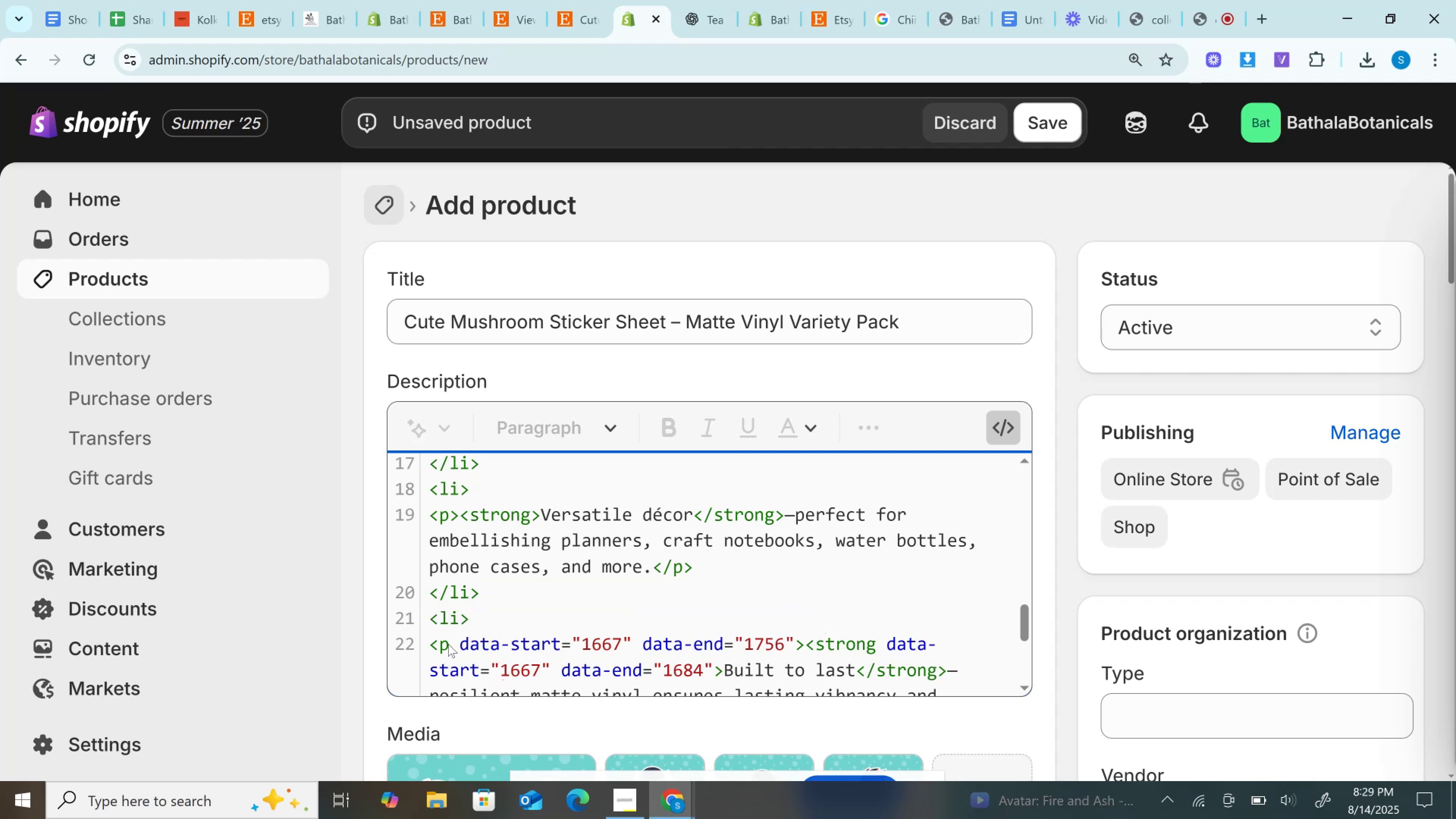 
left_click_drag(start_coordinate=[448, 644], to_coordinate=[795, 640])
 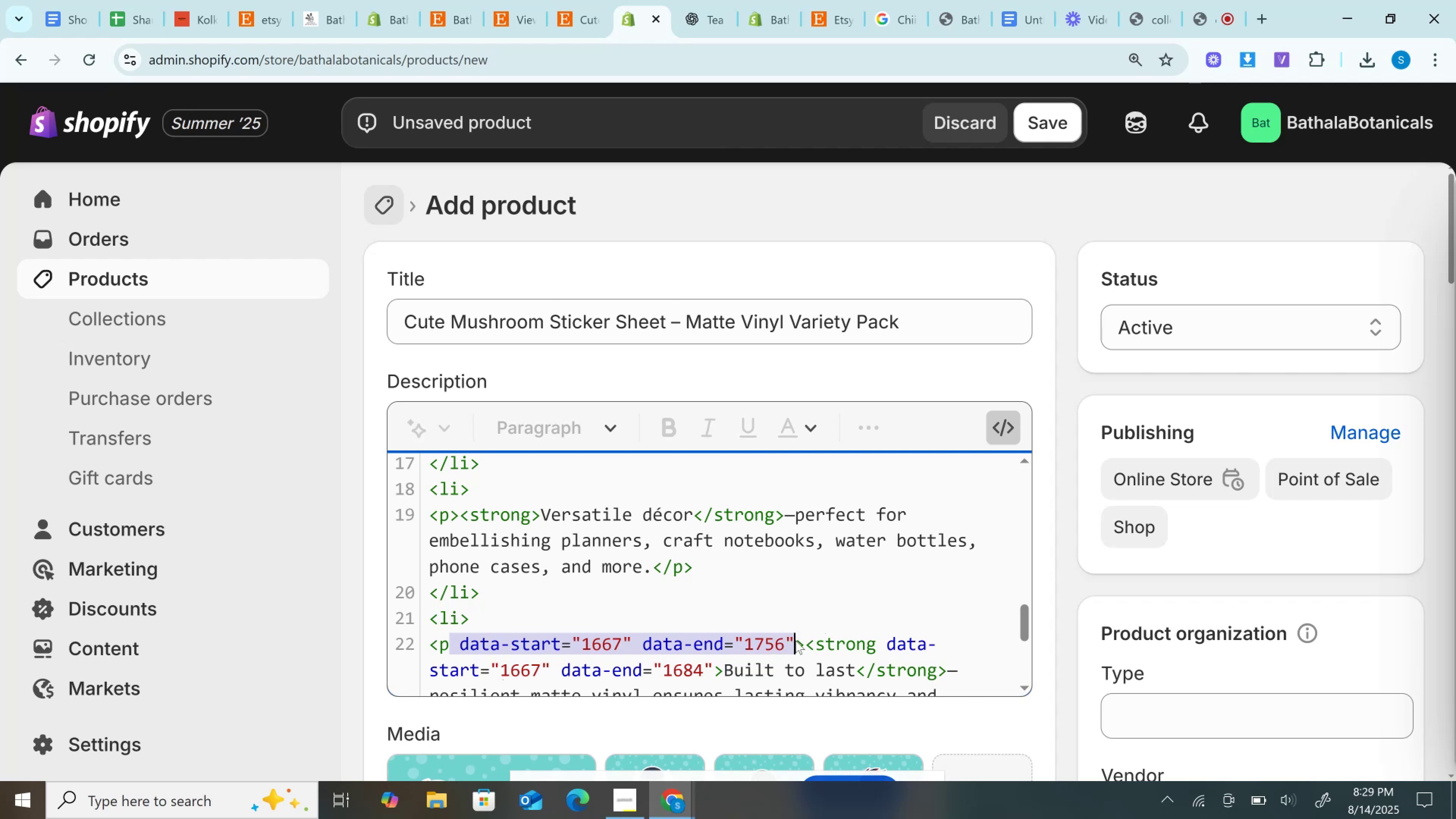 
key(Backspace)
 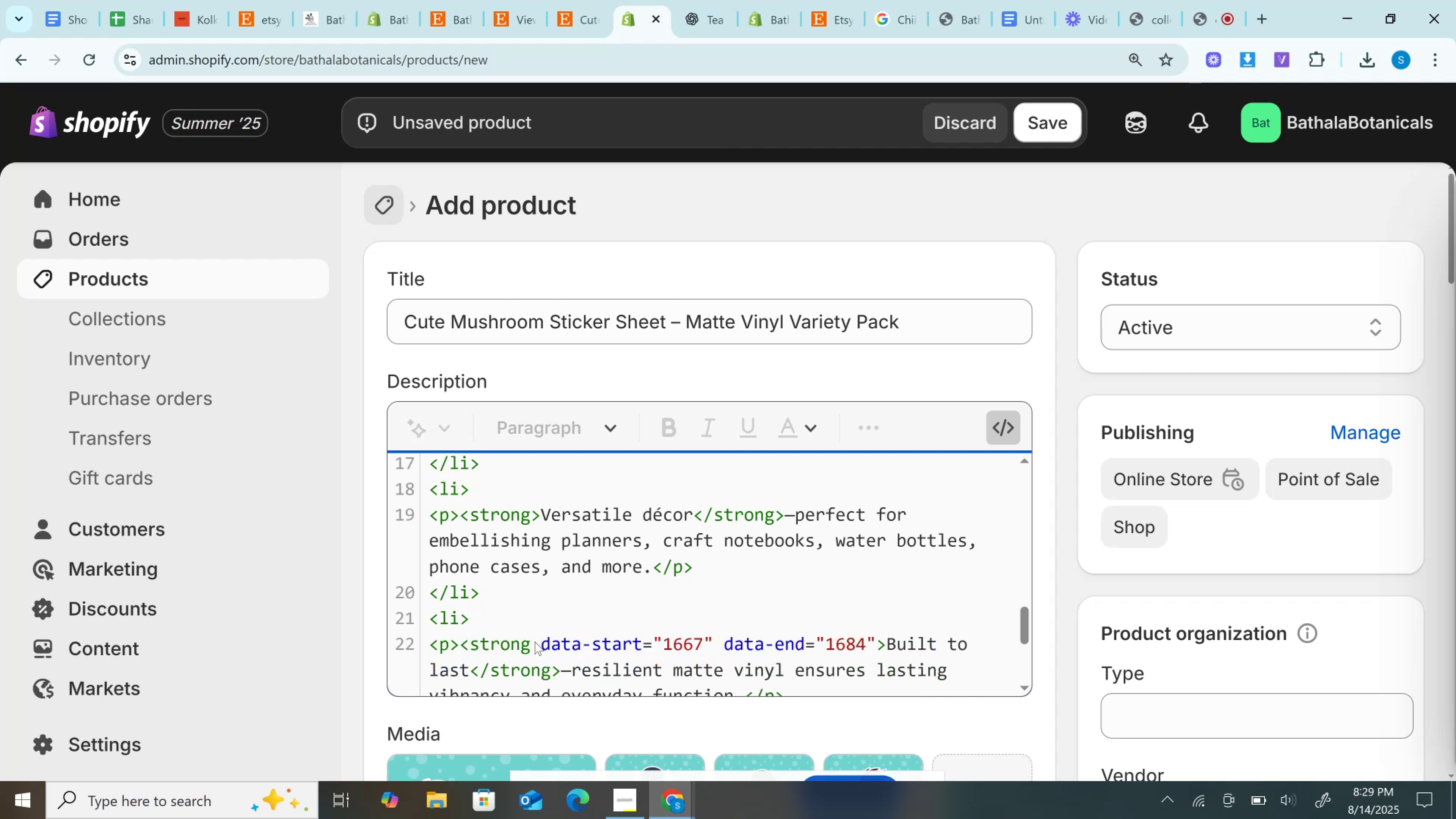 
left_click_drag(start_coordinate=[537, 648], to_coordinate=[876, 642])
 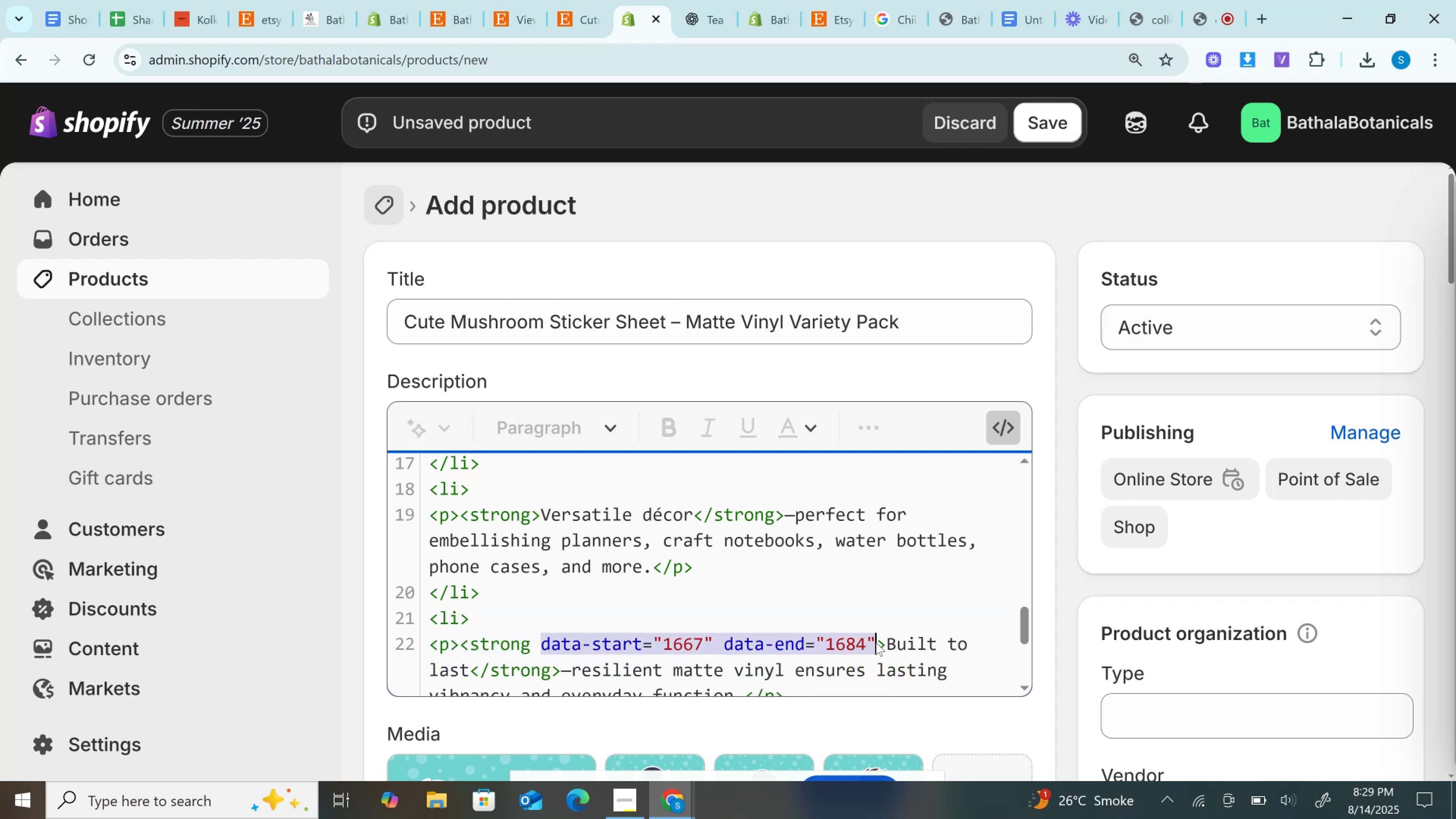 
key(Backspace)
 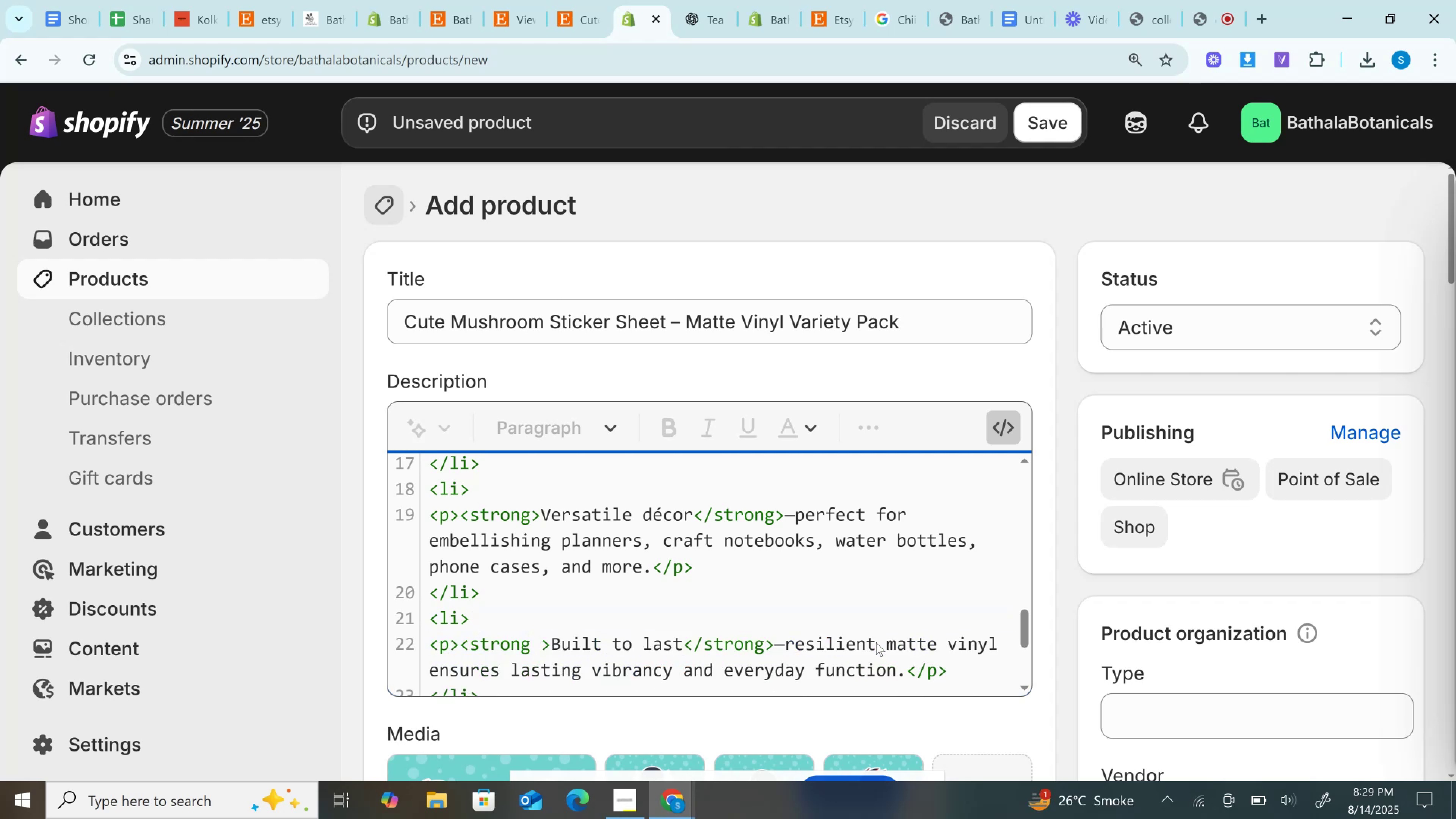 
wait(6.28)
 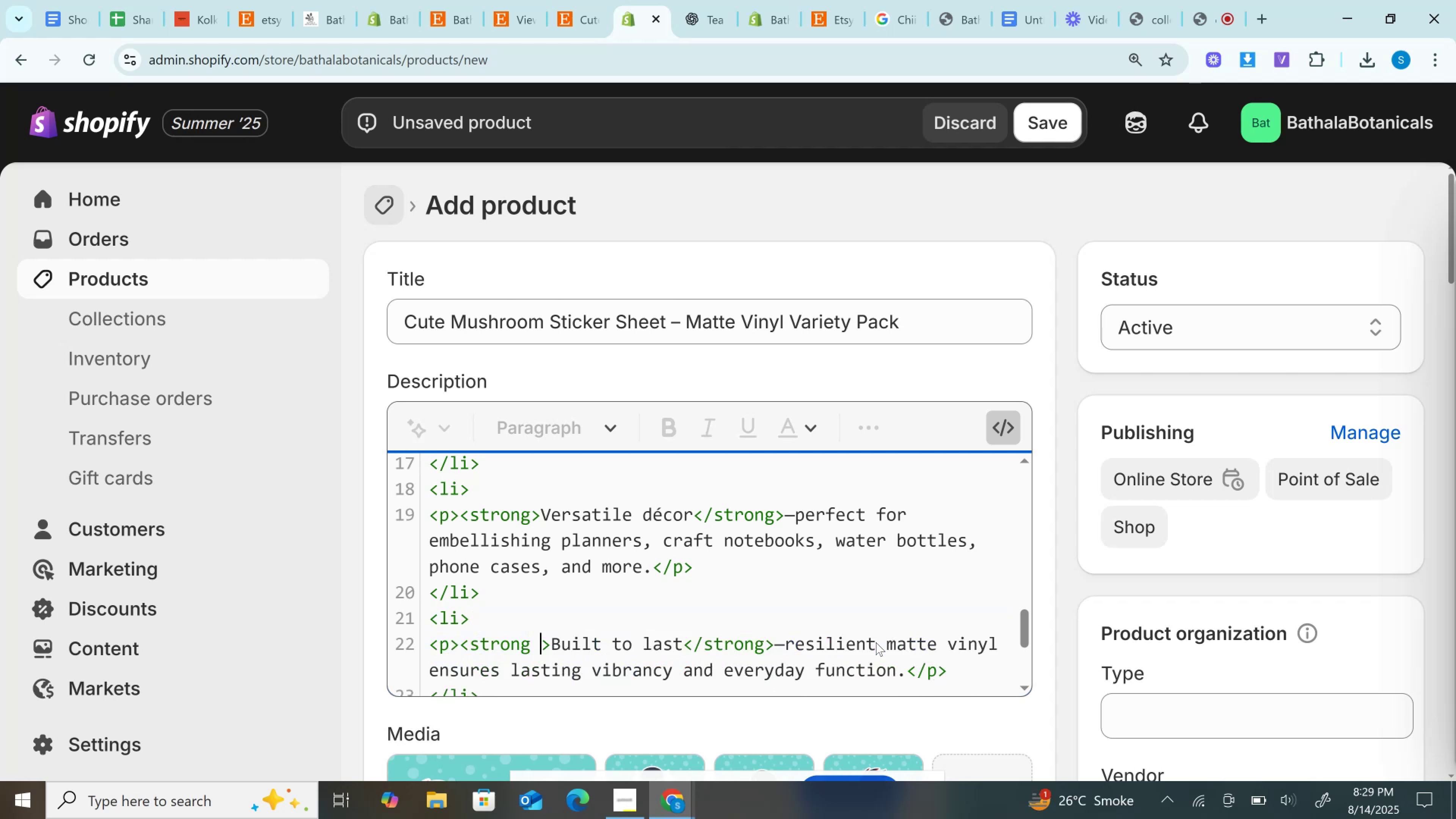 
left_click_drag(start_coordinate=[1019, 626], to_coordinate=[1019, 658])
 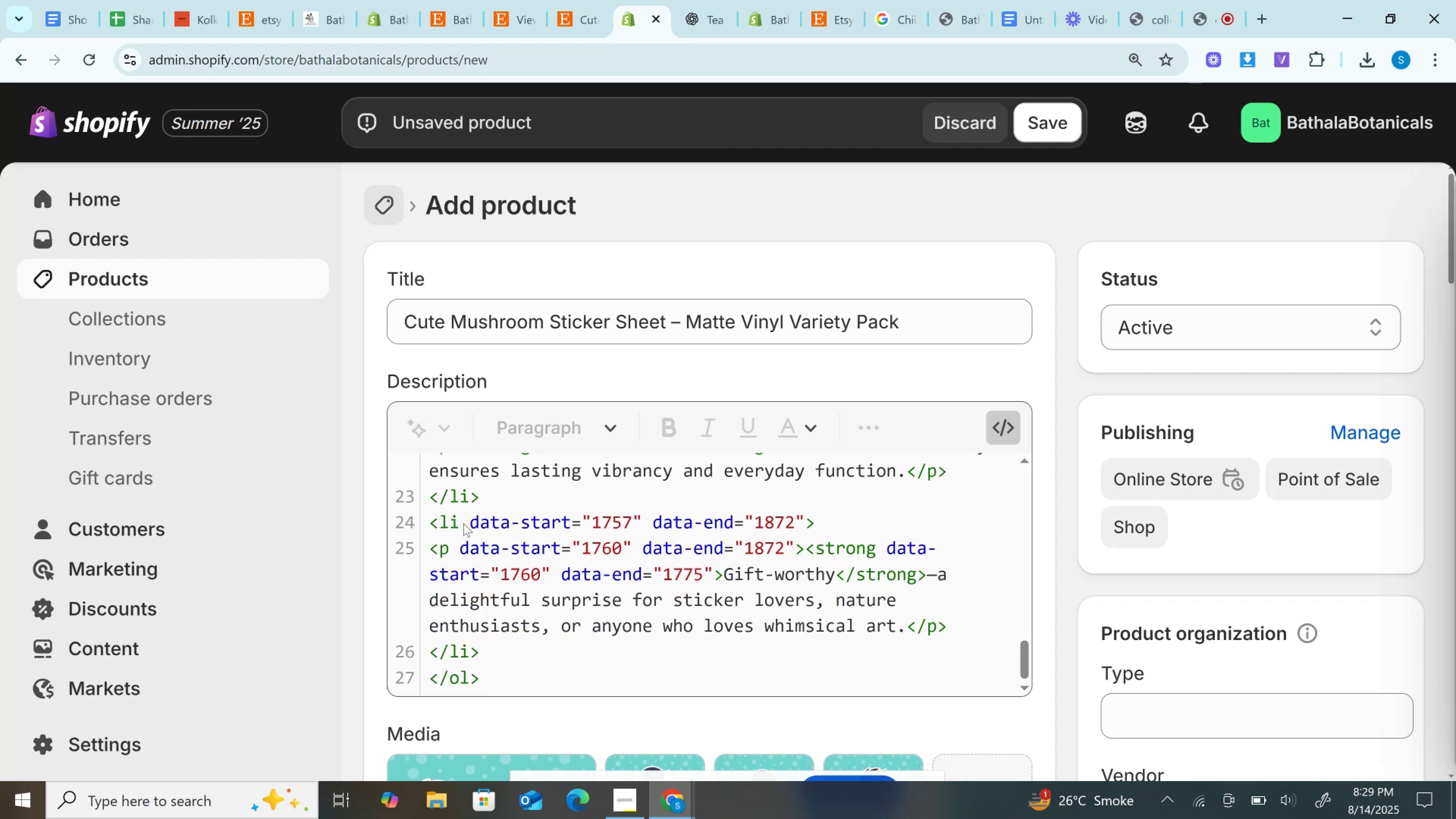 
left_click_drag(start_coordinate=[463, 523], to_coordinate=[806, 518])
 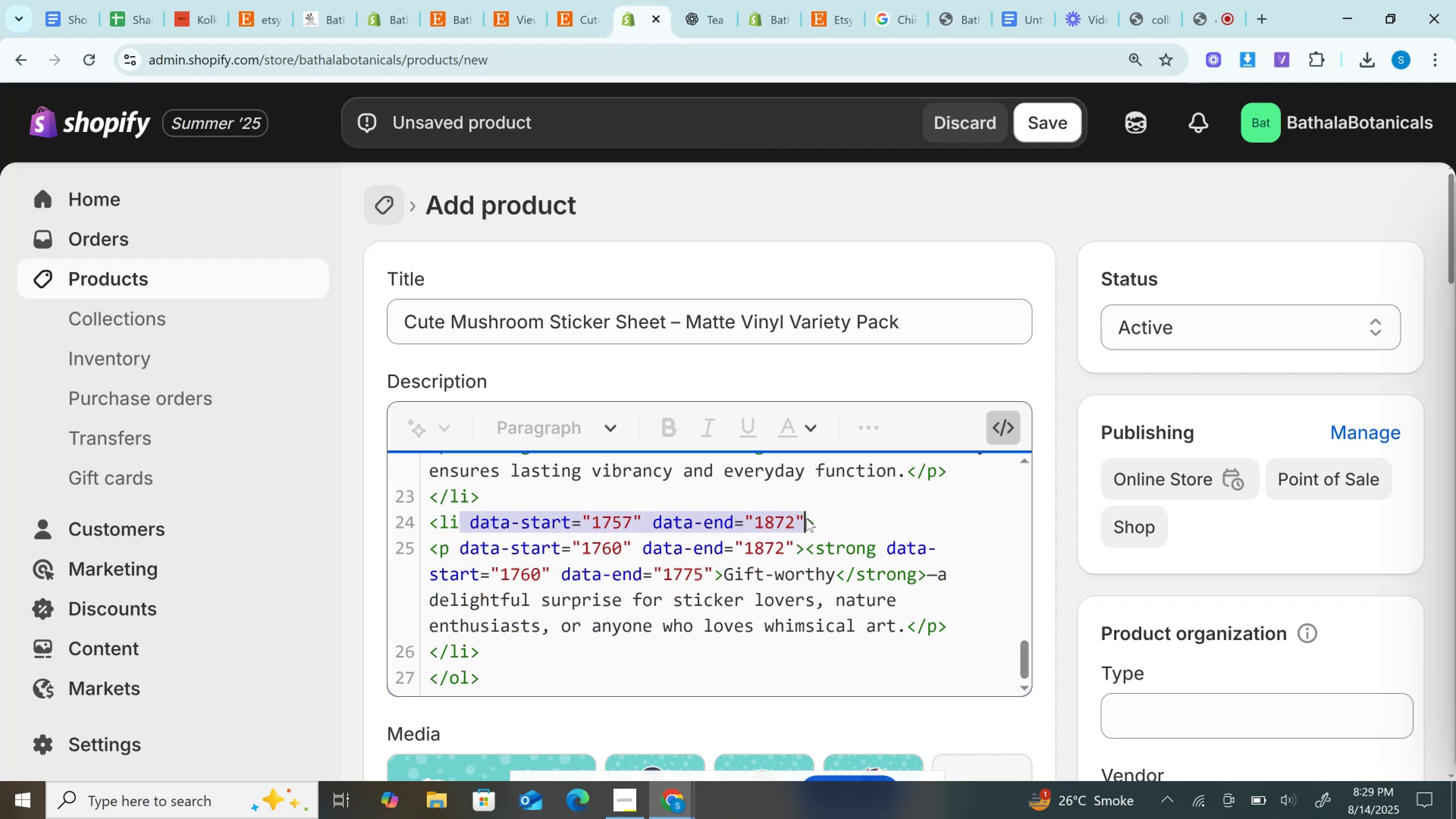 
key(Backspace)
 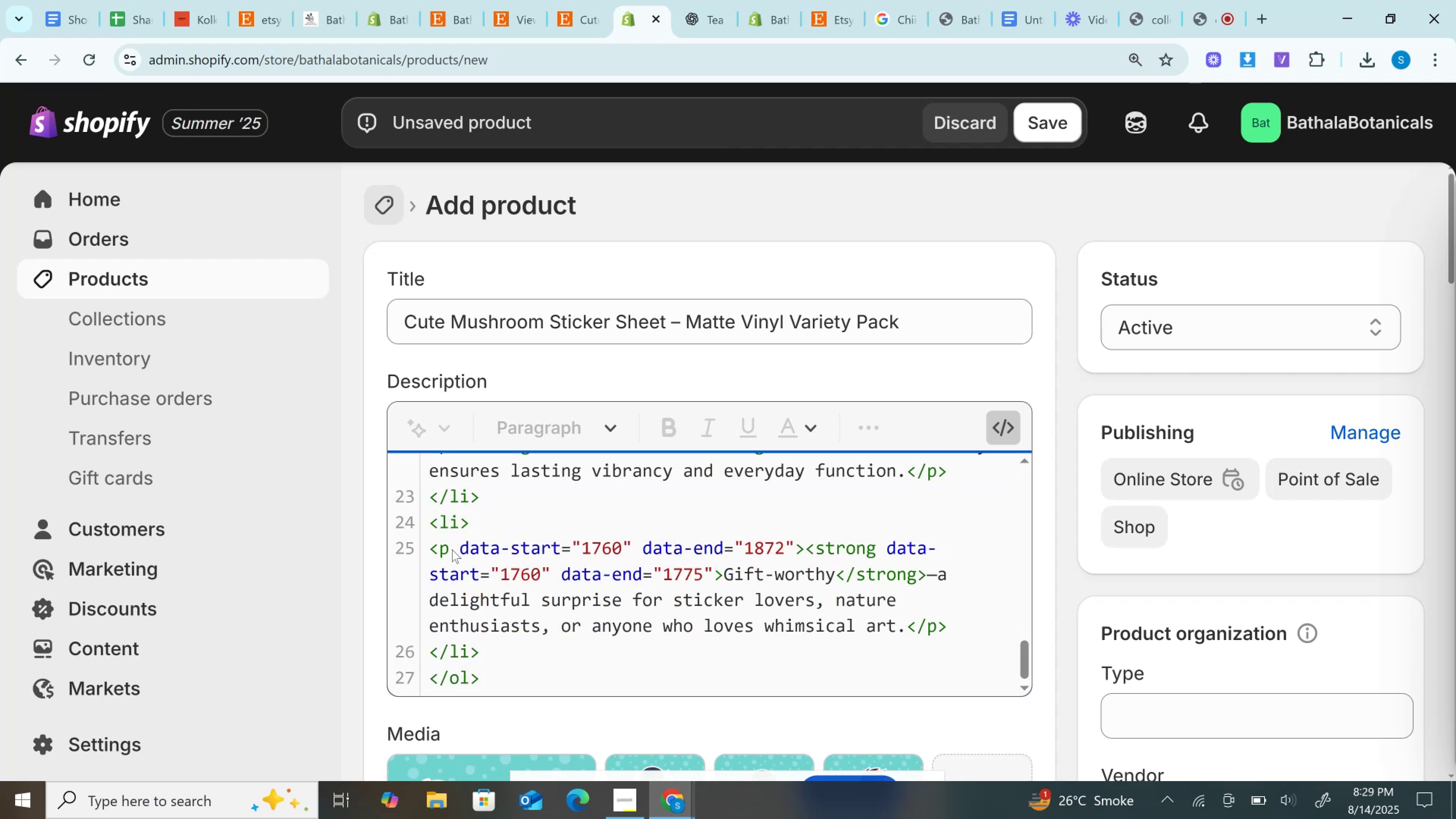 
left_click_drag(start_coordinate=[452, 549], to_coordinate=[792, 548])
 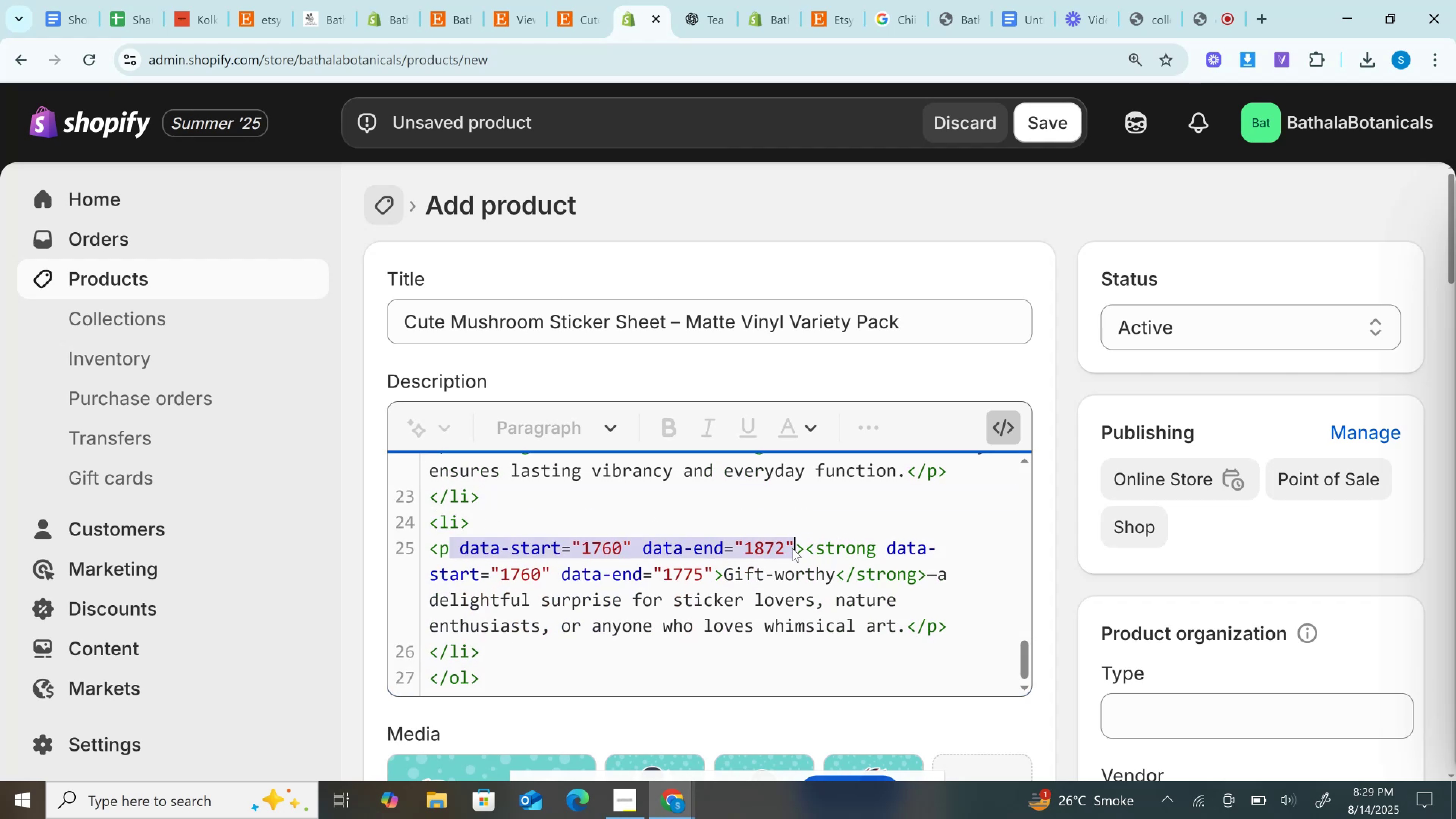 
key(Backspace)
 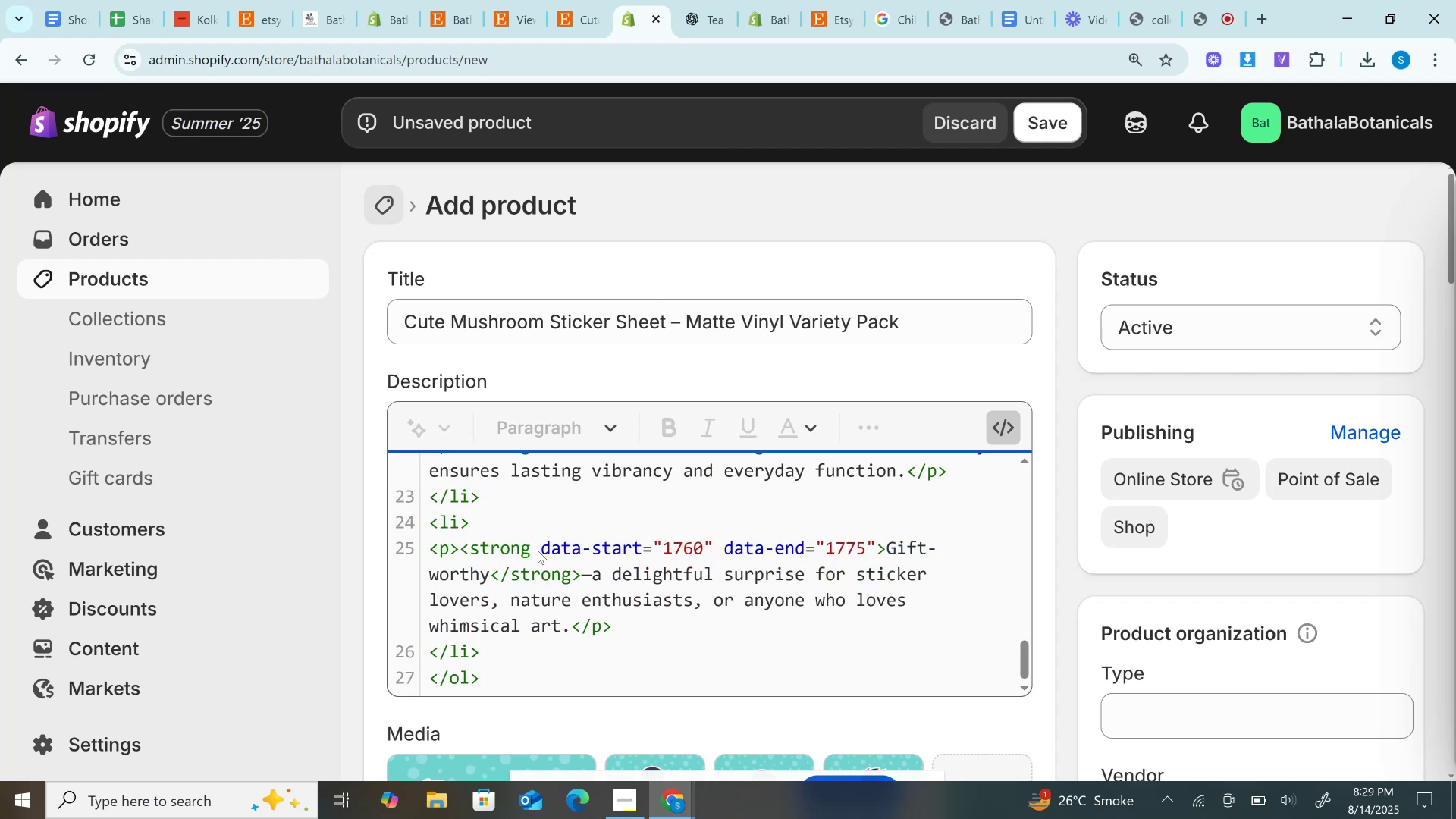 
left_click_drag(start_coordinate=[538, 551], to_coordinate=[877, 547])
 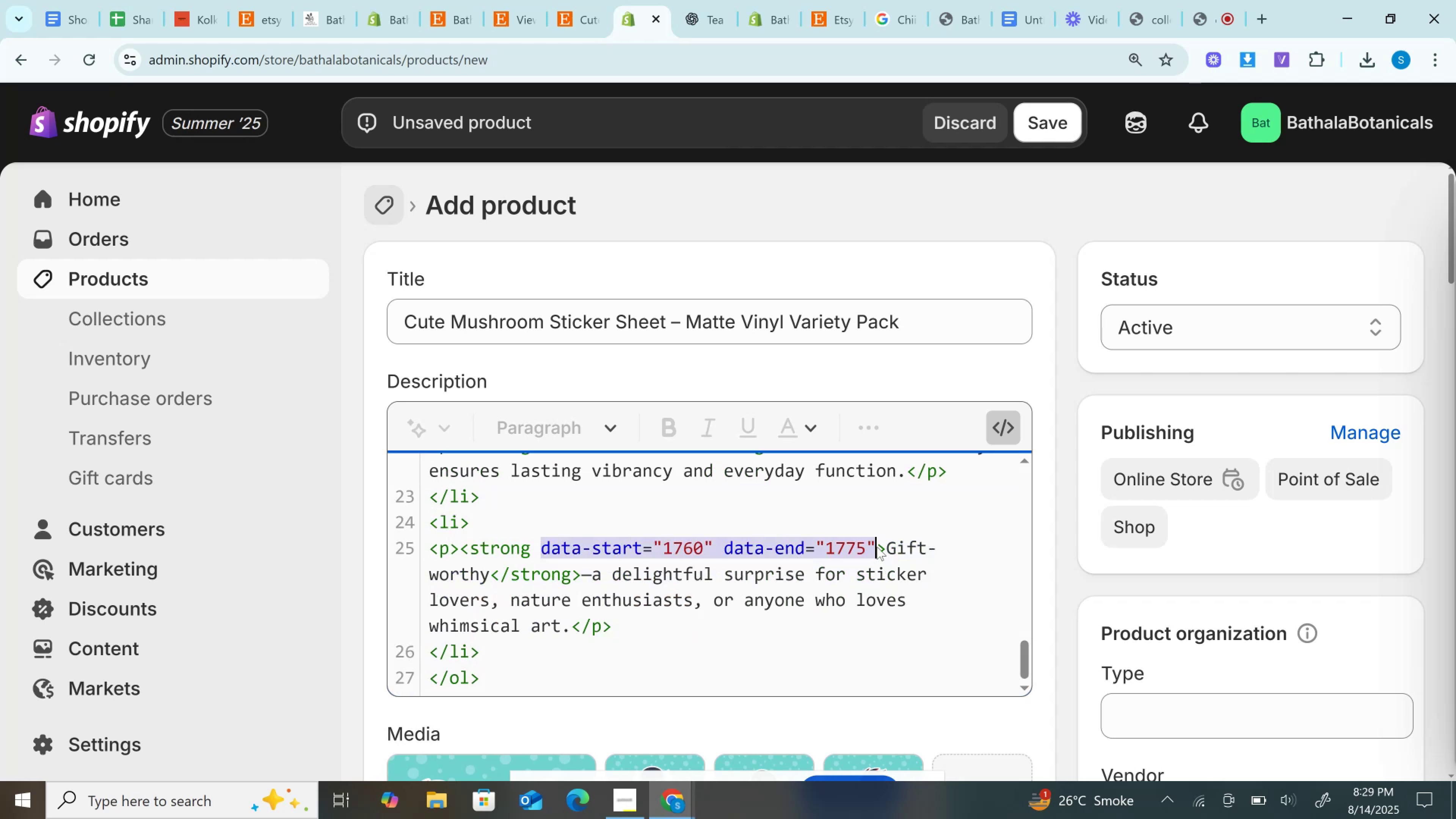 
key(Backspace)
 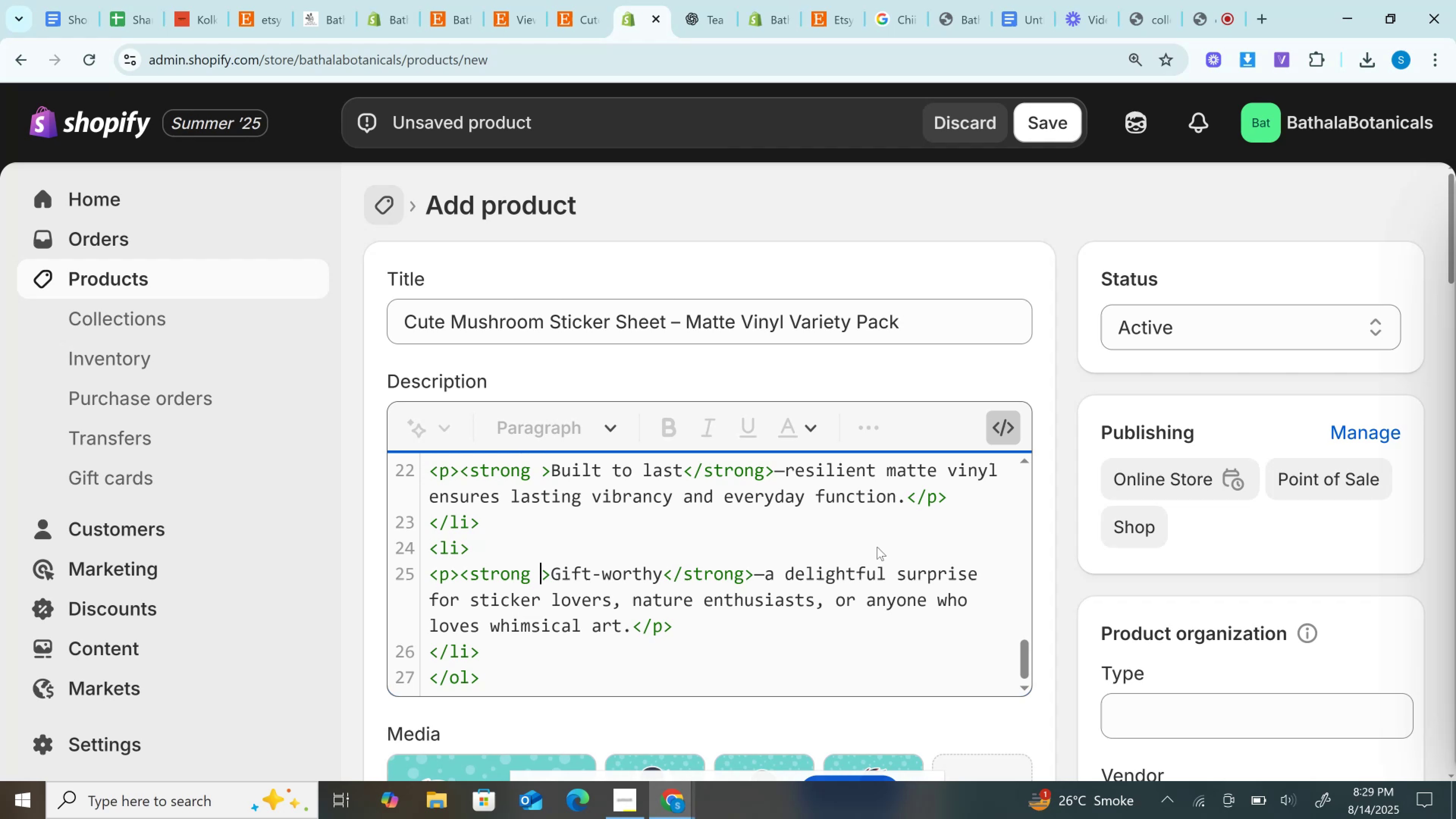 
key(Backspace)
 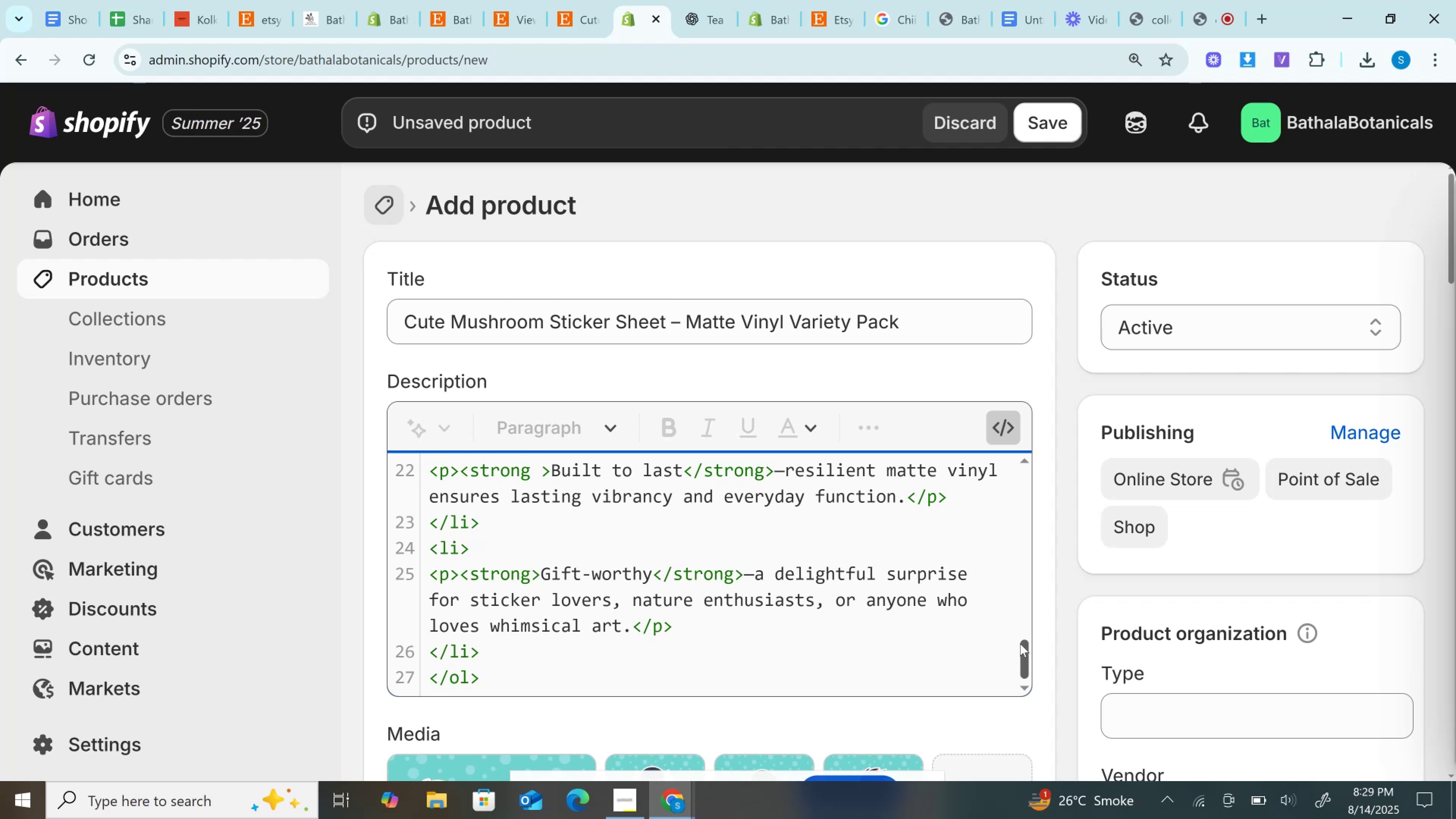 
left_click_drag(start_coordinate=[1021, 654], to_coordinate=[1021, 460])
 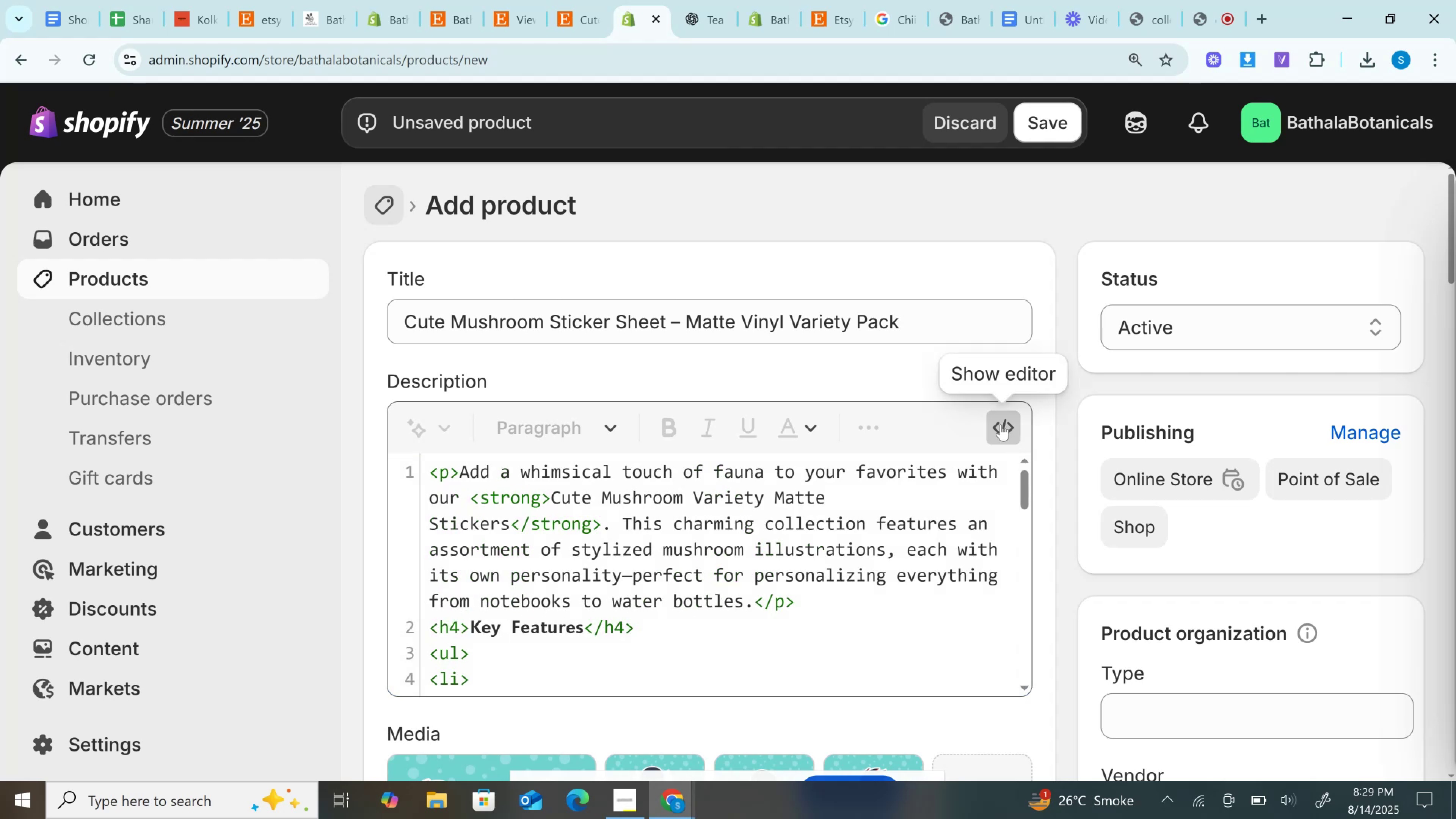 
left_click([1001, 424])
 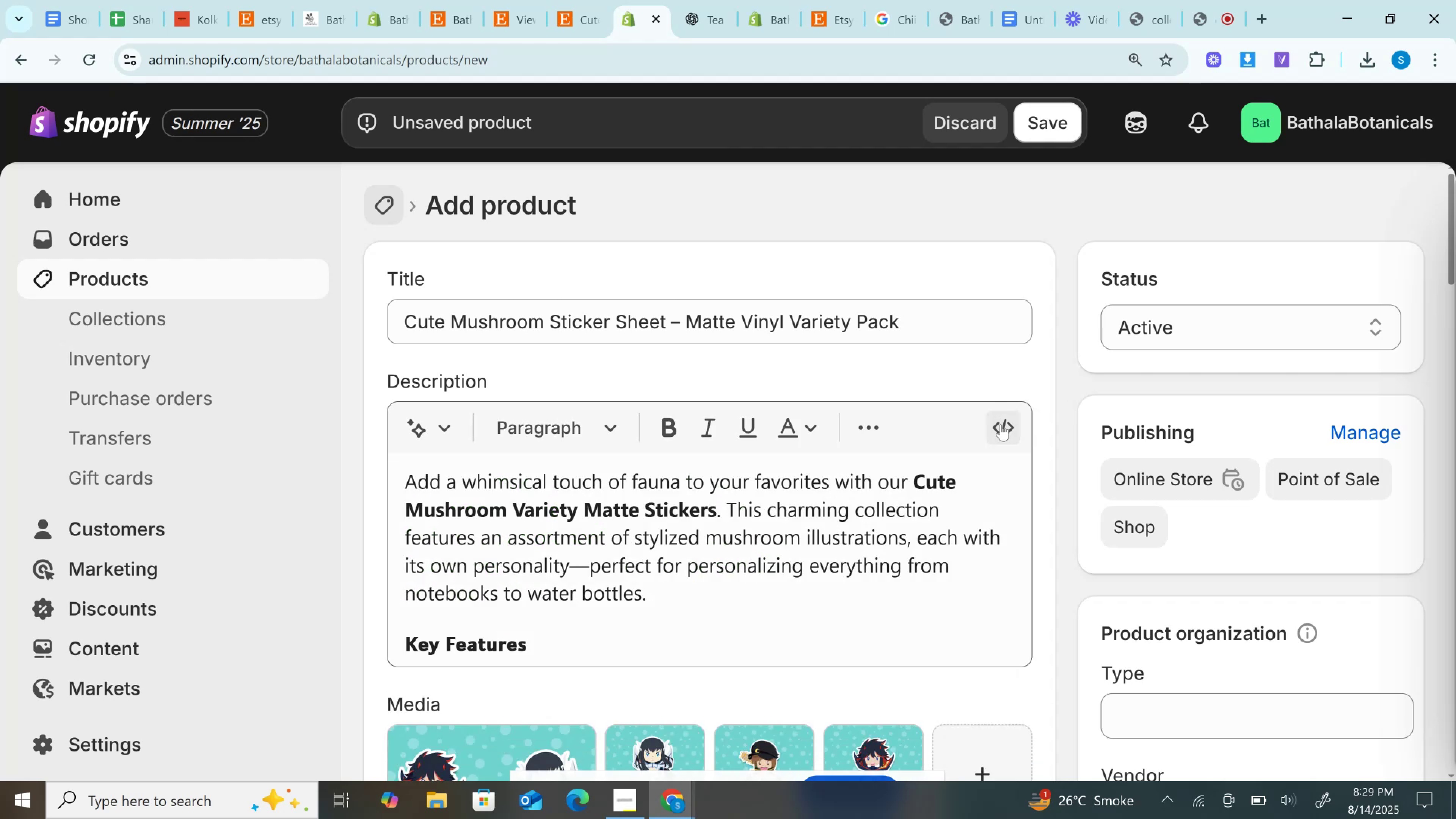 
wait(8.59)
 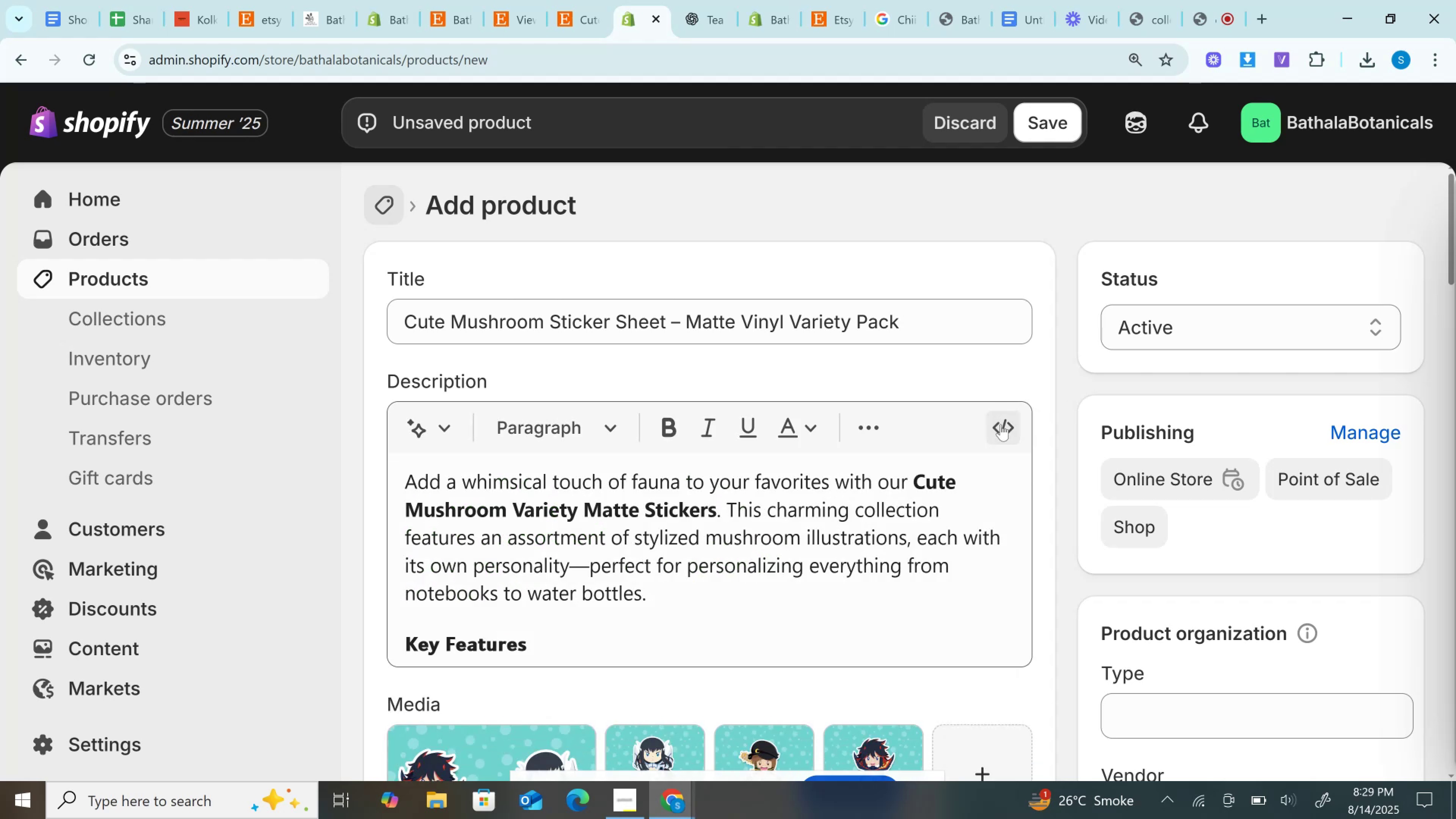 
double_click([574, 566])
 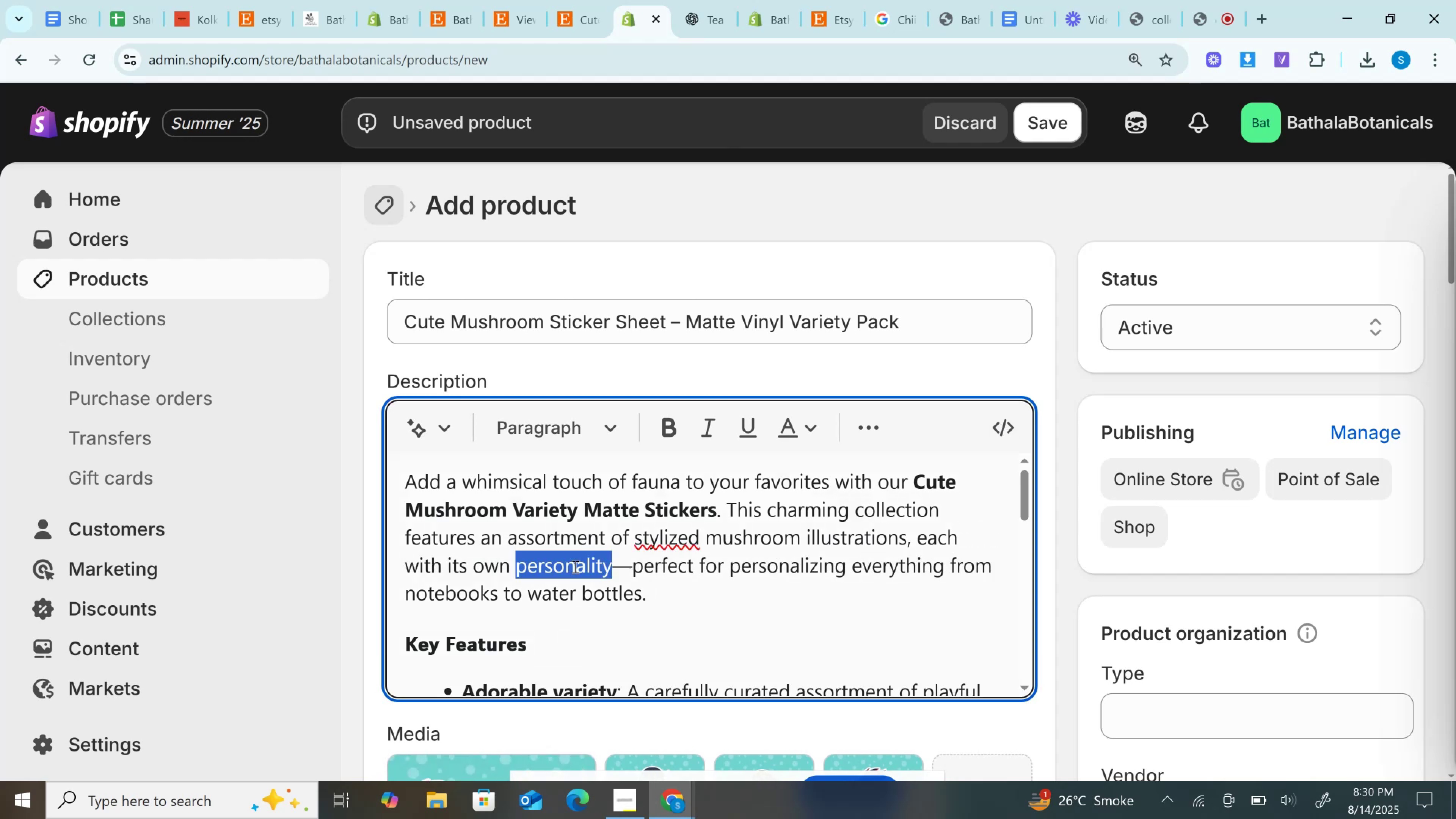 
double_click([621, 566])
 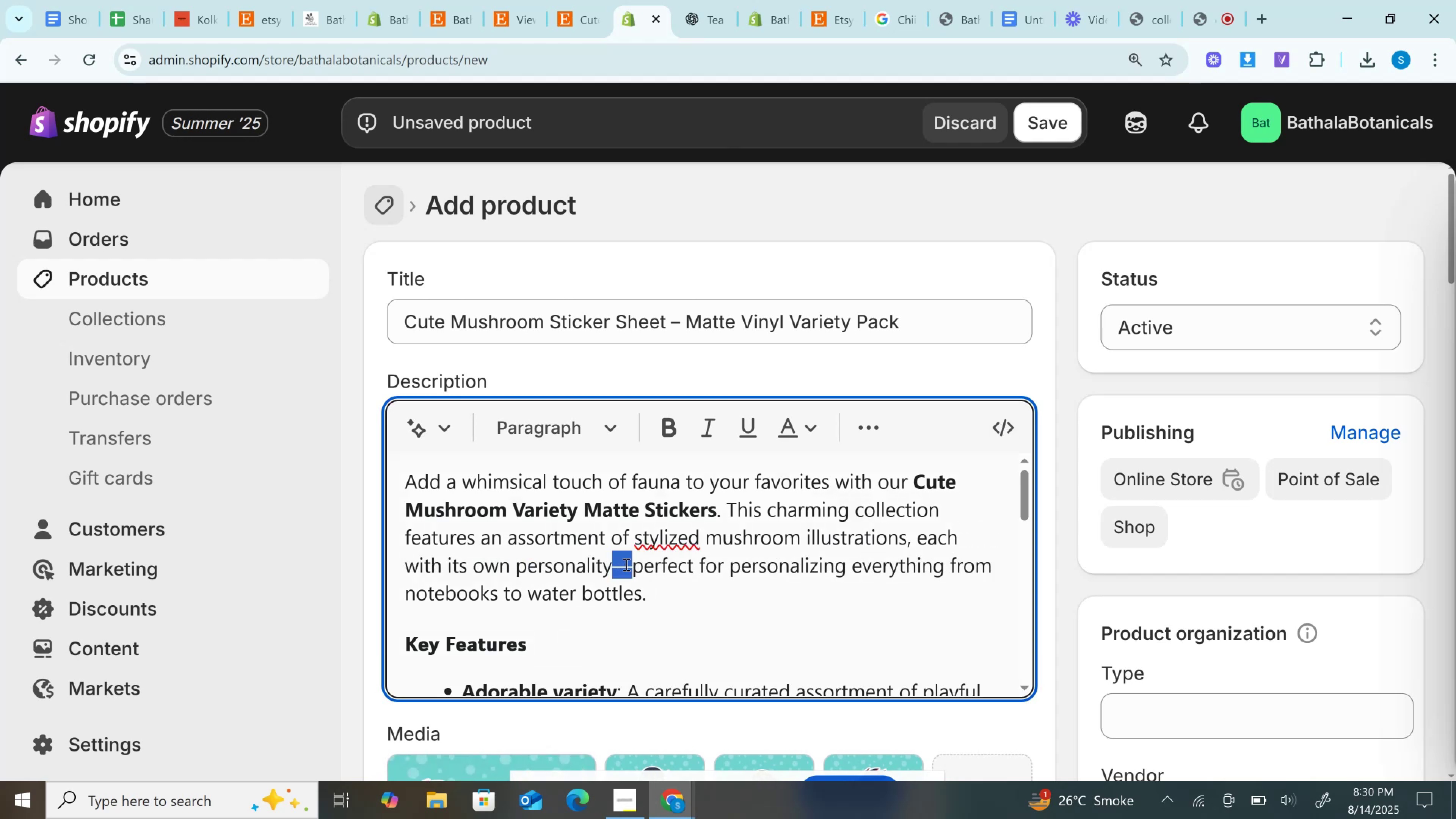 
key(Space)
 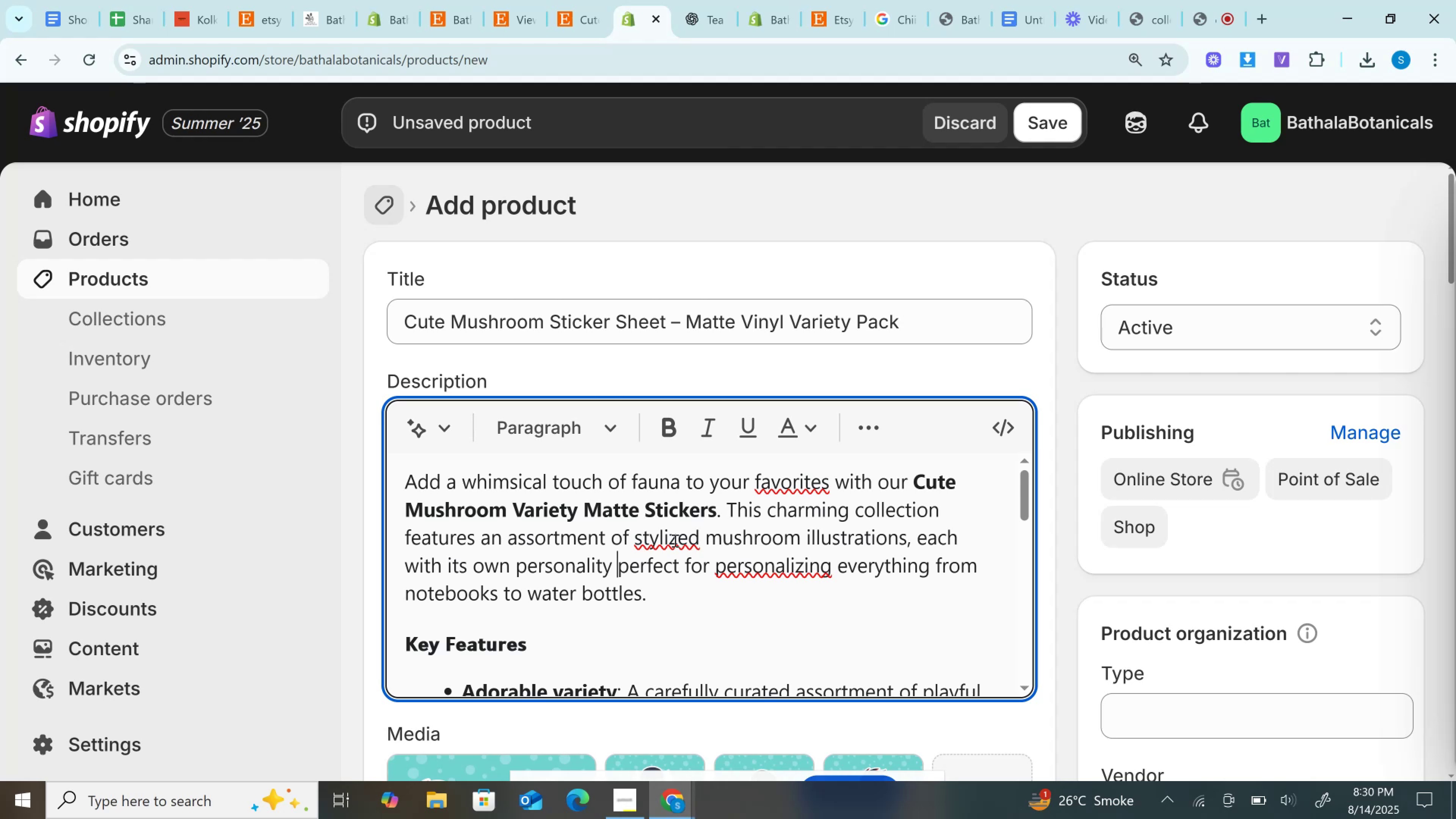 
right_click([672, 540])
 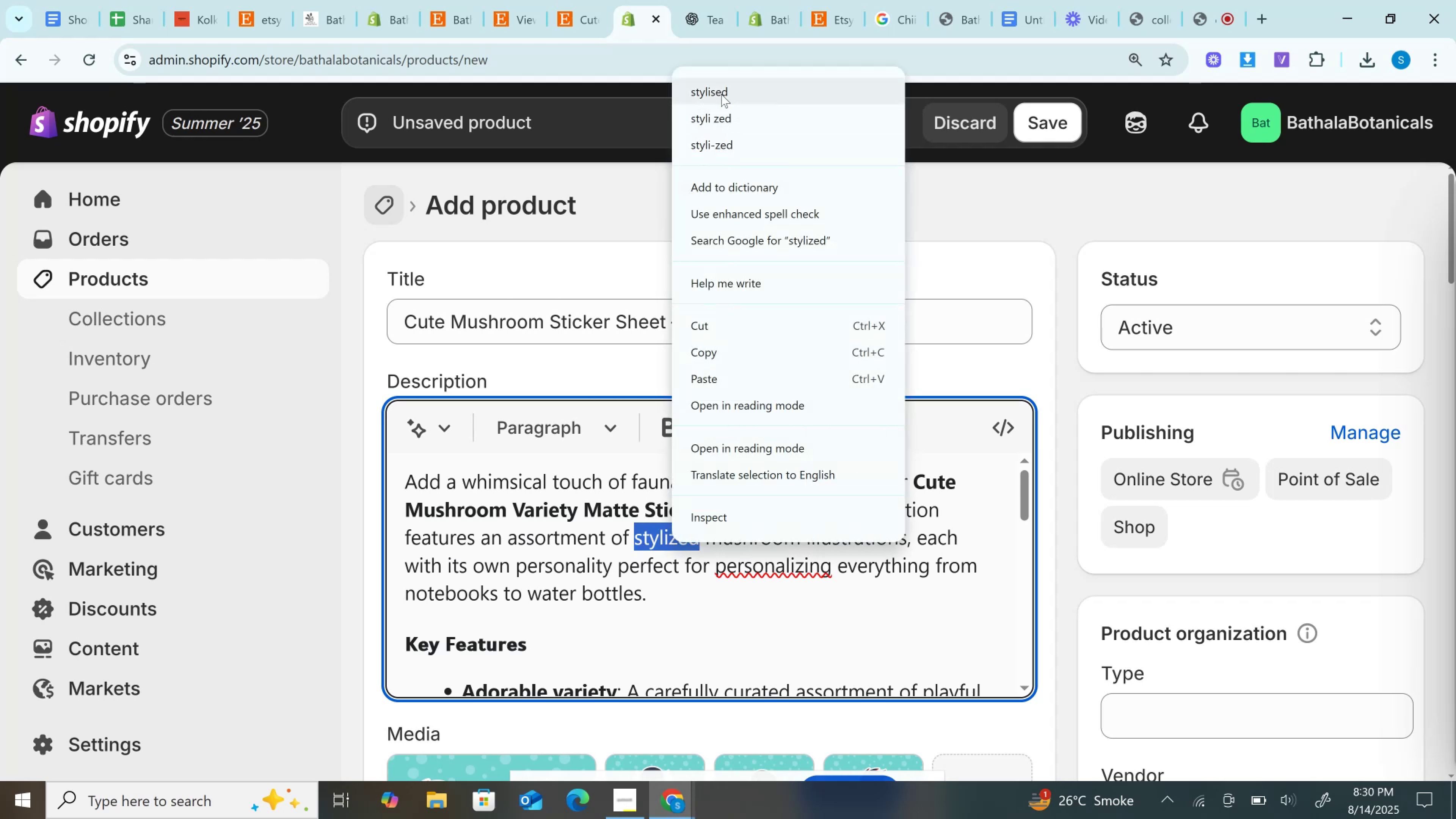 
left_click([721, 94])
 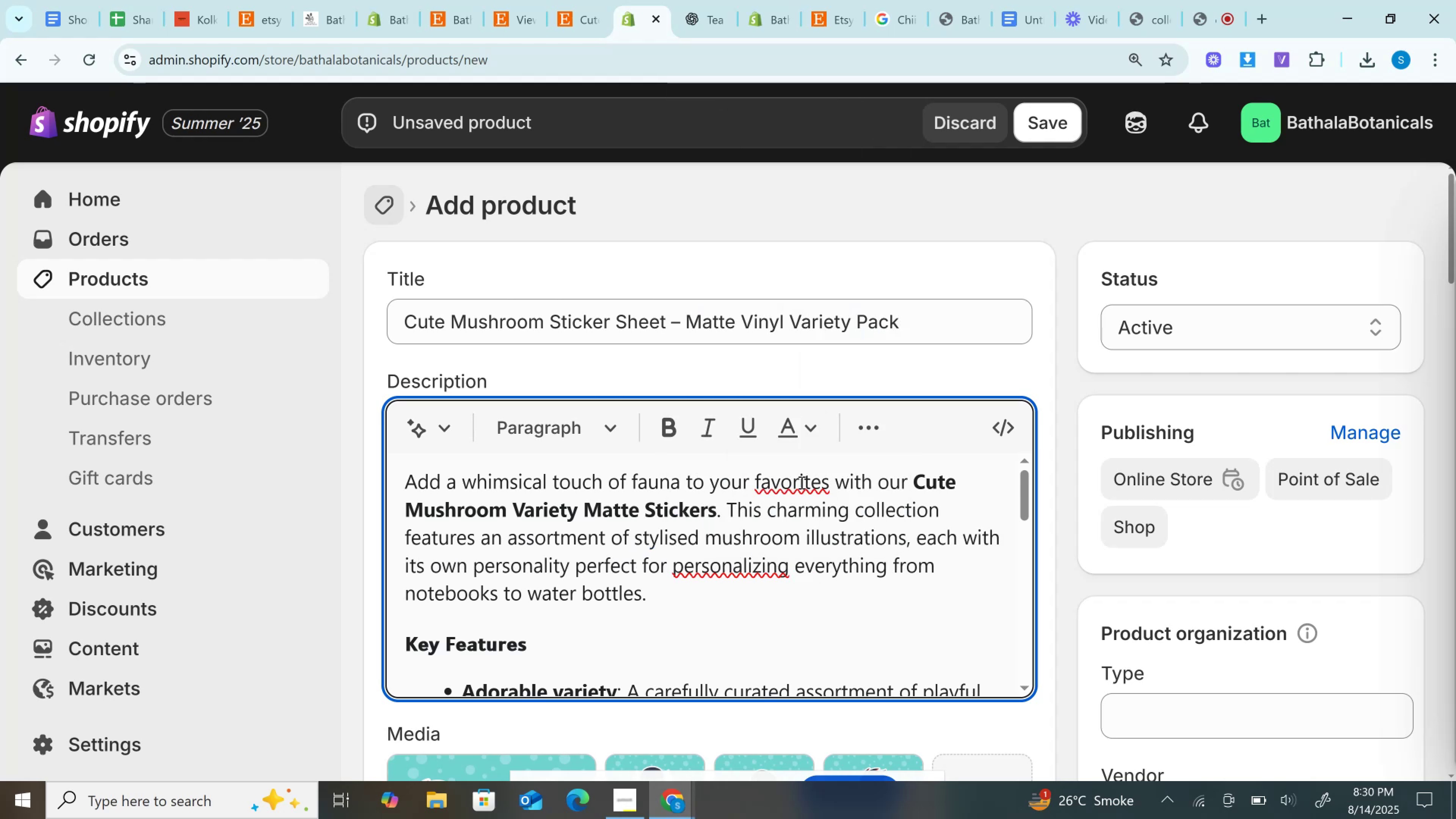 
right_click([801, 482])
 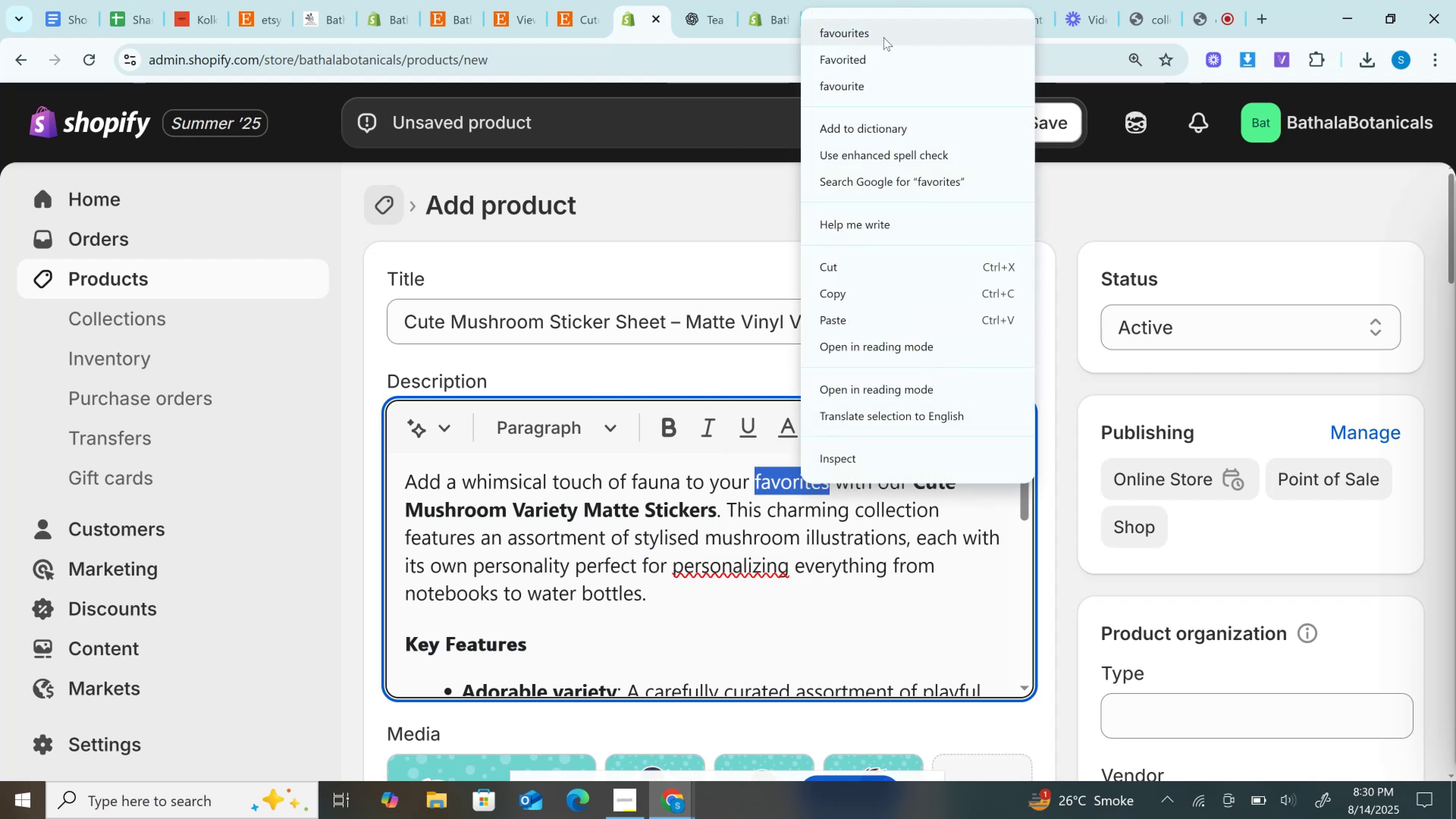 
left_click([883, 37])
 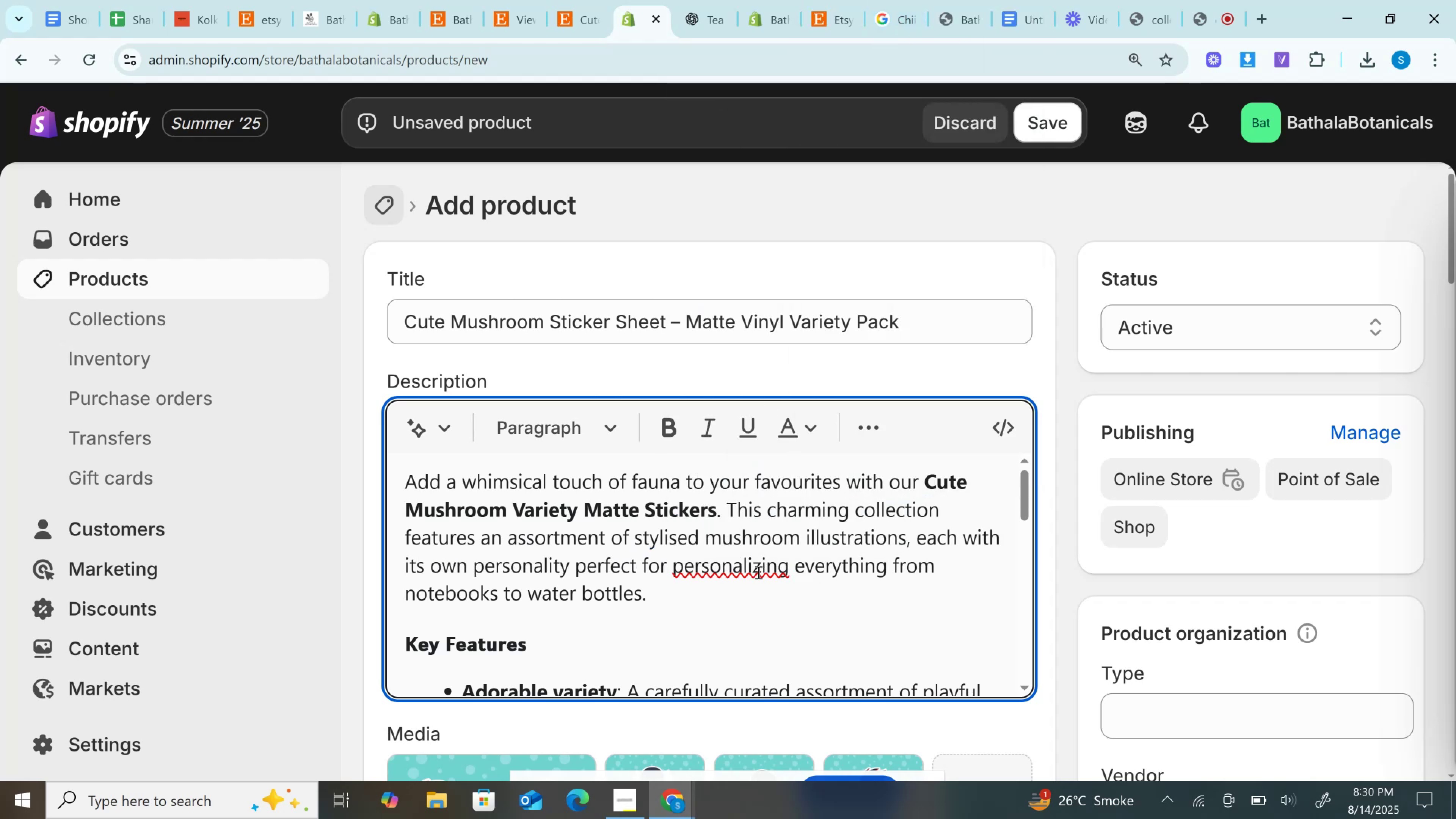 
right_click([756, 572])
 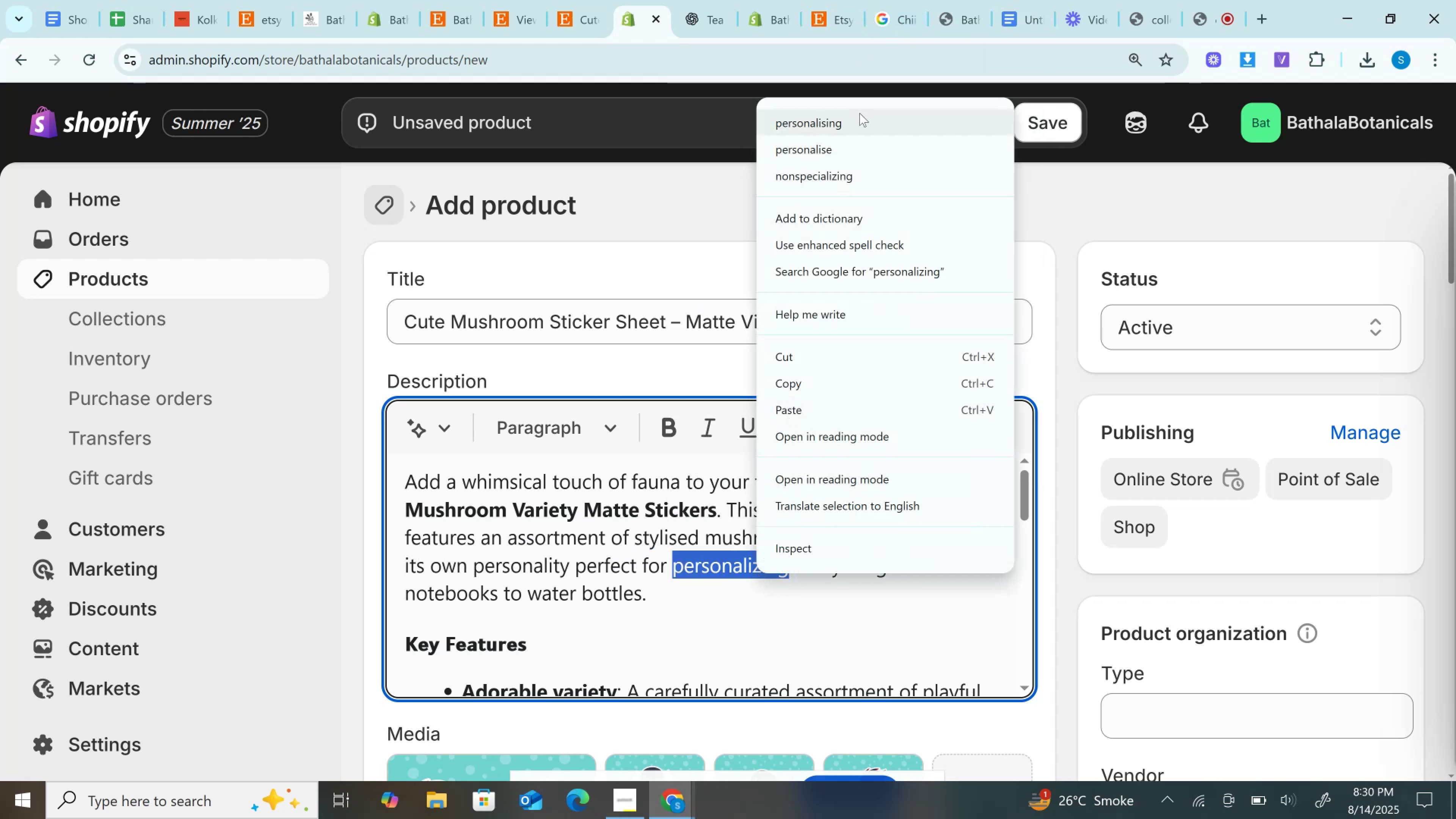 
left_click([860, 113])
 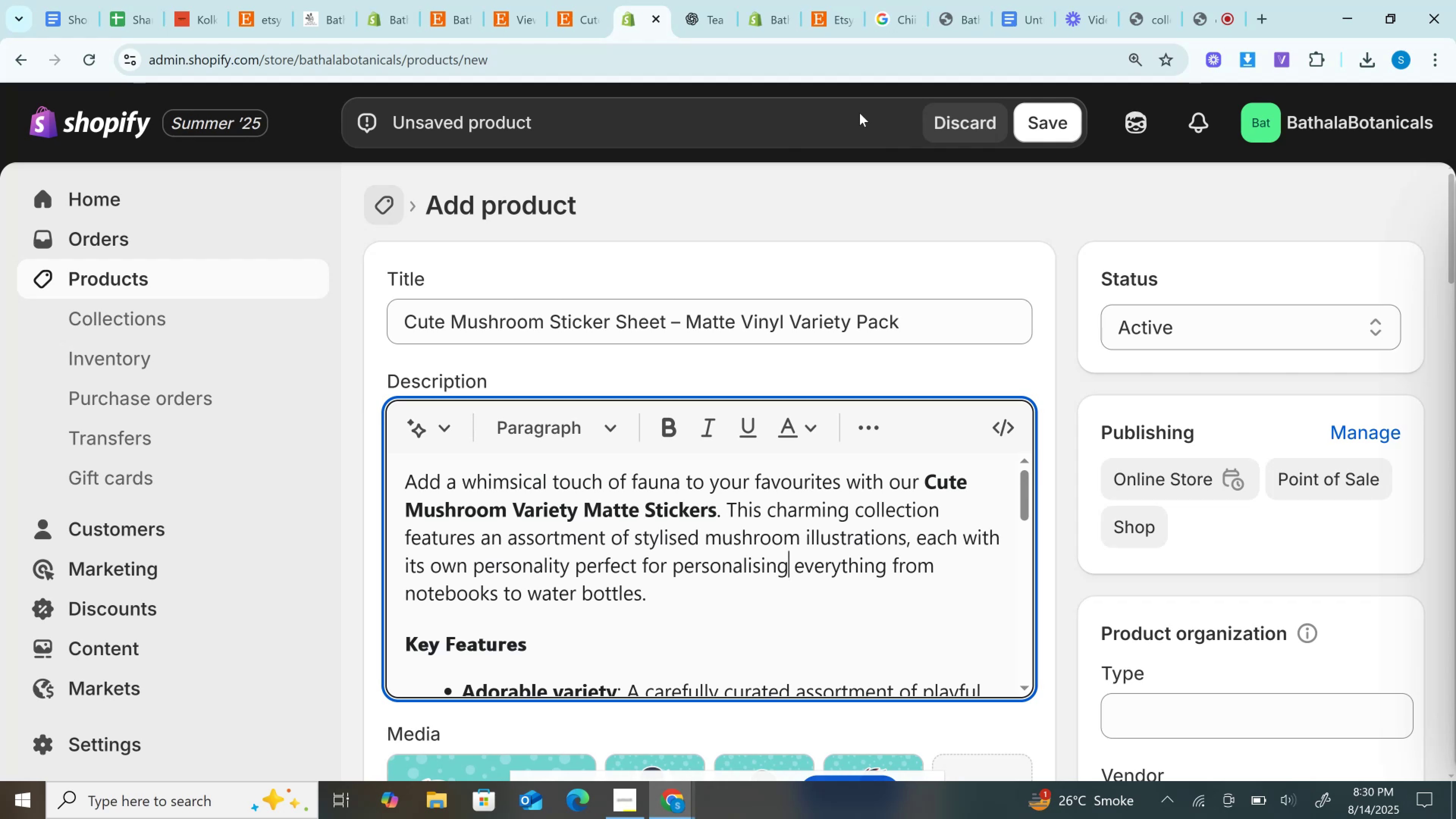 
wait(10.61)
 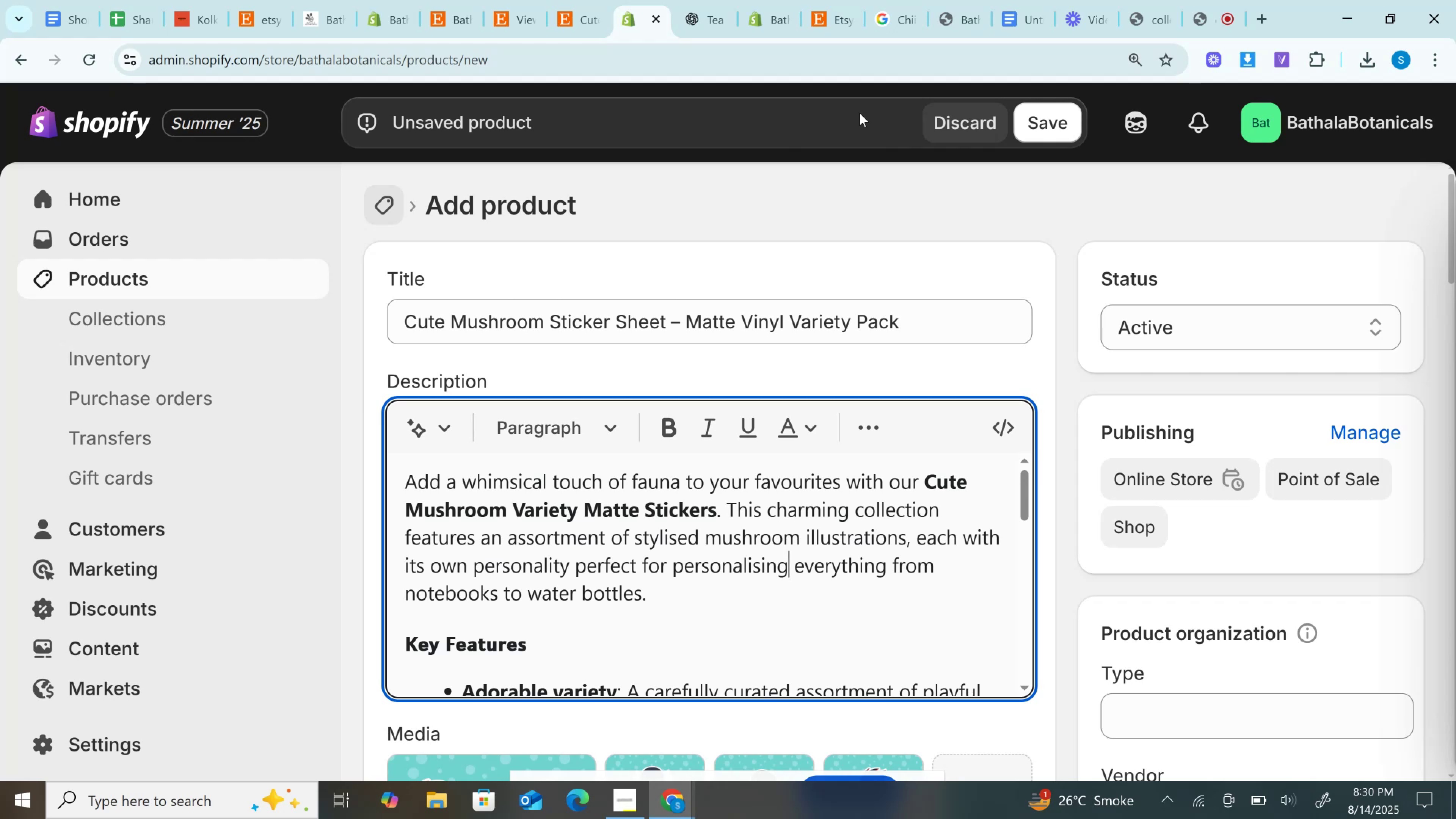 
left_click_drag(start_coordinate=[1023, 493], to_coordinate=[1025, 531])
 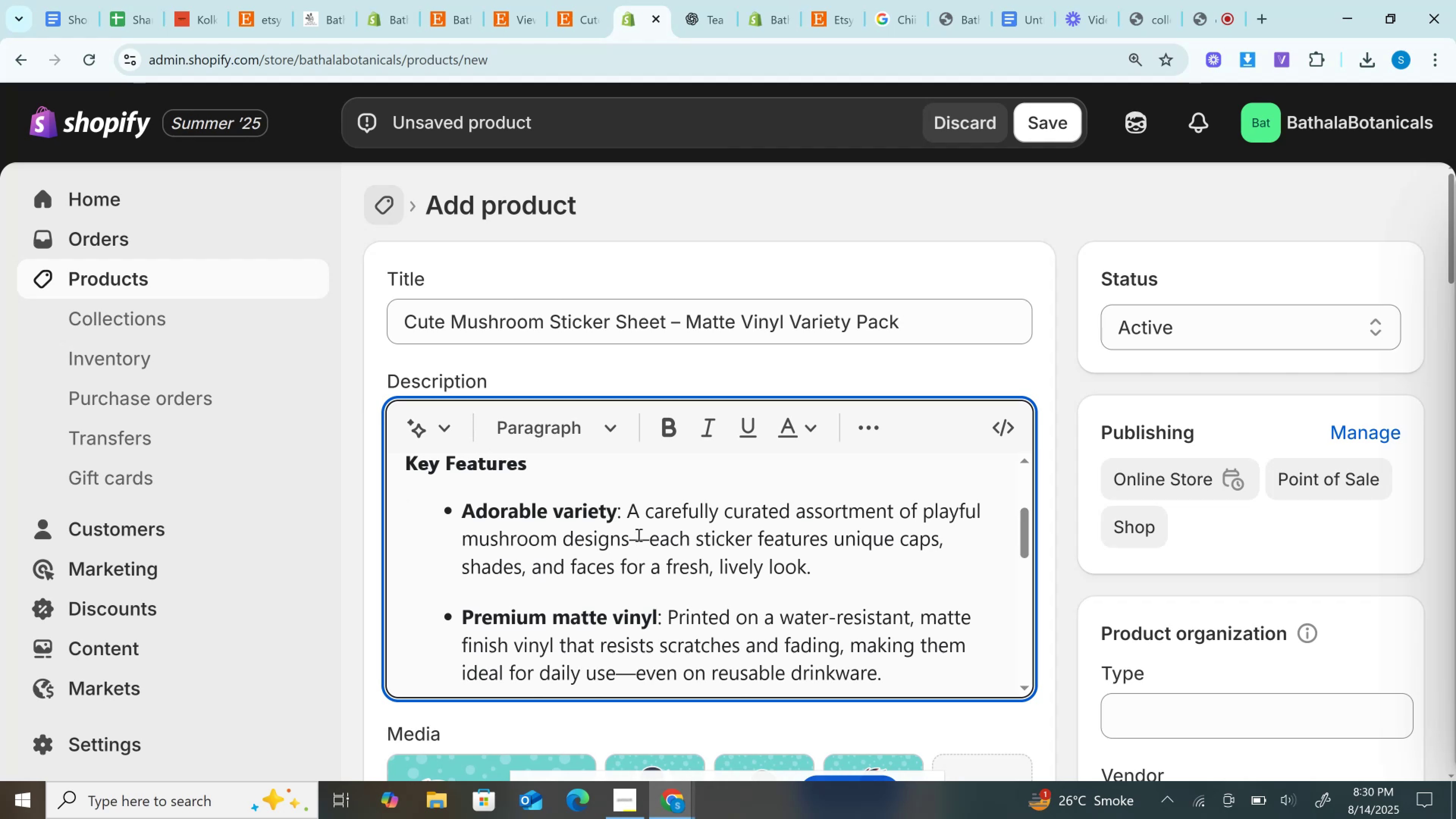 
double_click([638, 535])
 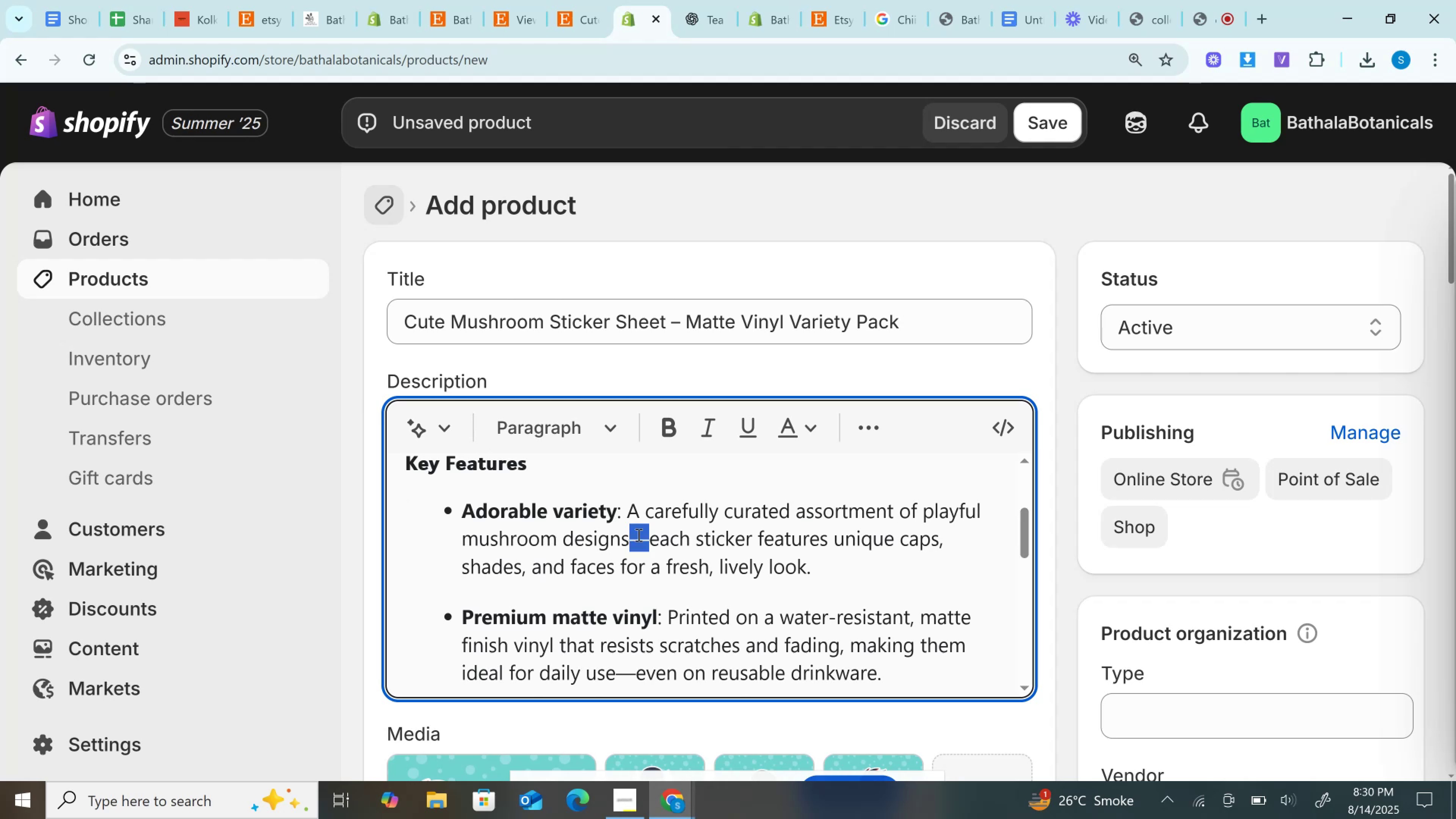 
key(Space)
 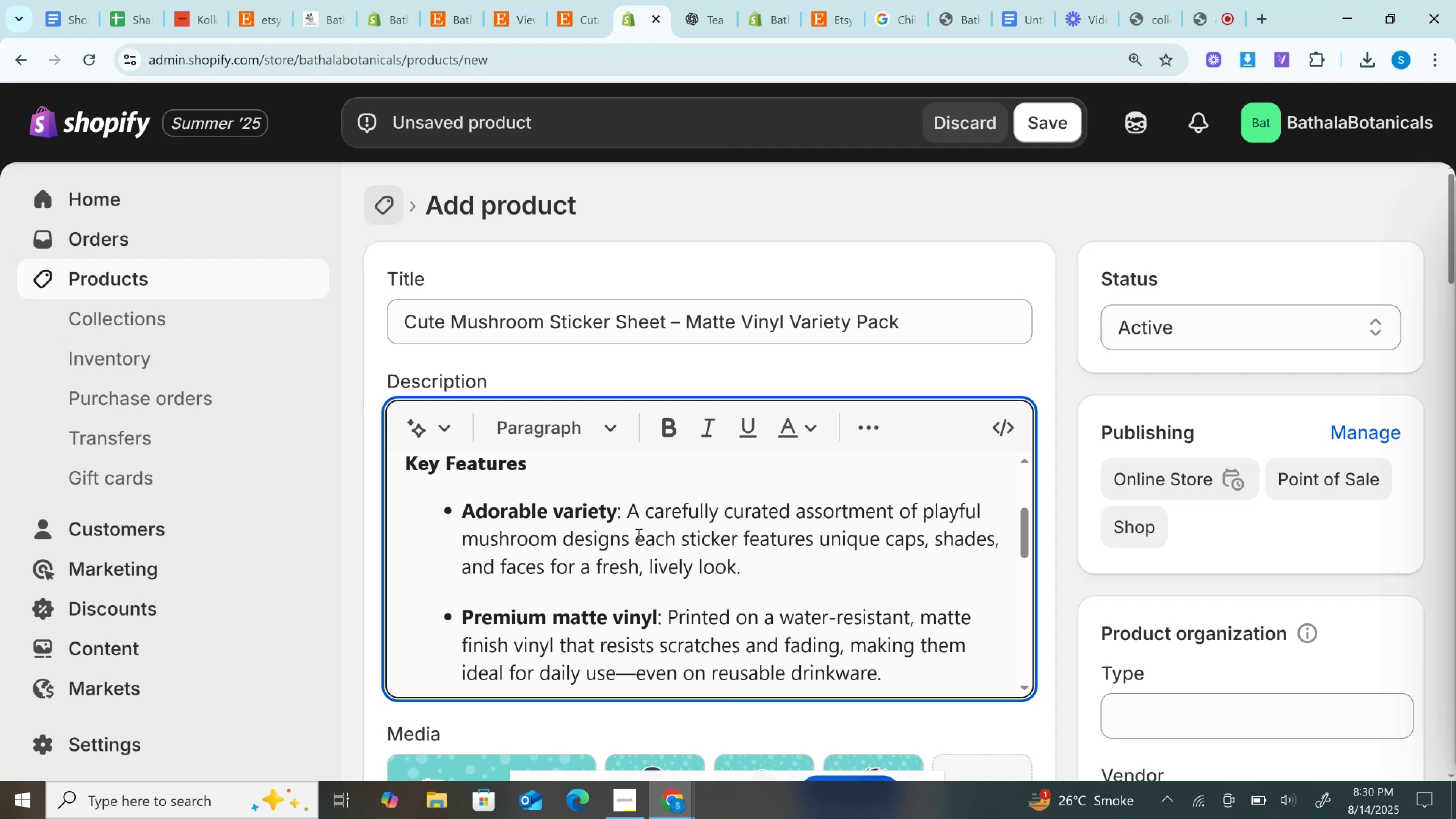 
wait(14.18)
 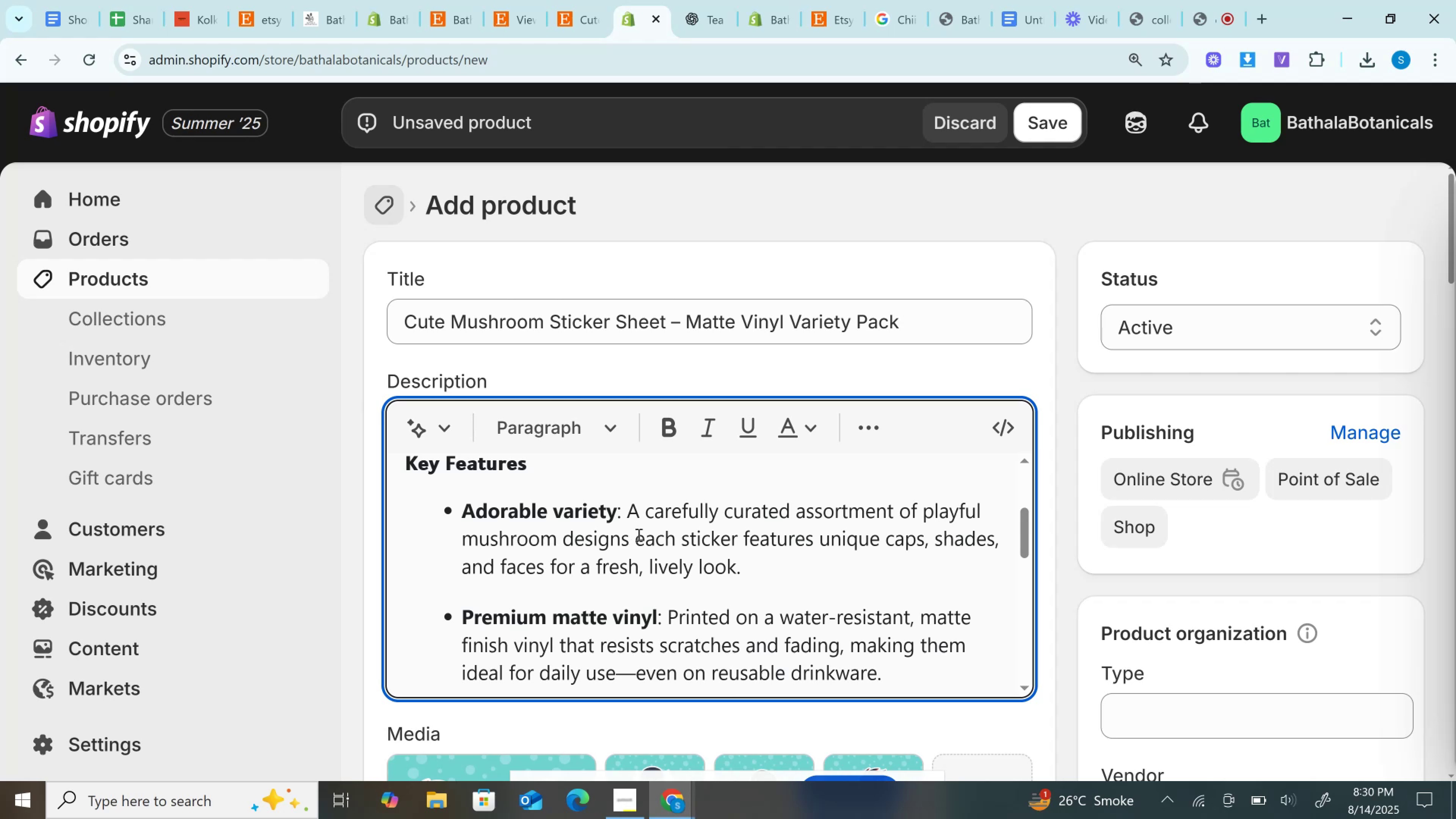 
scroll: coordinate [638, 535], scroll_direction: down, amount: 1.0
 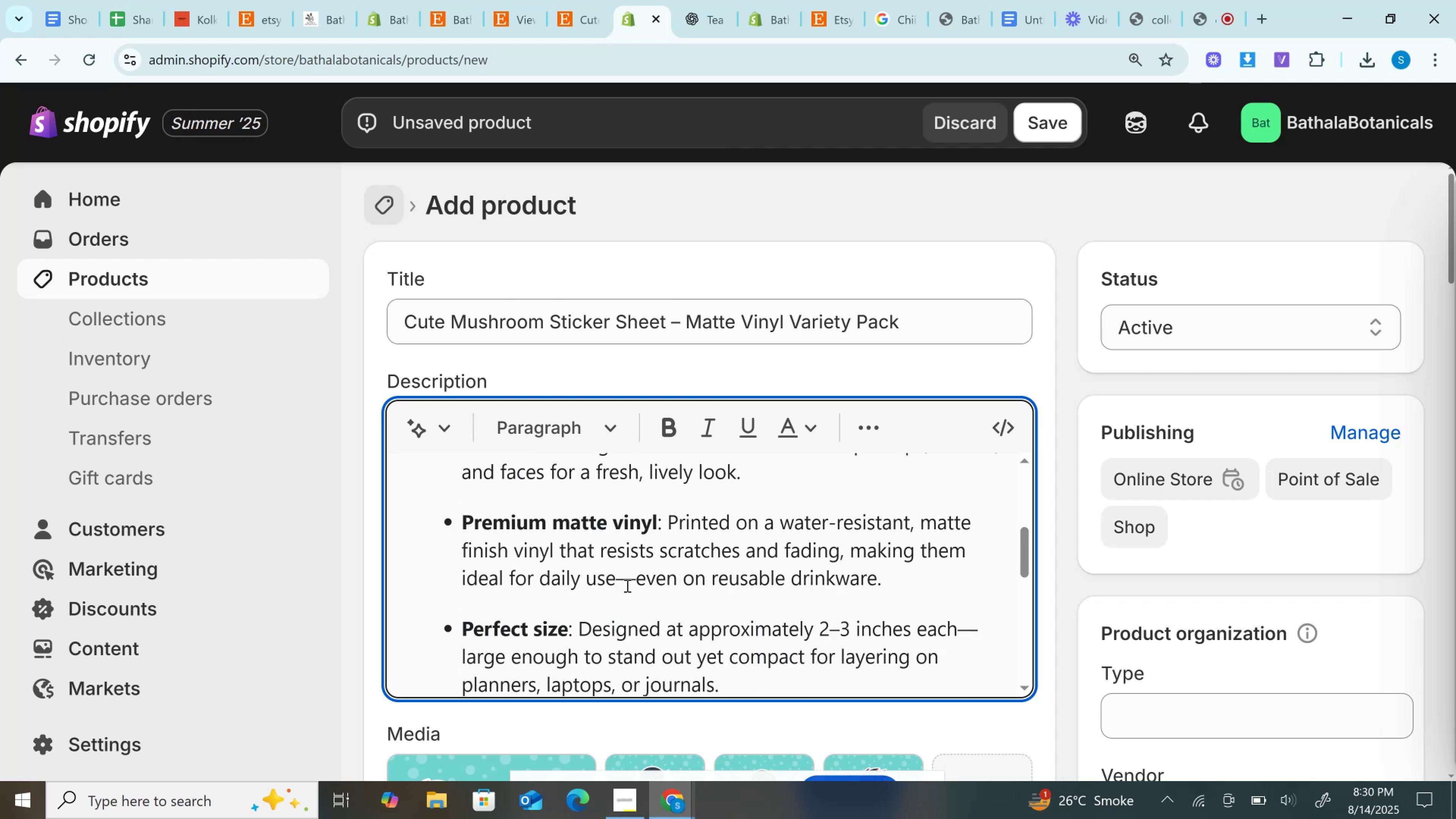 
double_click([626, 585])
 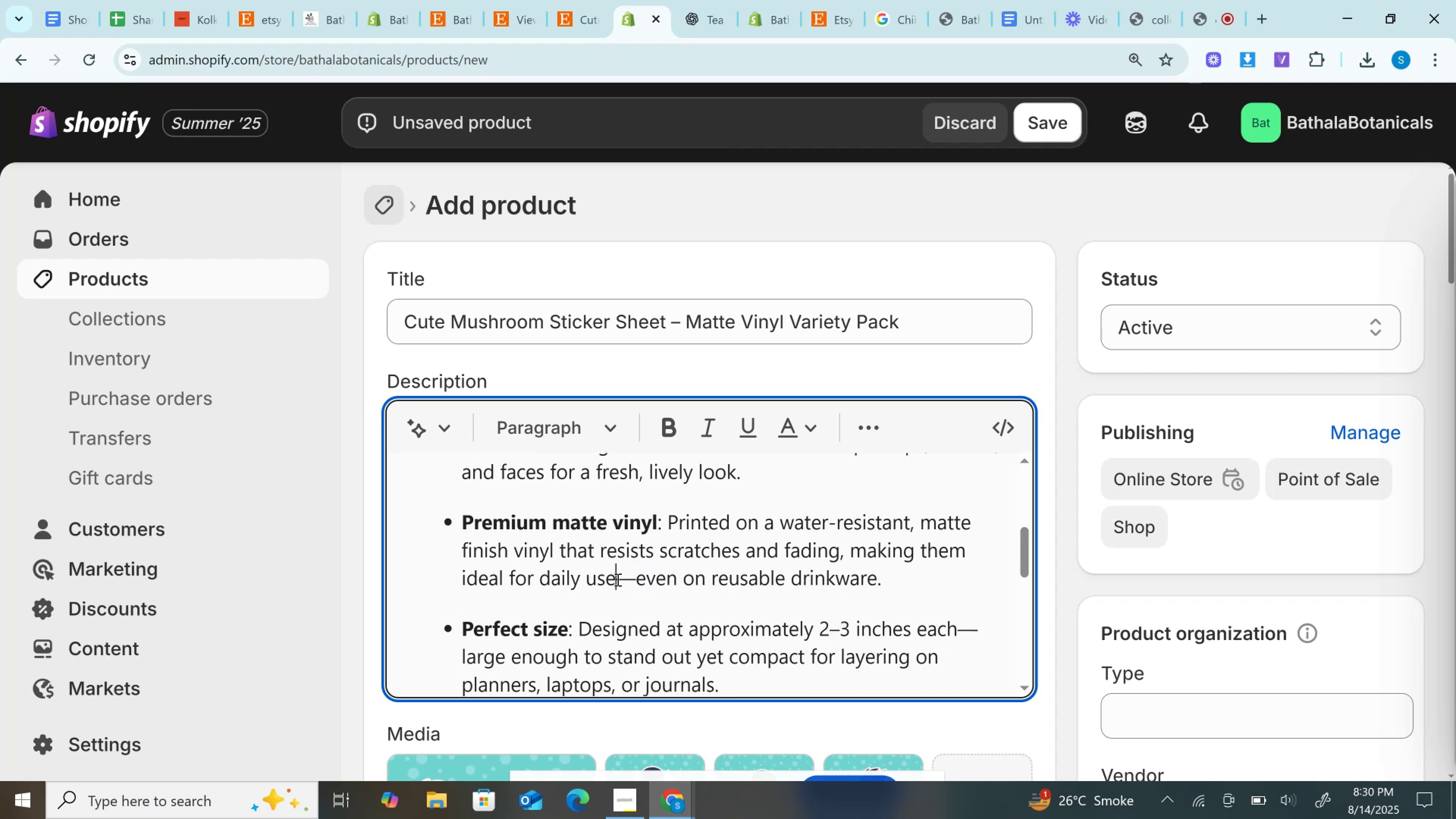 
double_click([617, 579])
 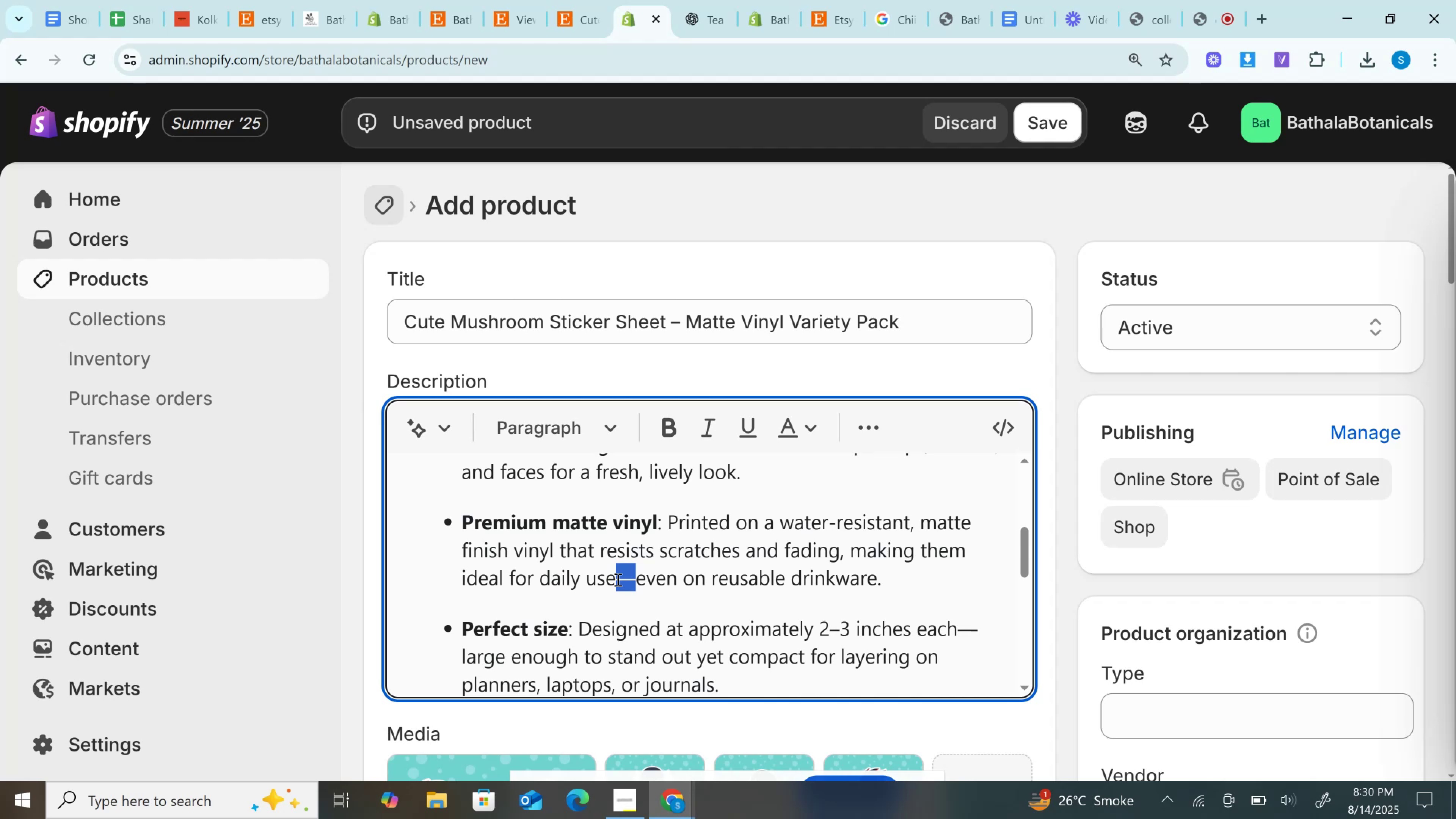 
key(Space)
 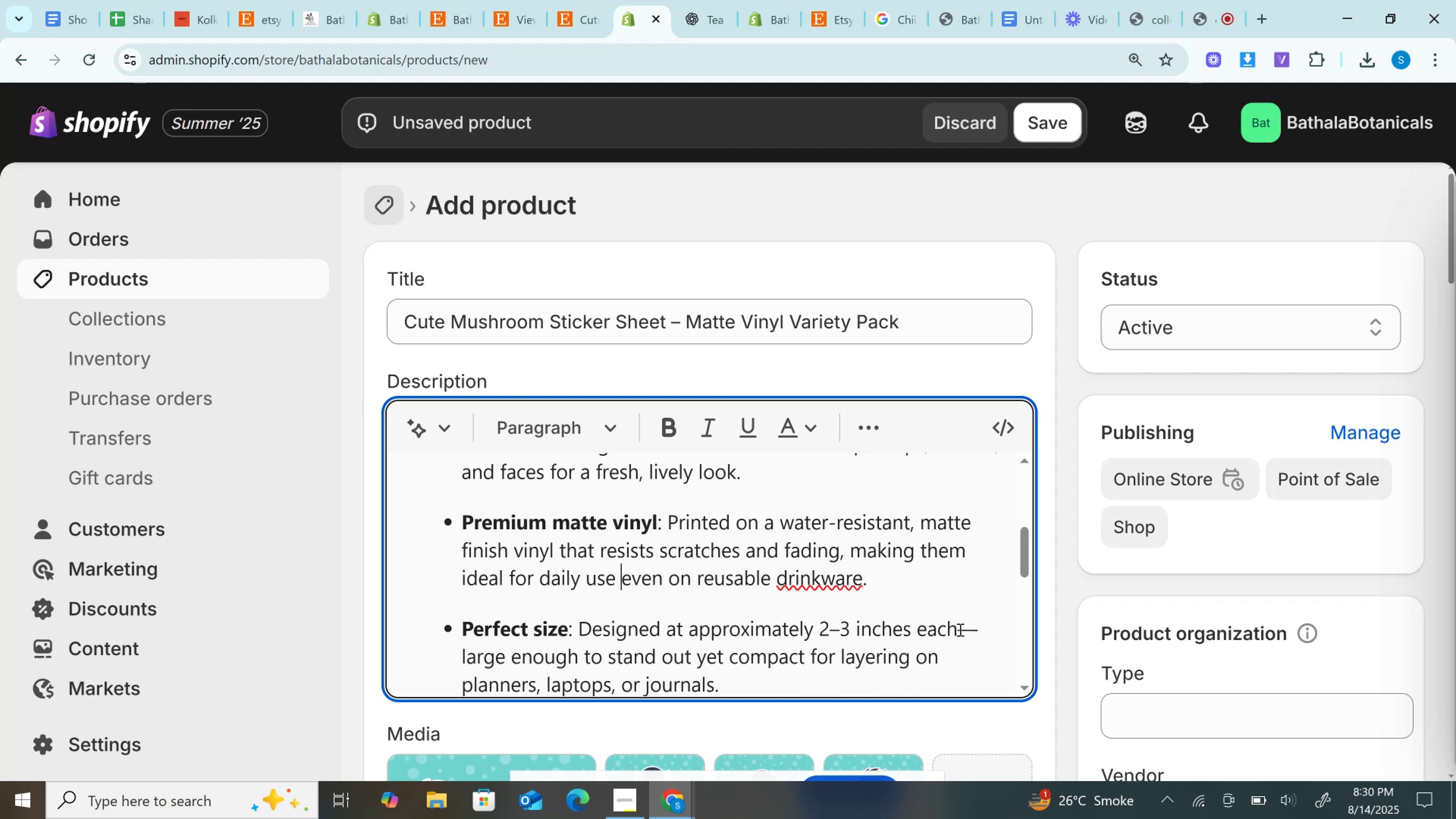 
double_click([961, 629])
 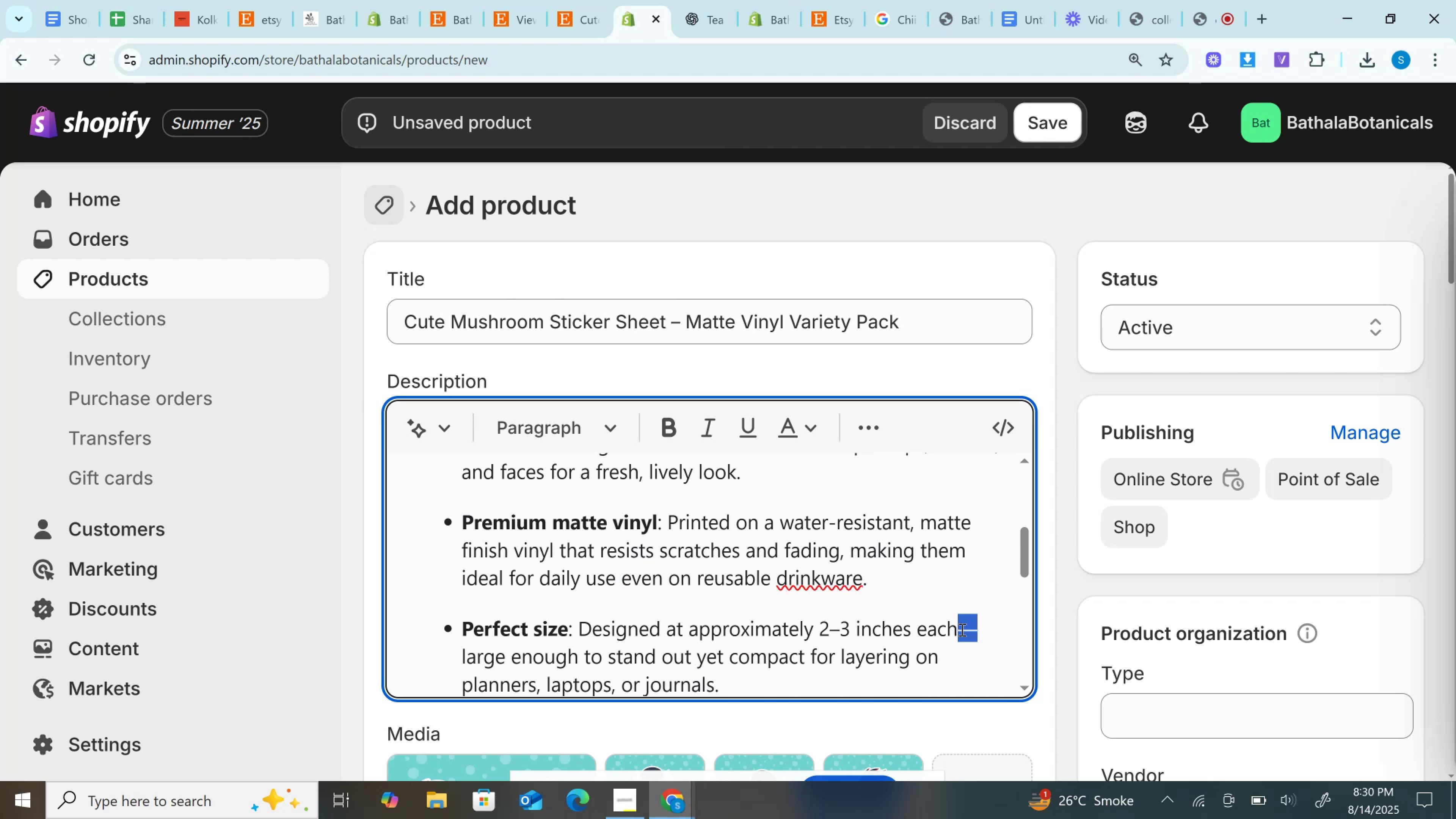 
key(Space)
 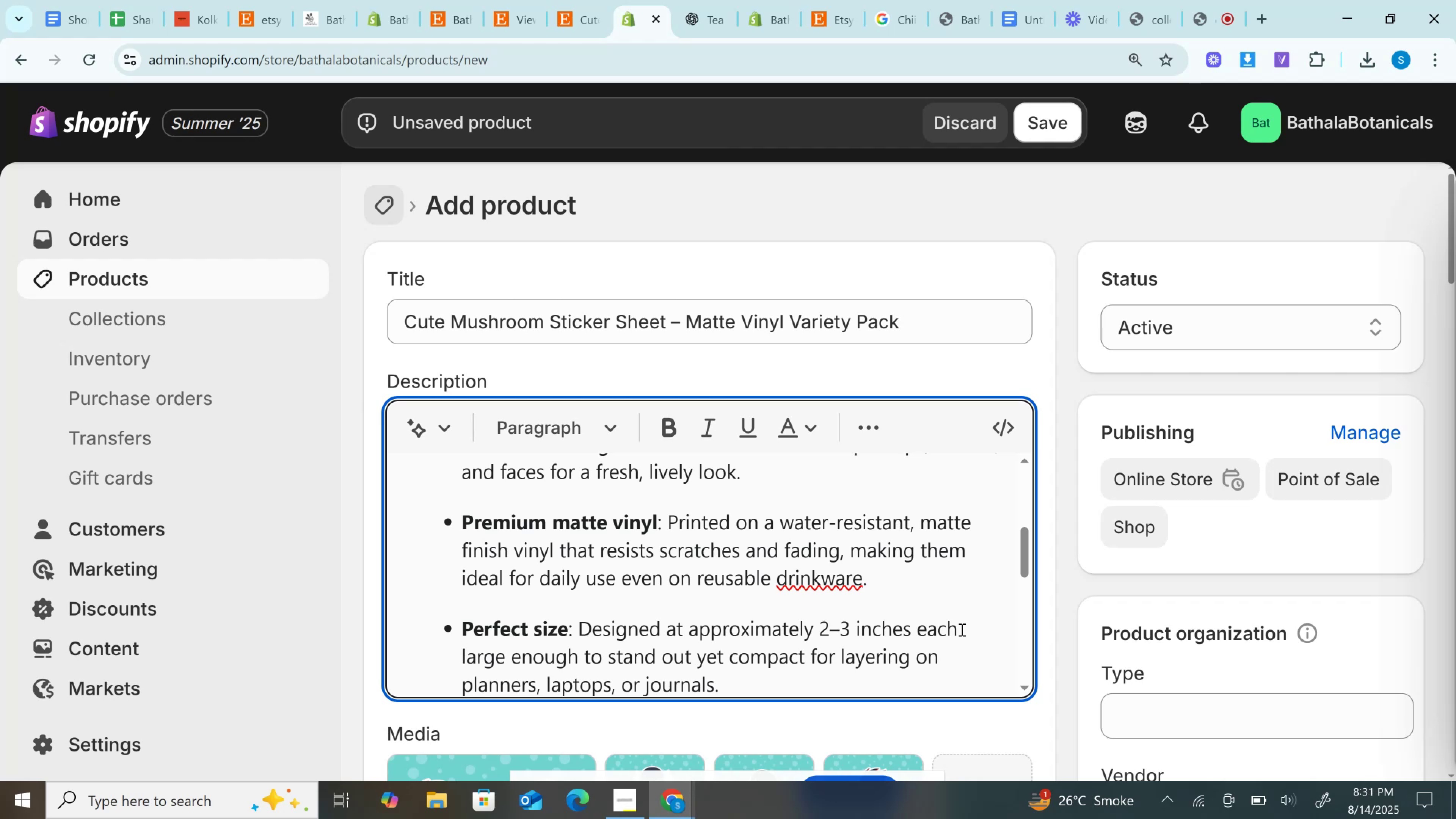 
wait(19.69)
 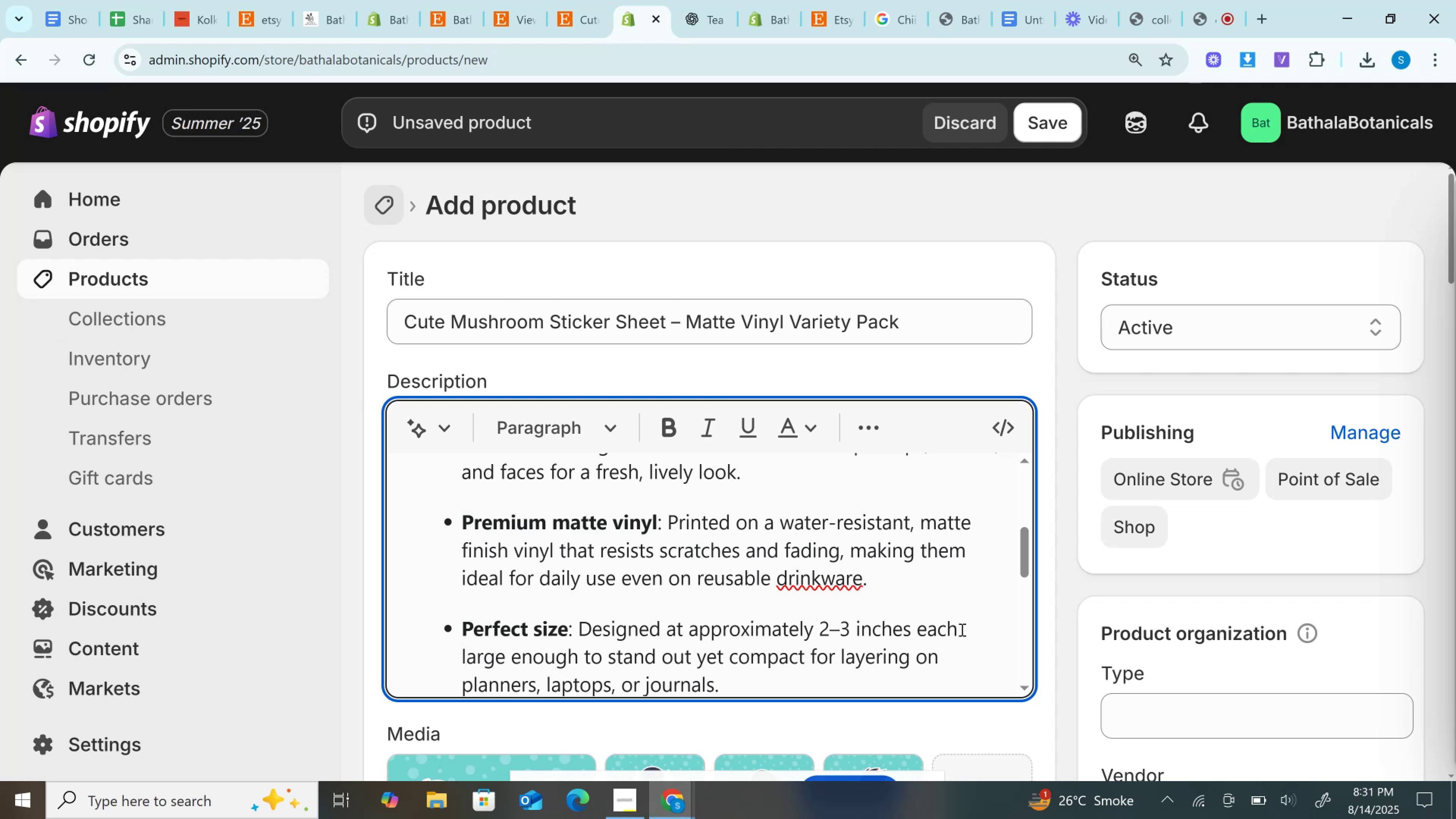 
left_click_drag(start_coordinate=[1024, 544], to_coordinate=[1024, 592])
 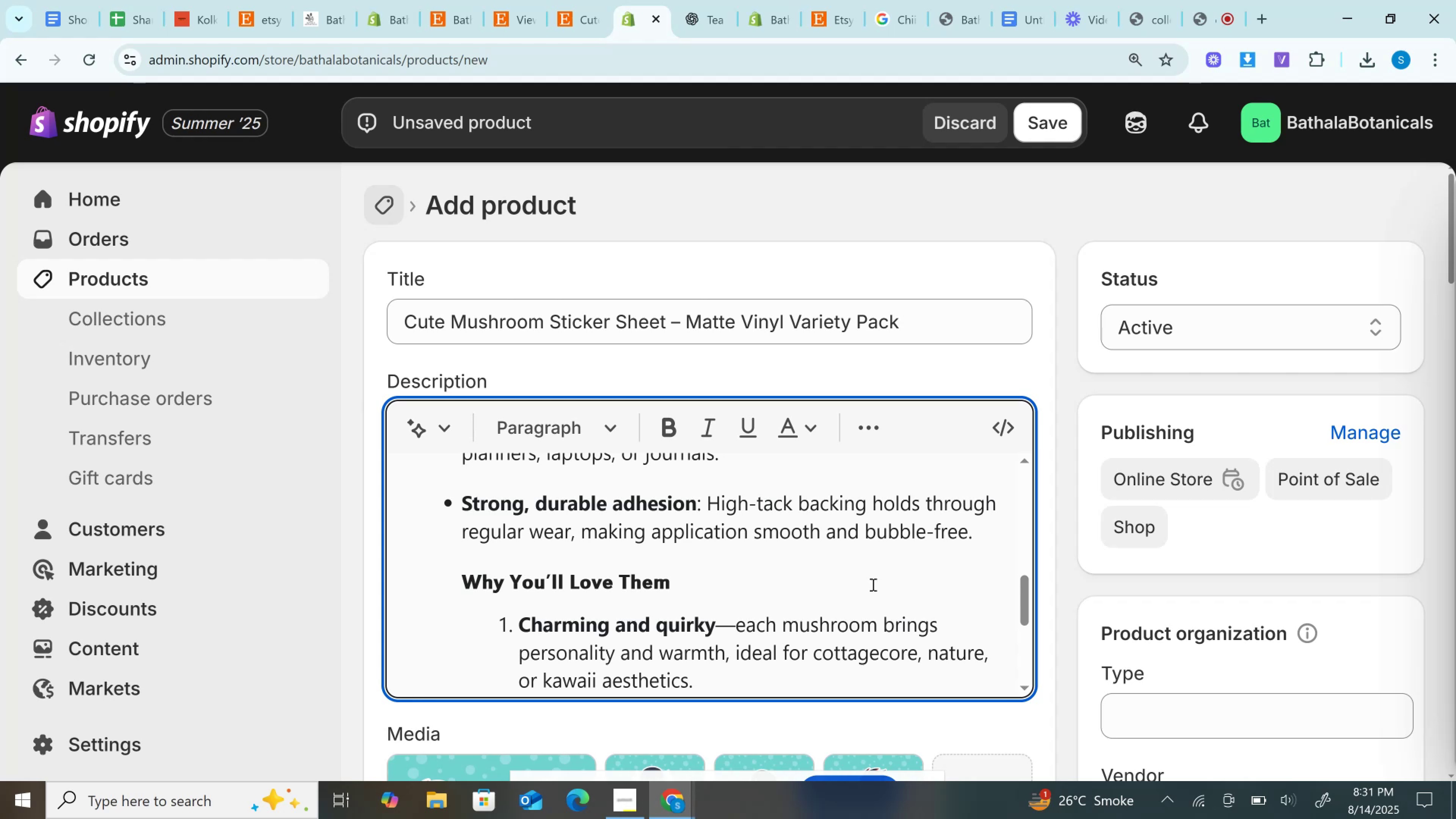 
wait(19.13)
 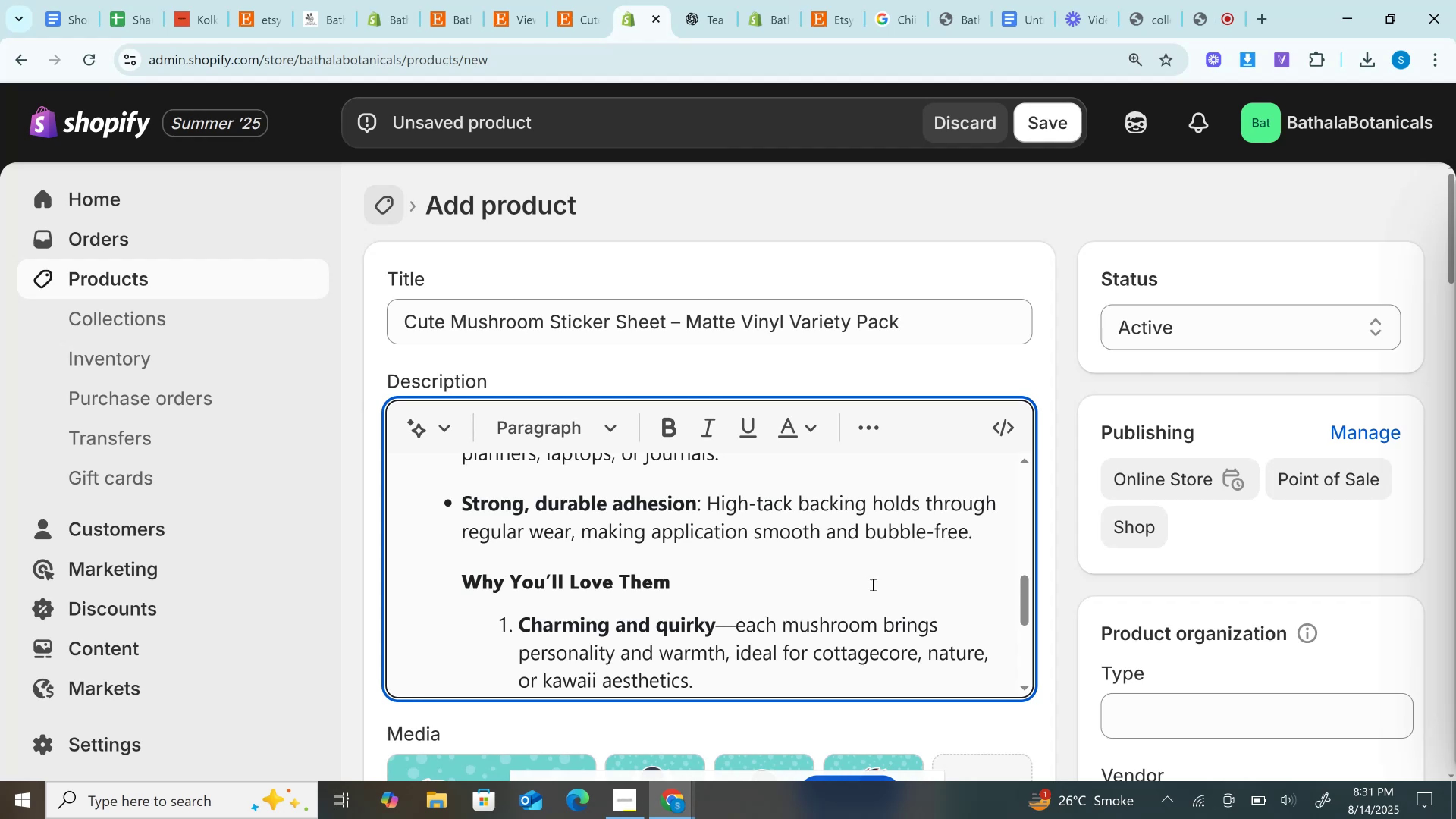 
double_click([725, 628])
 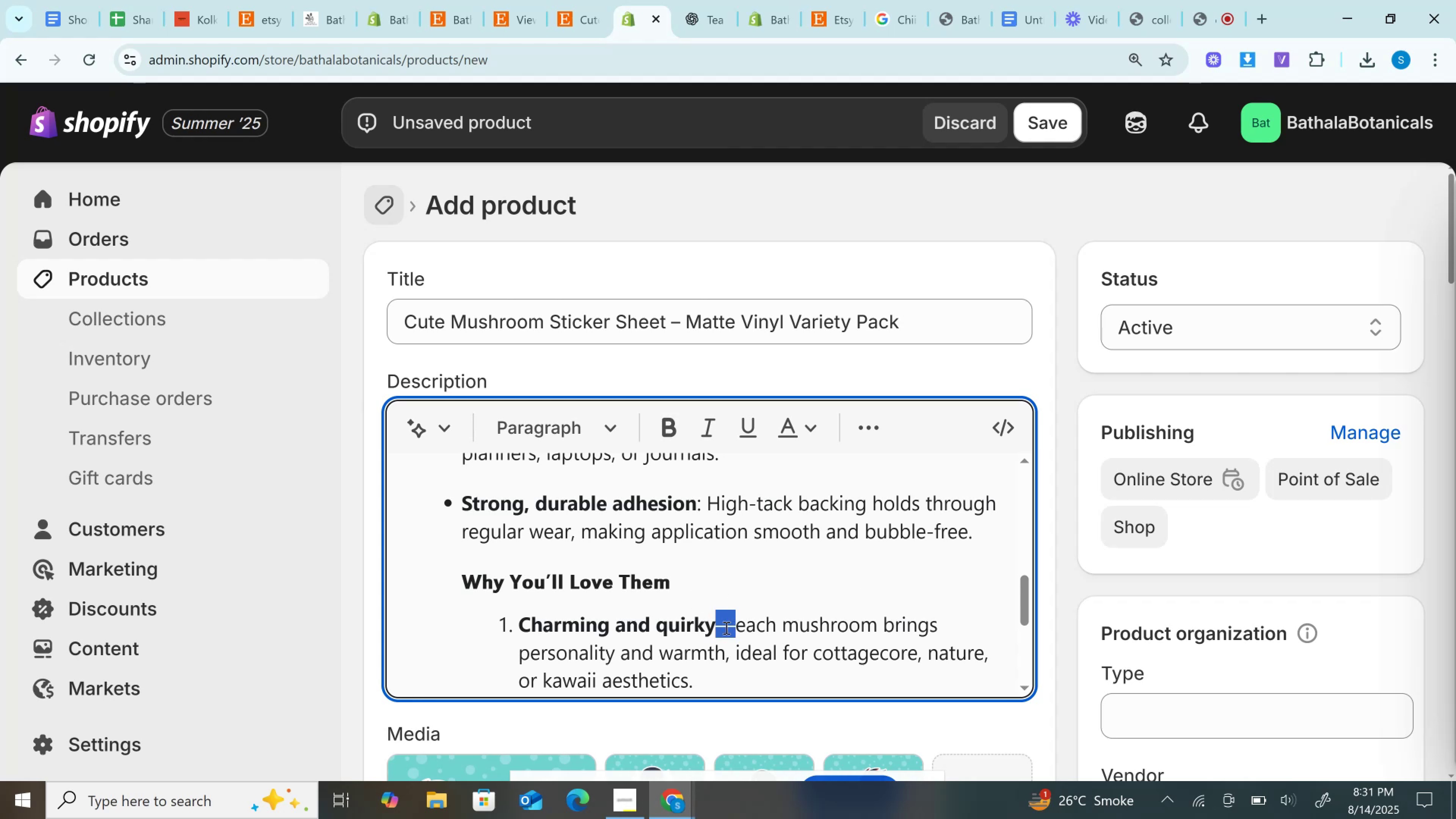 
key(Space)
 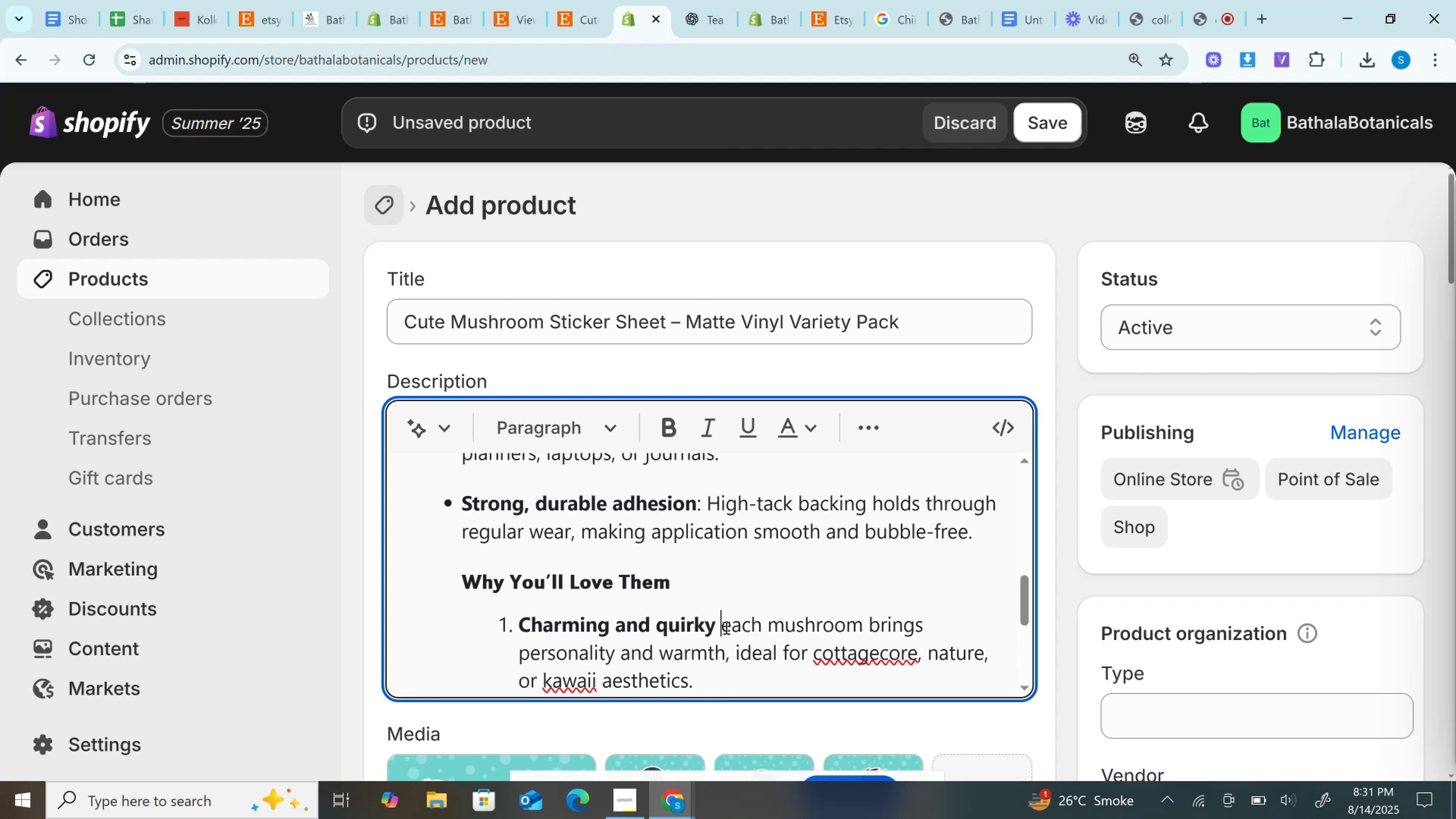 
wait(12.51)
 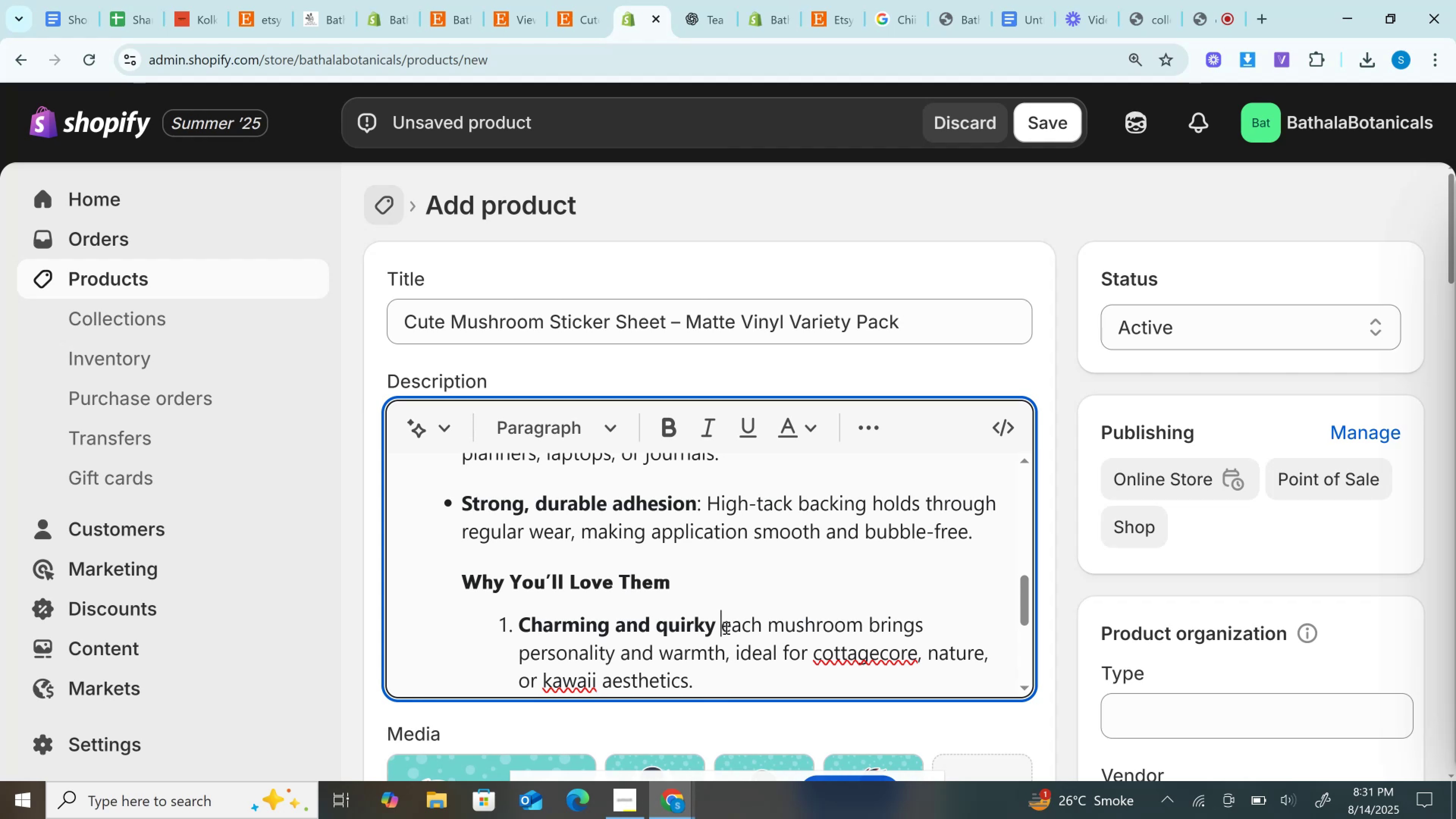 
left_click_drag(start_coordinate=[1019, 594], to_coordinate=[1019, 643])
 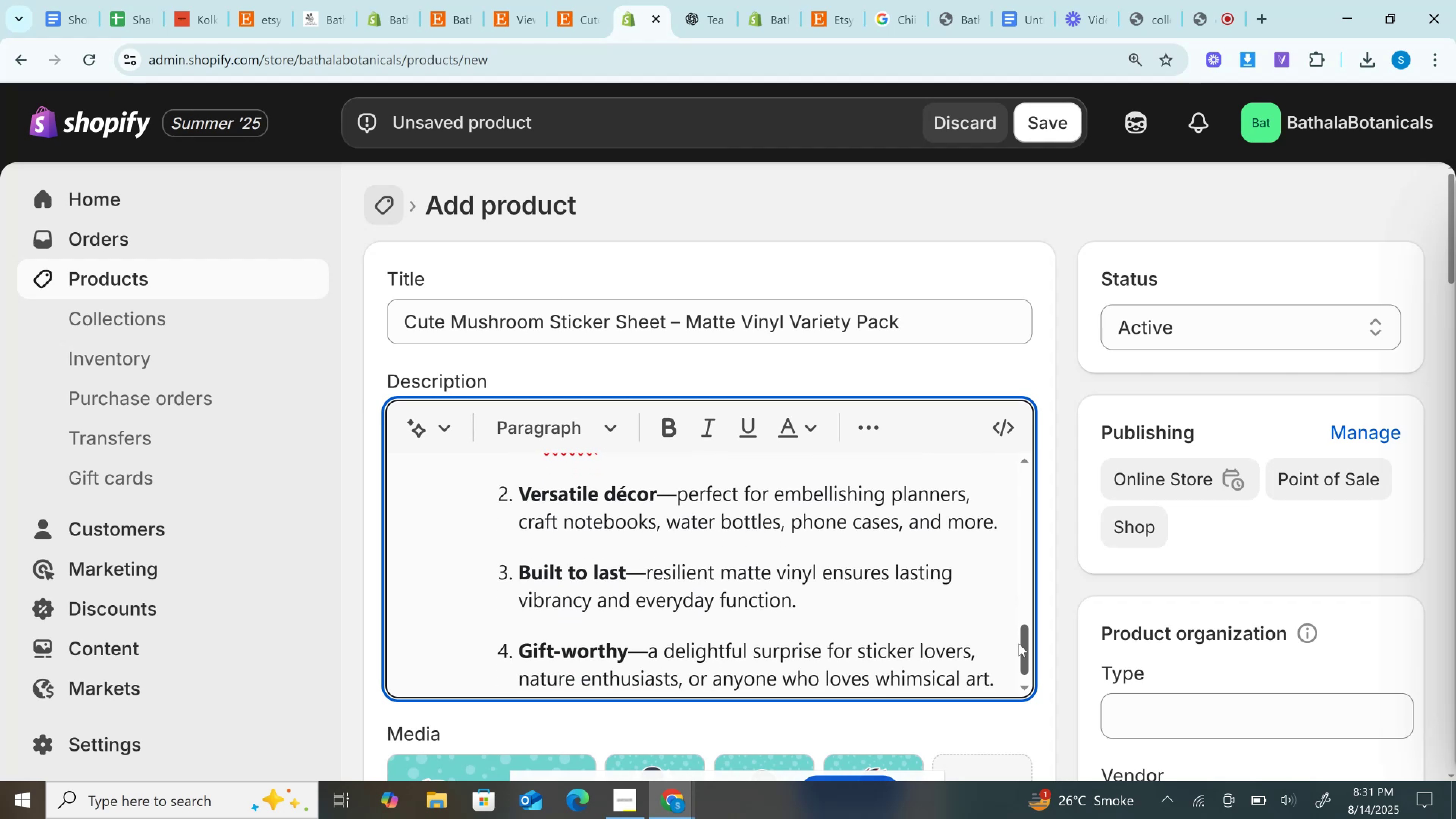 
wait(11.36)
 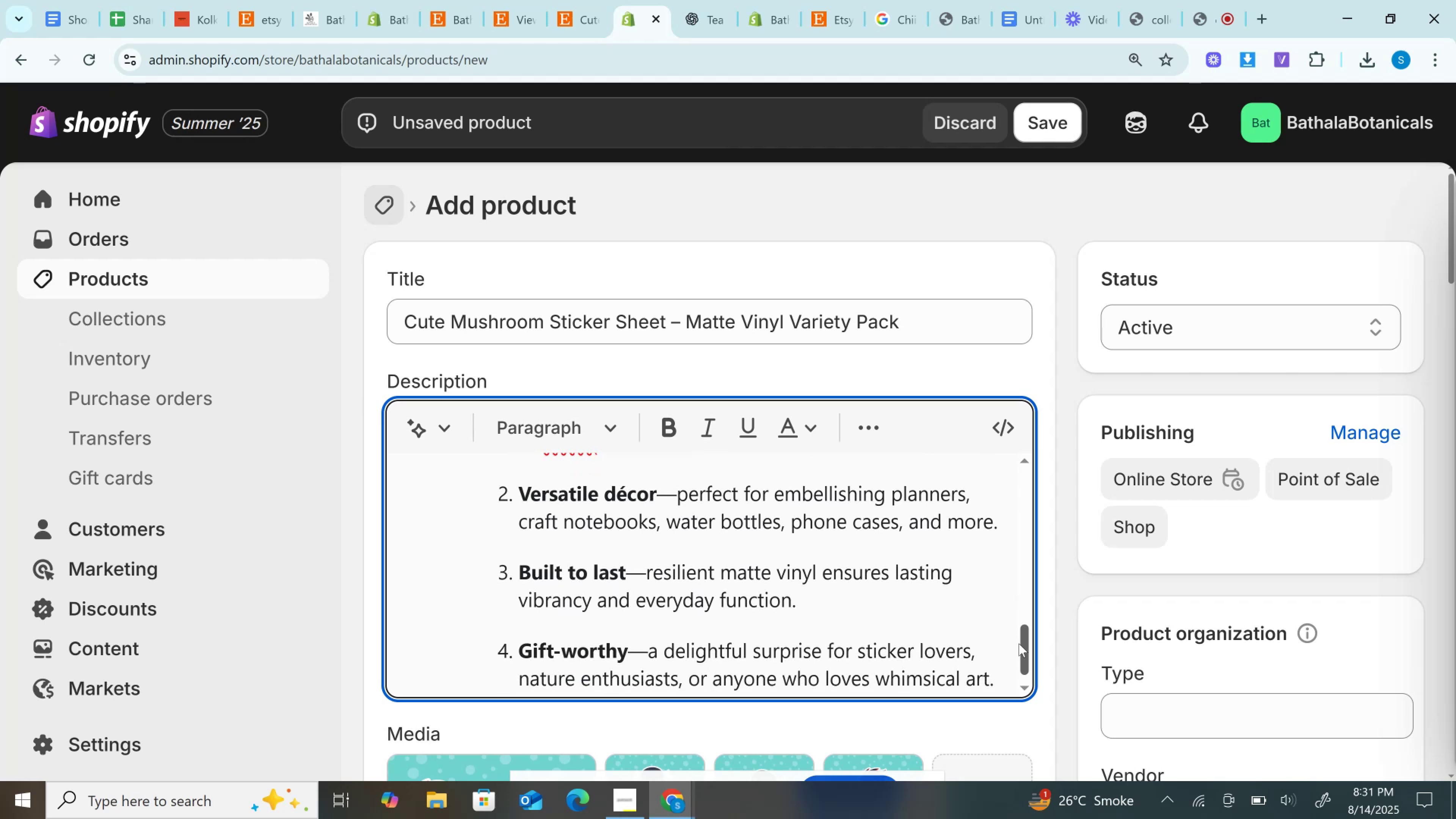 
double_click([659, 503])
 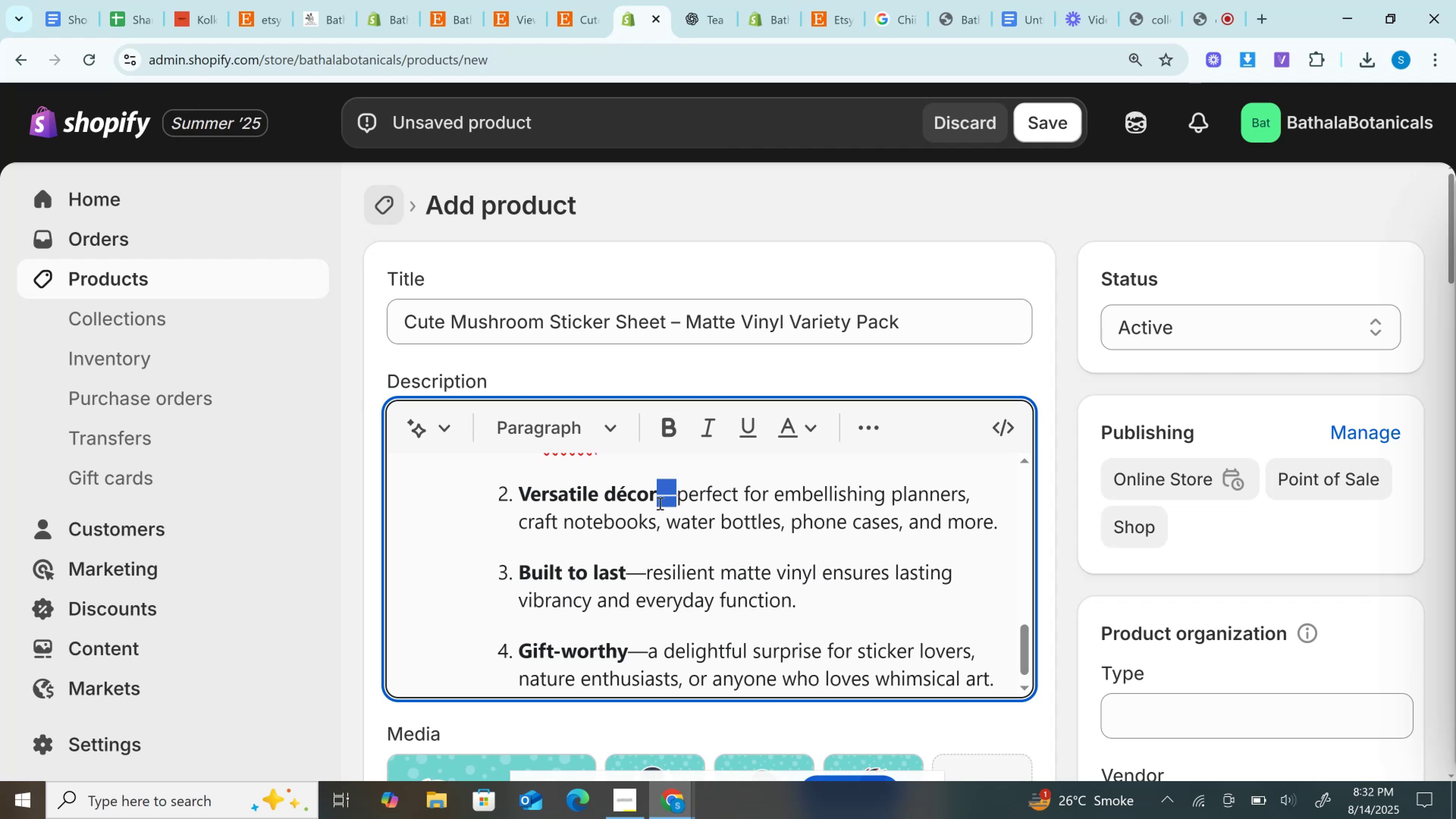 
key(Space)
 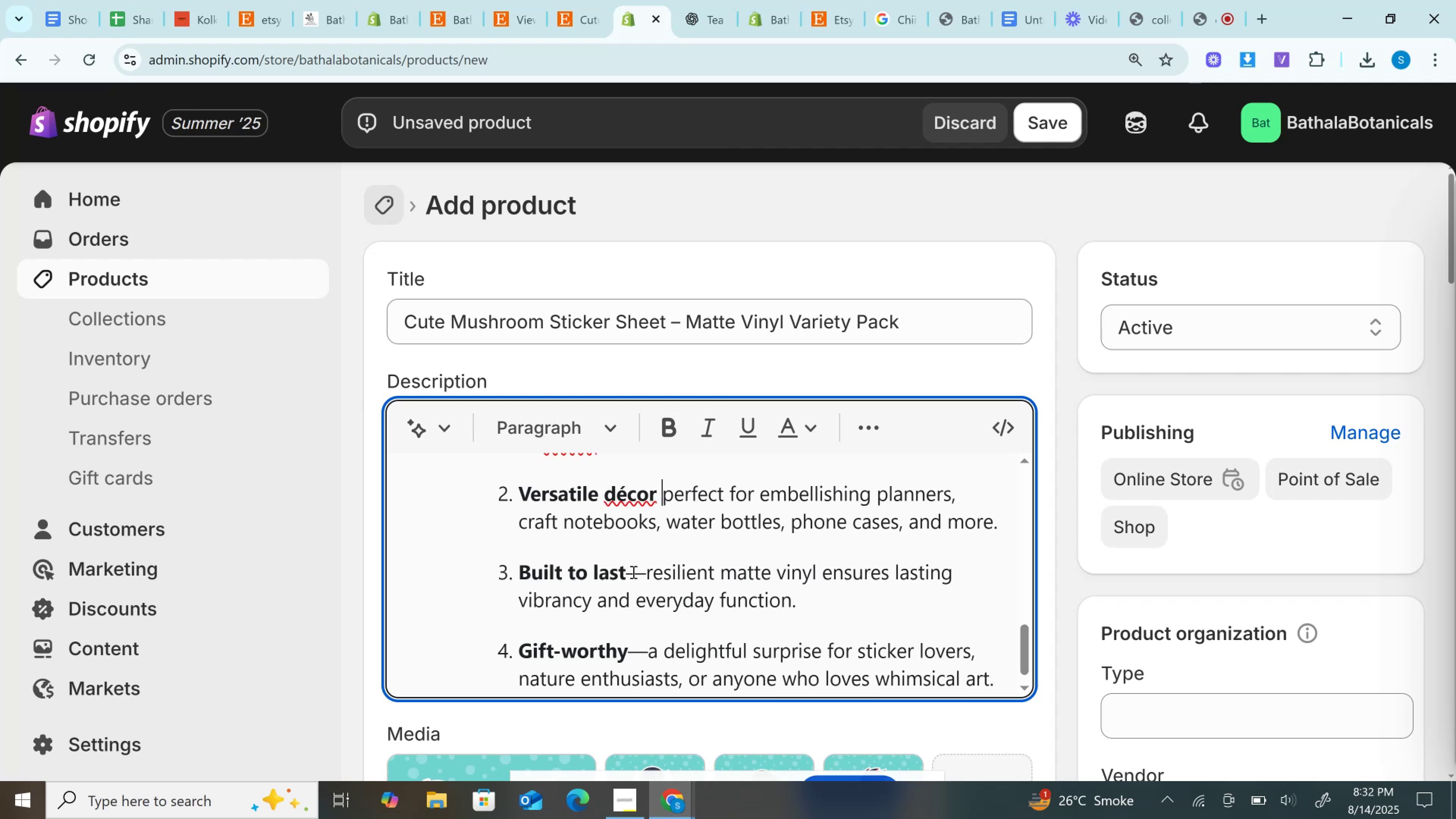 
double_click([632, 572])
 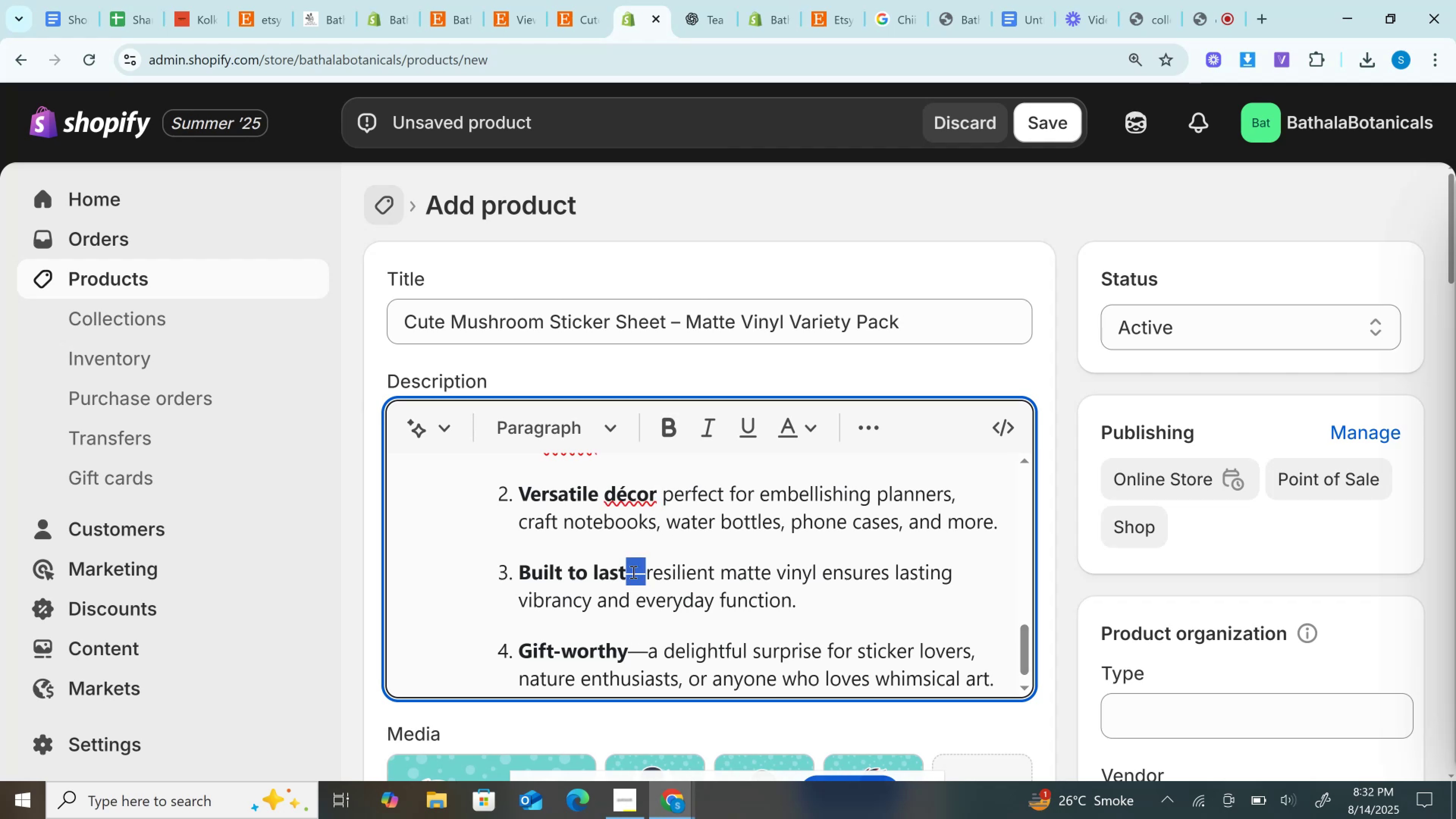 
key(Space)
 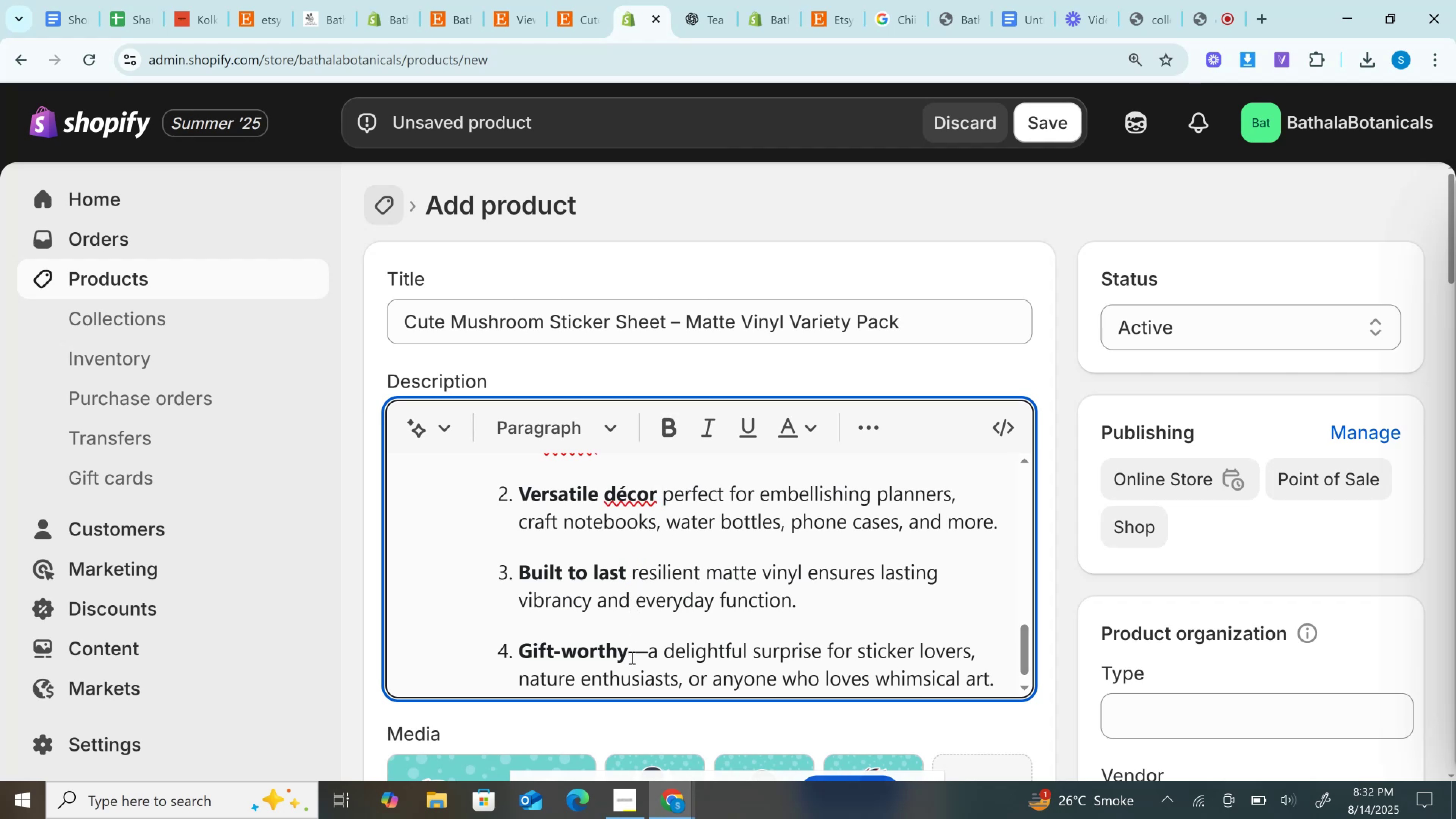 
double_click([631, 657])
 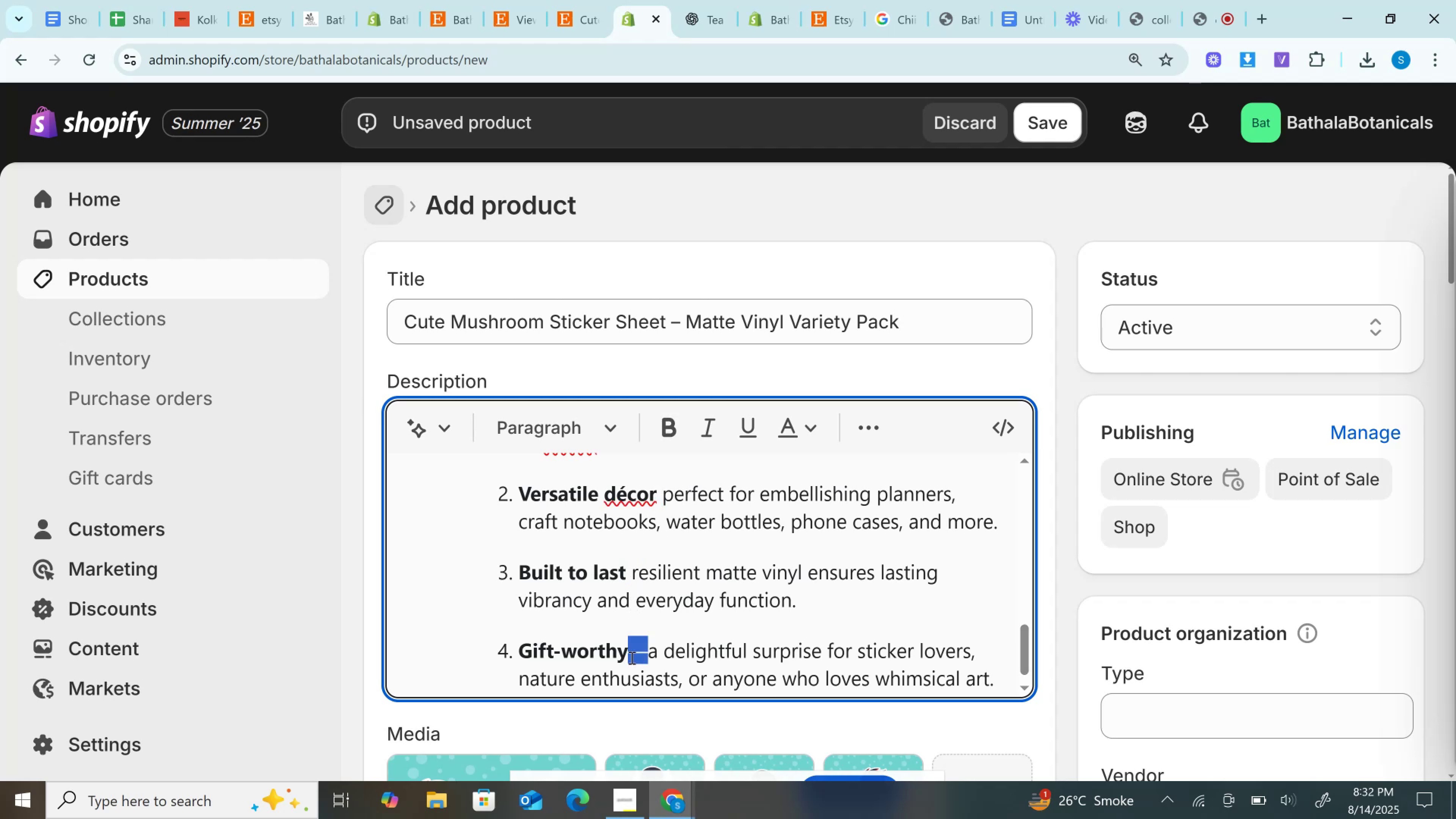 
key(Space)
 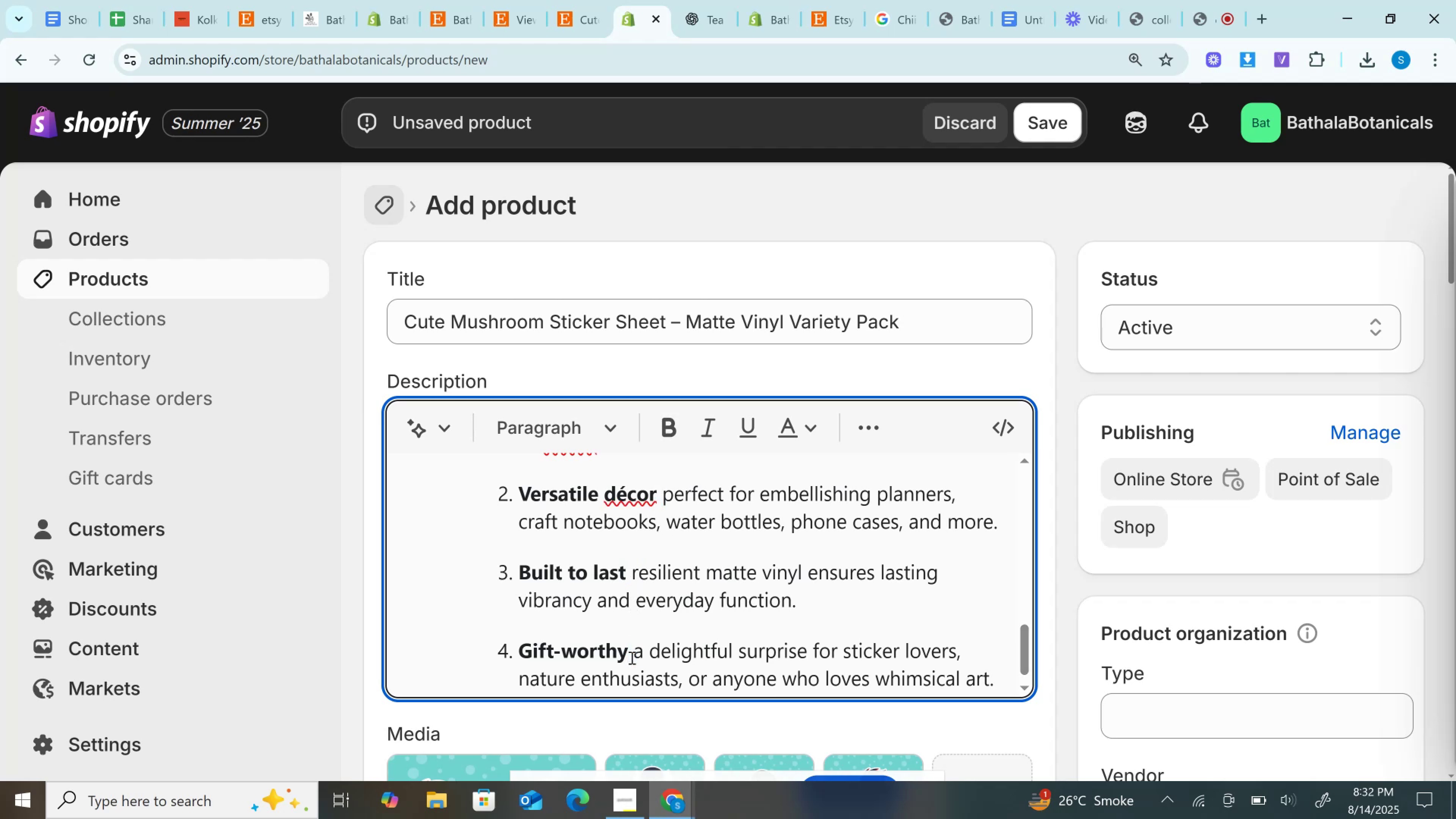 
scroll: coordinate [637, 601], scroll_direction: down, amount: 5.0
 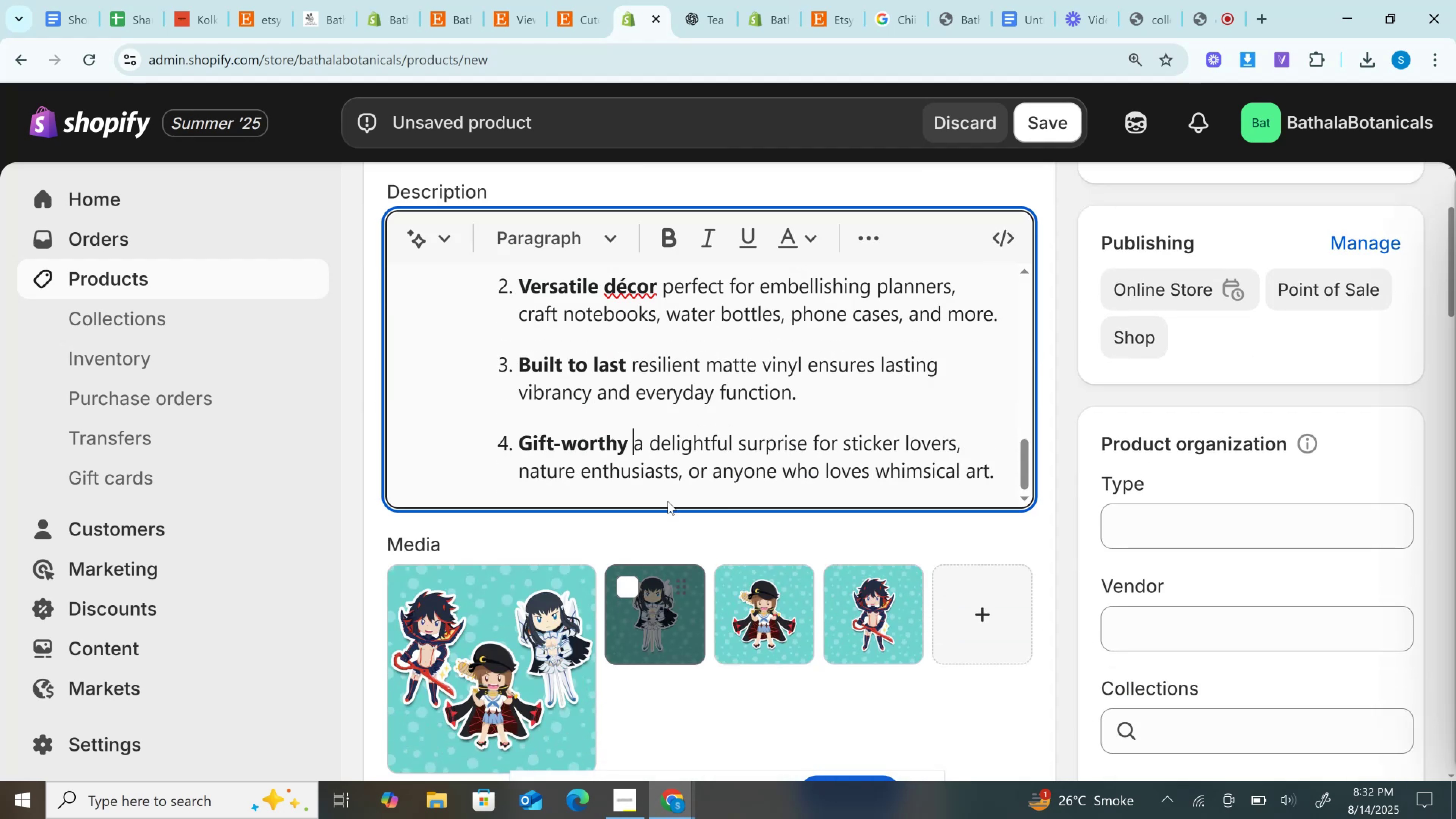 
scroll: coordinate [705, 427], scroll_direction: up, amount: 4.0
 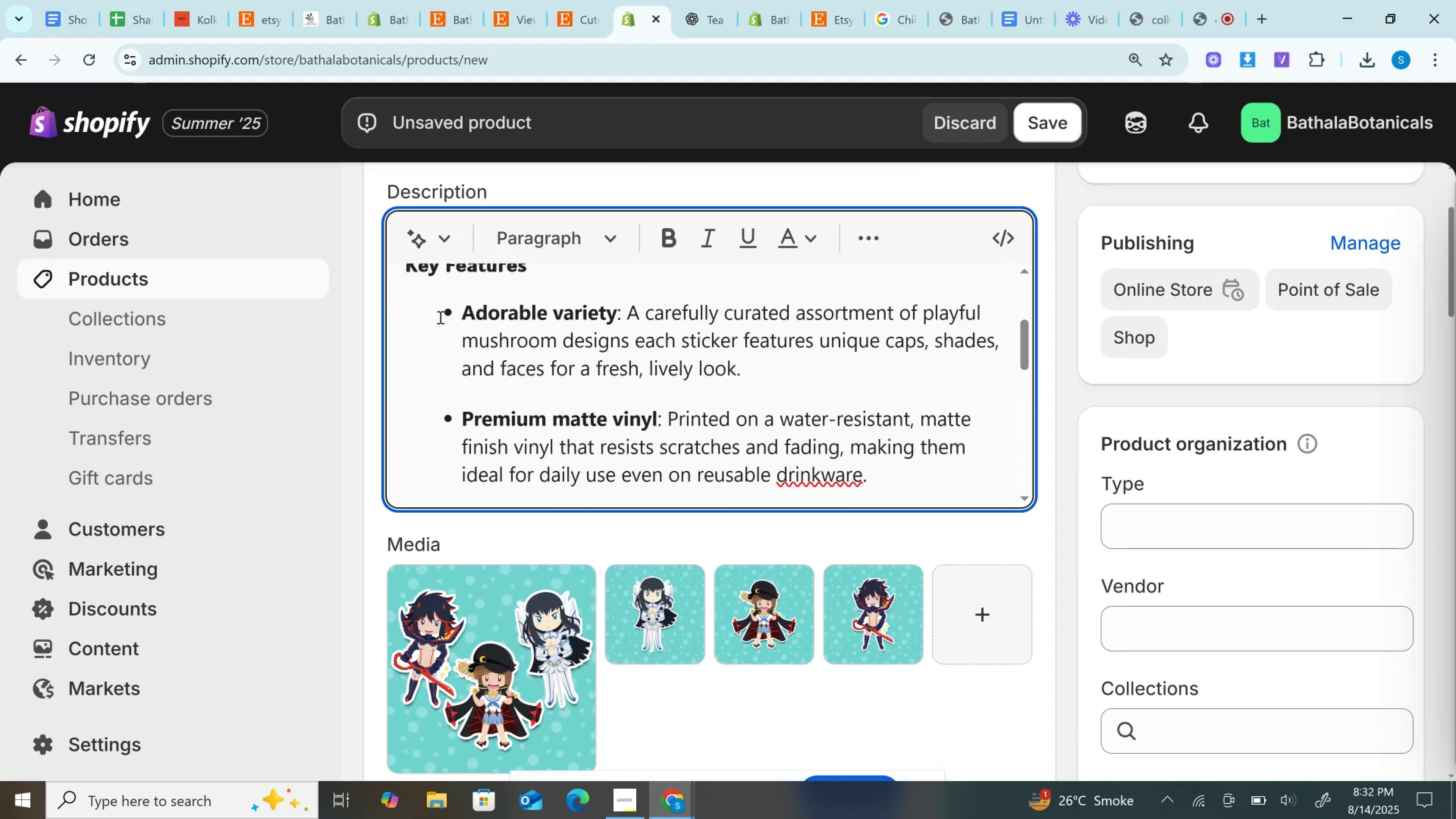 
left_click_drag(start_coordinate=[458, 315], to_coordinate=[994, 366])
 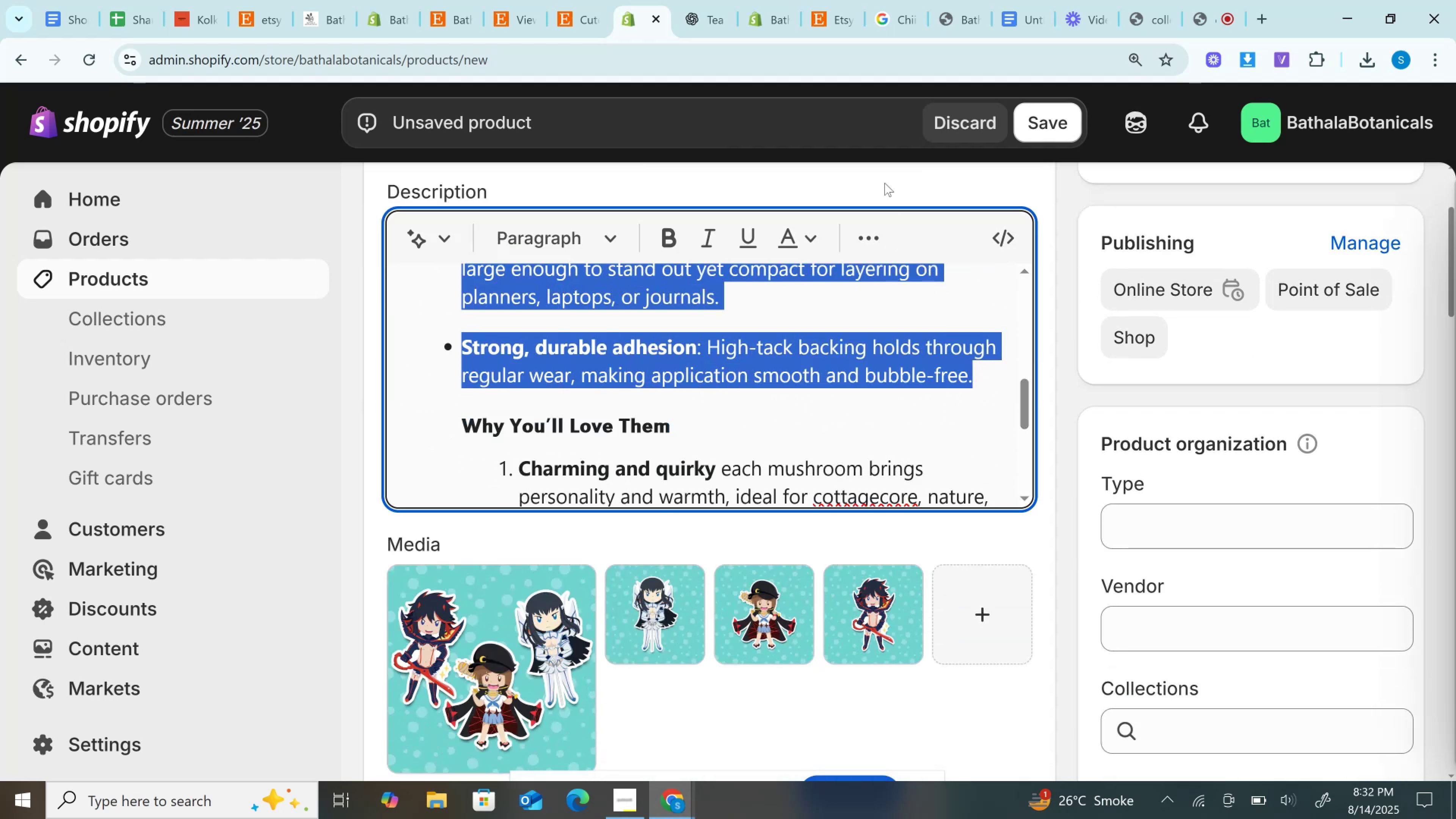 
scroll: coordinate [751, 418], scroll_direction: down, amount: 3.0
 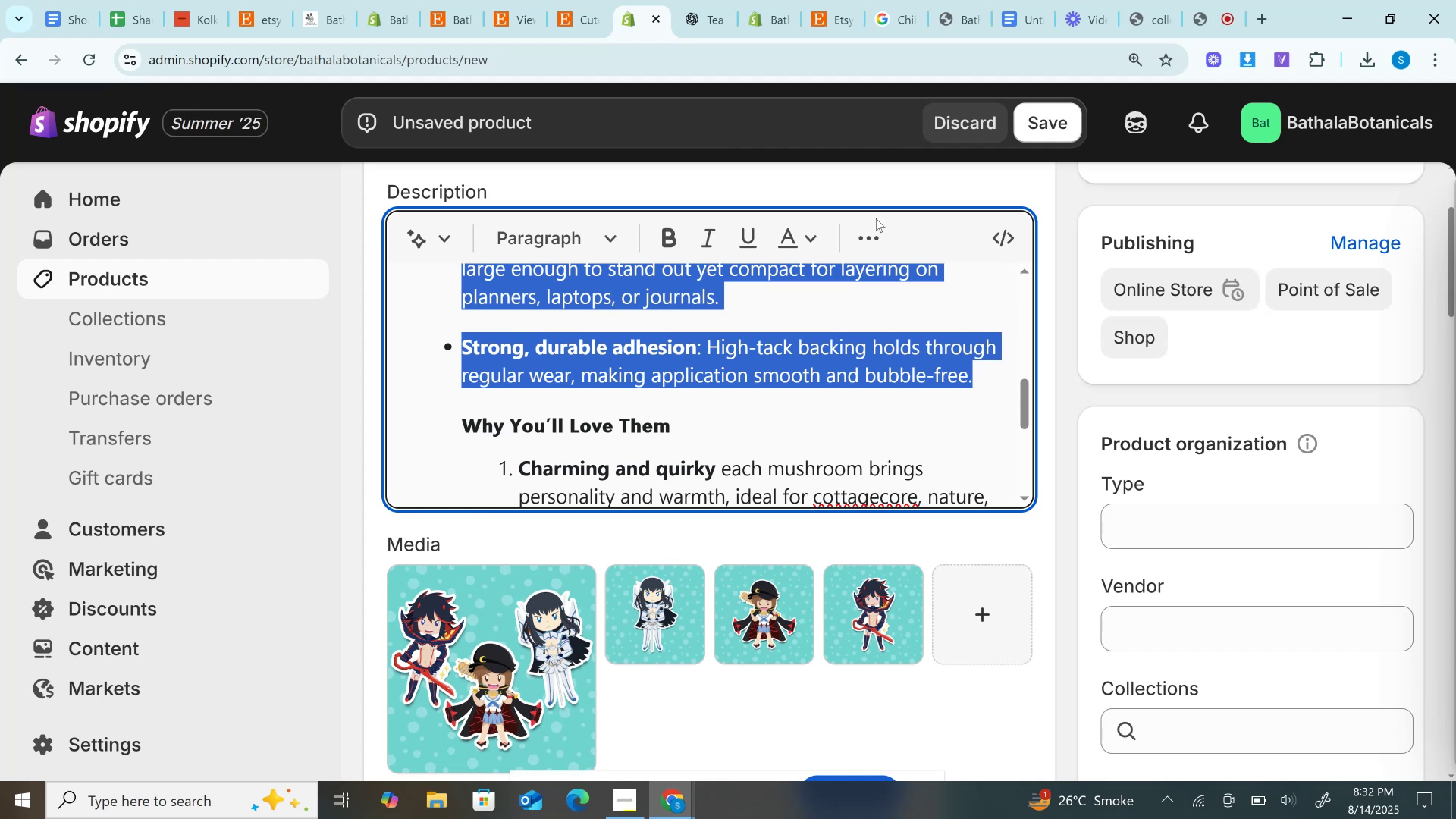 
left_click([876, 225])
 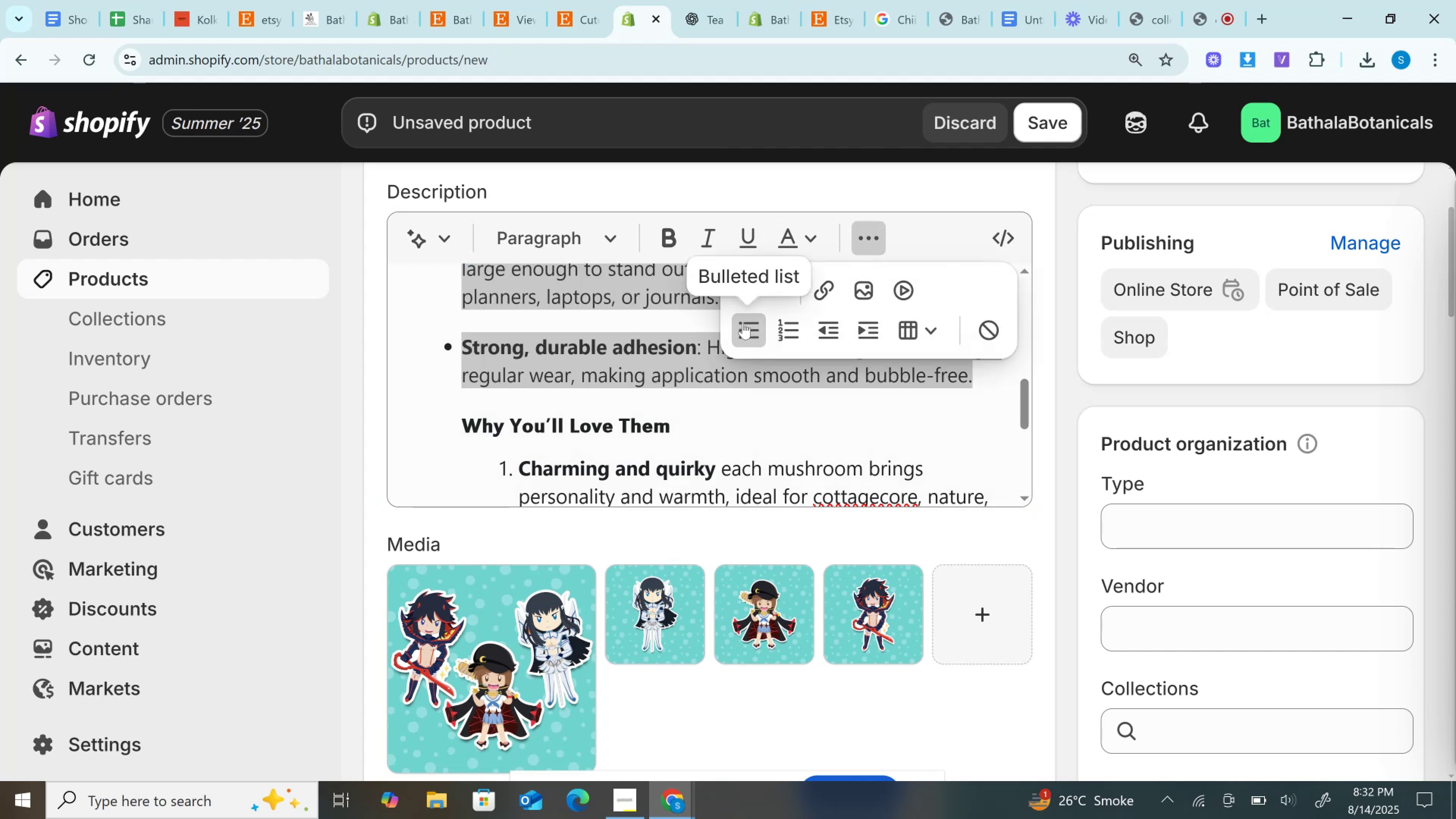 
left_click([743, 323])
 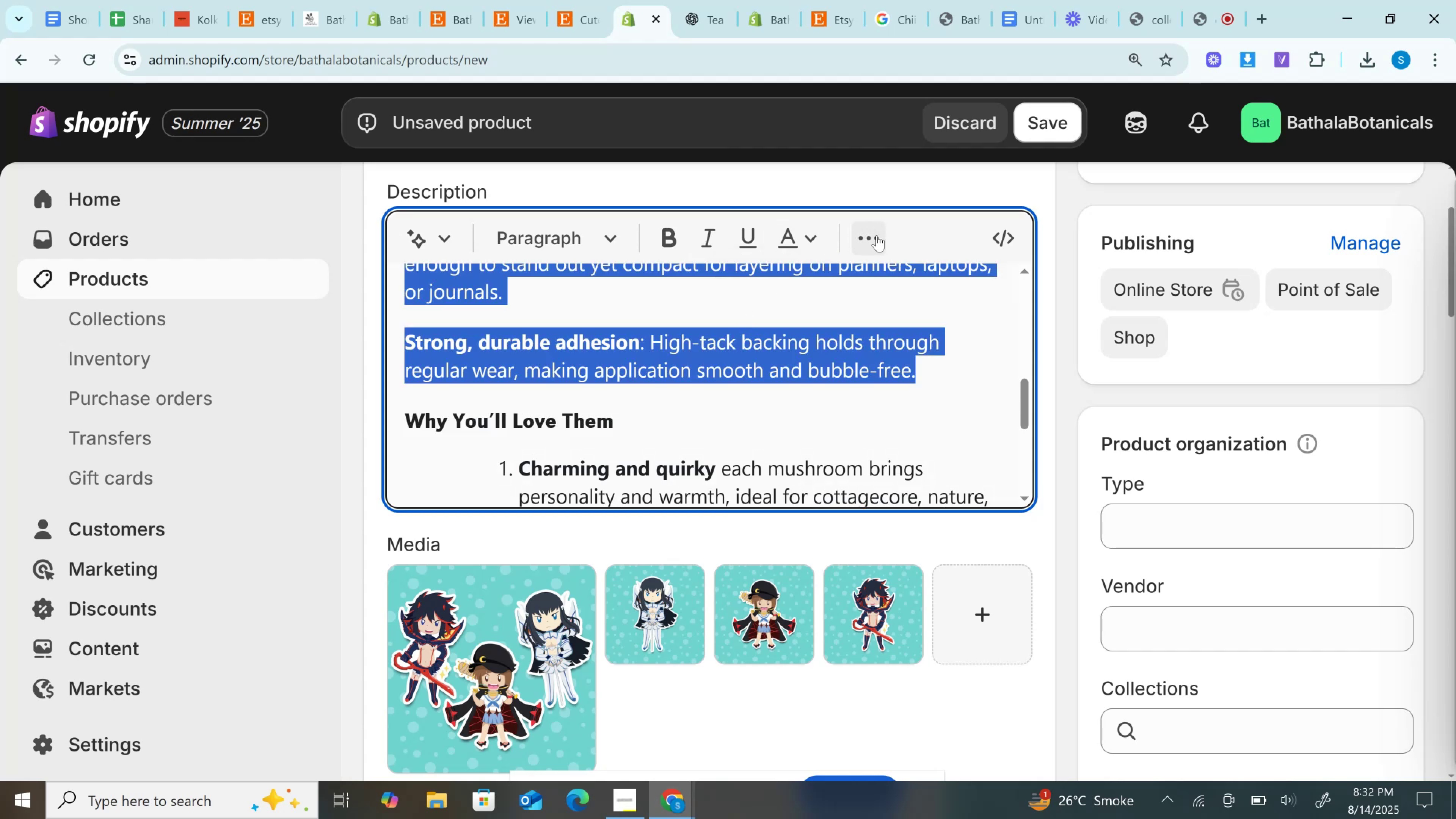 
left_click([877, 235])
 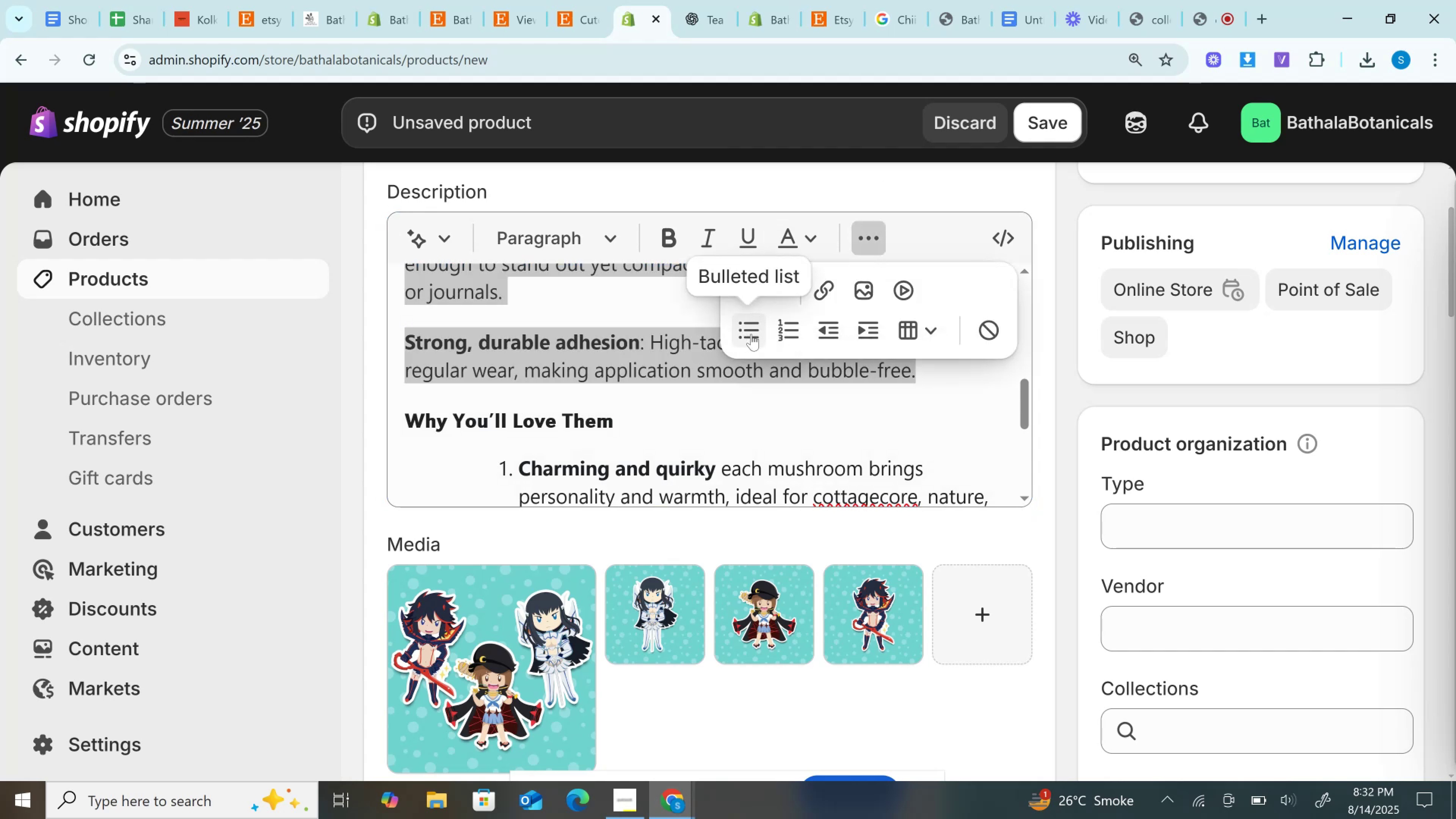 
left_click([751, 334])
 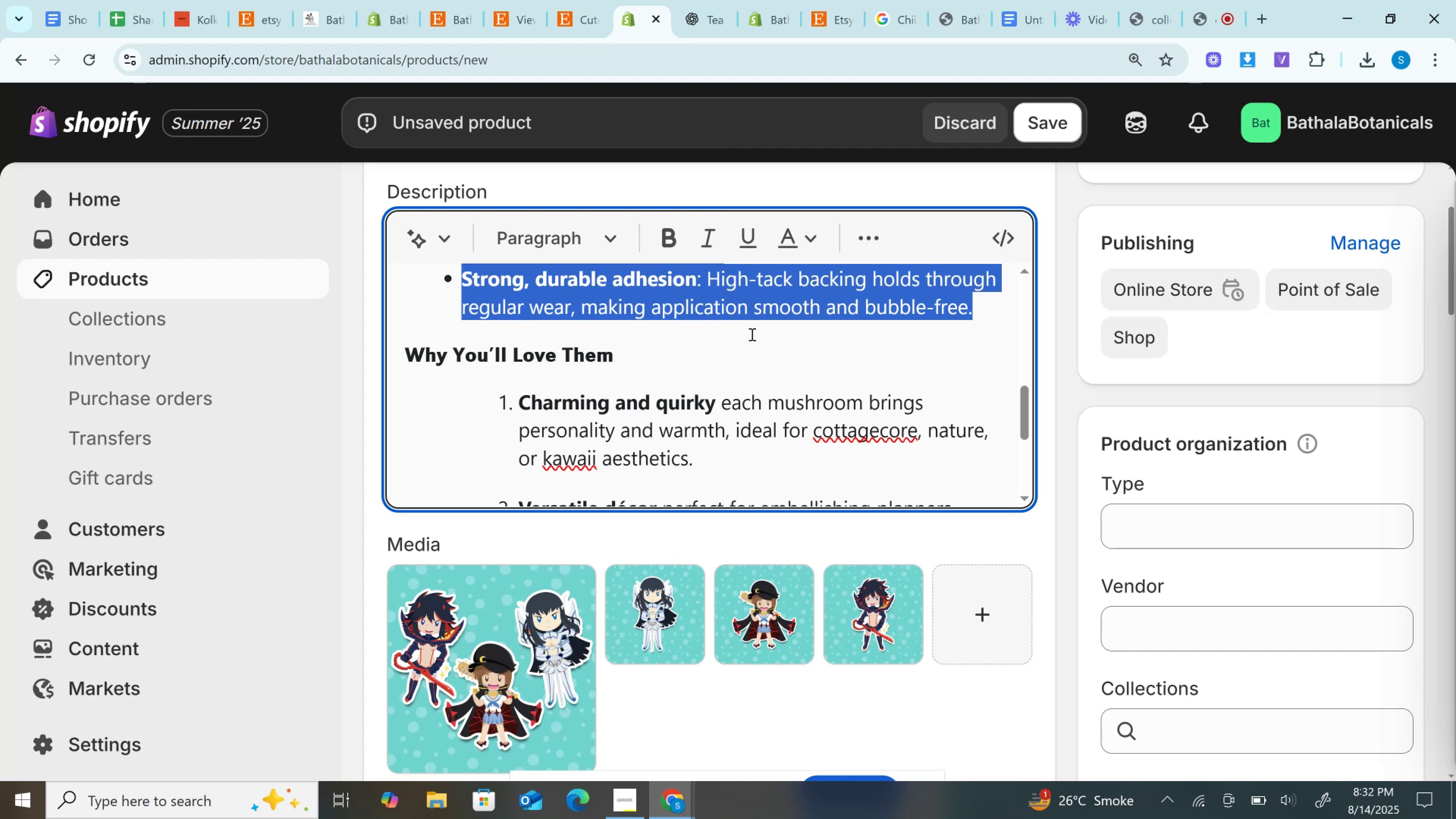 
wait(13.57)
 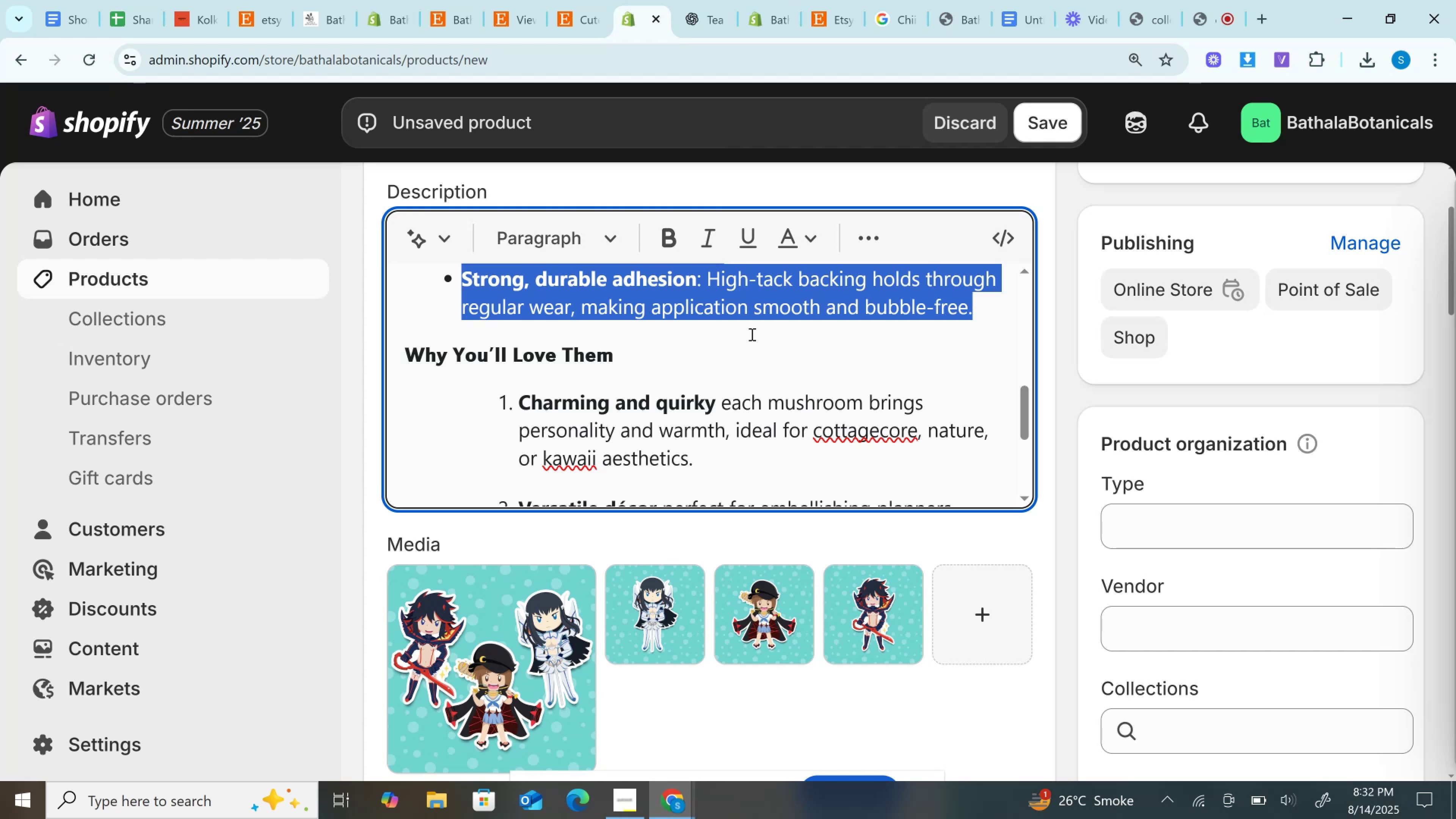 
left_click_drag(start_coordinate=[515, 403], to_coordinate=[1026, 471])
 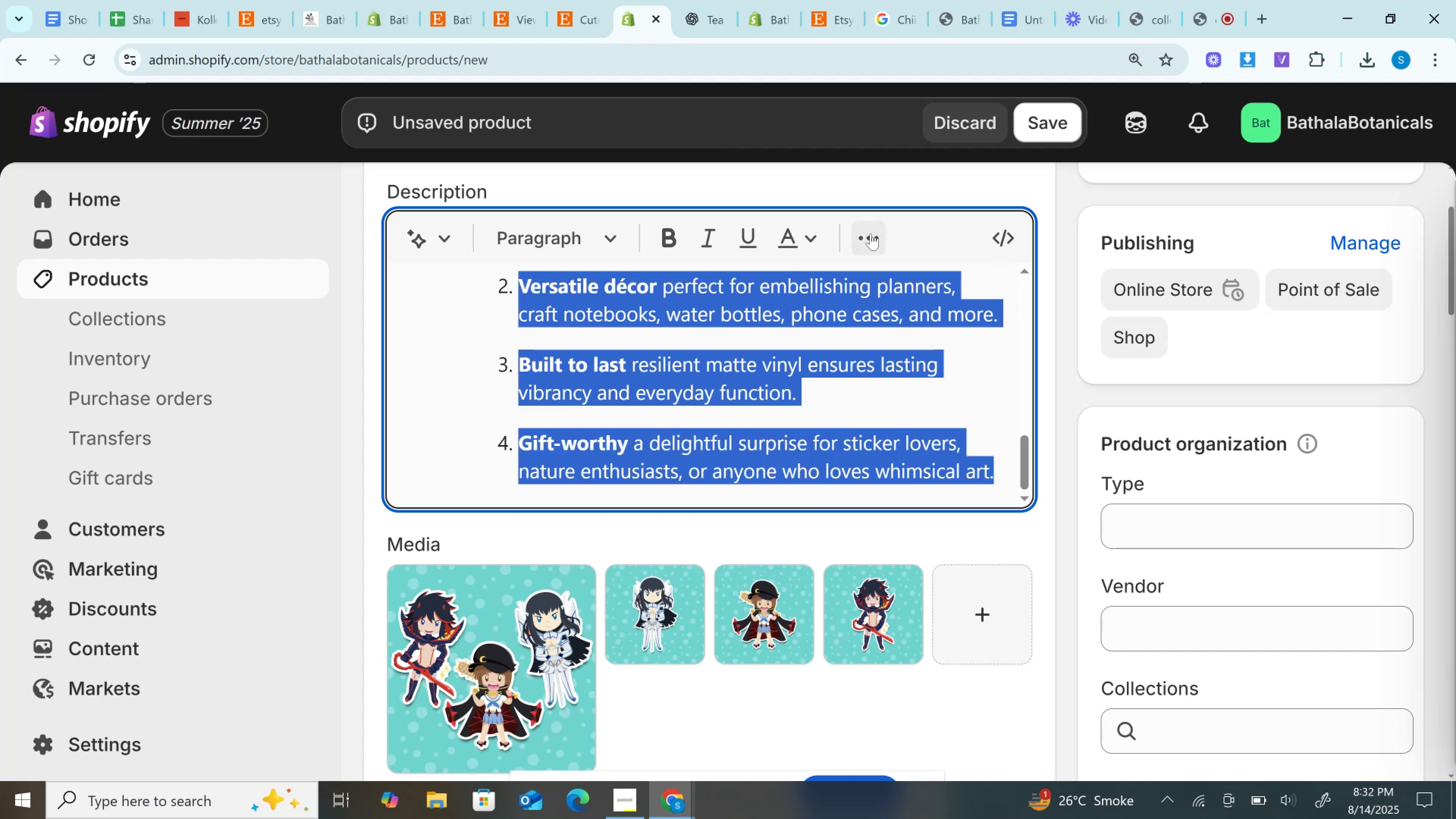 
left_click([871, 234])
 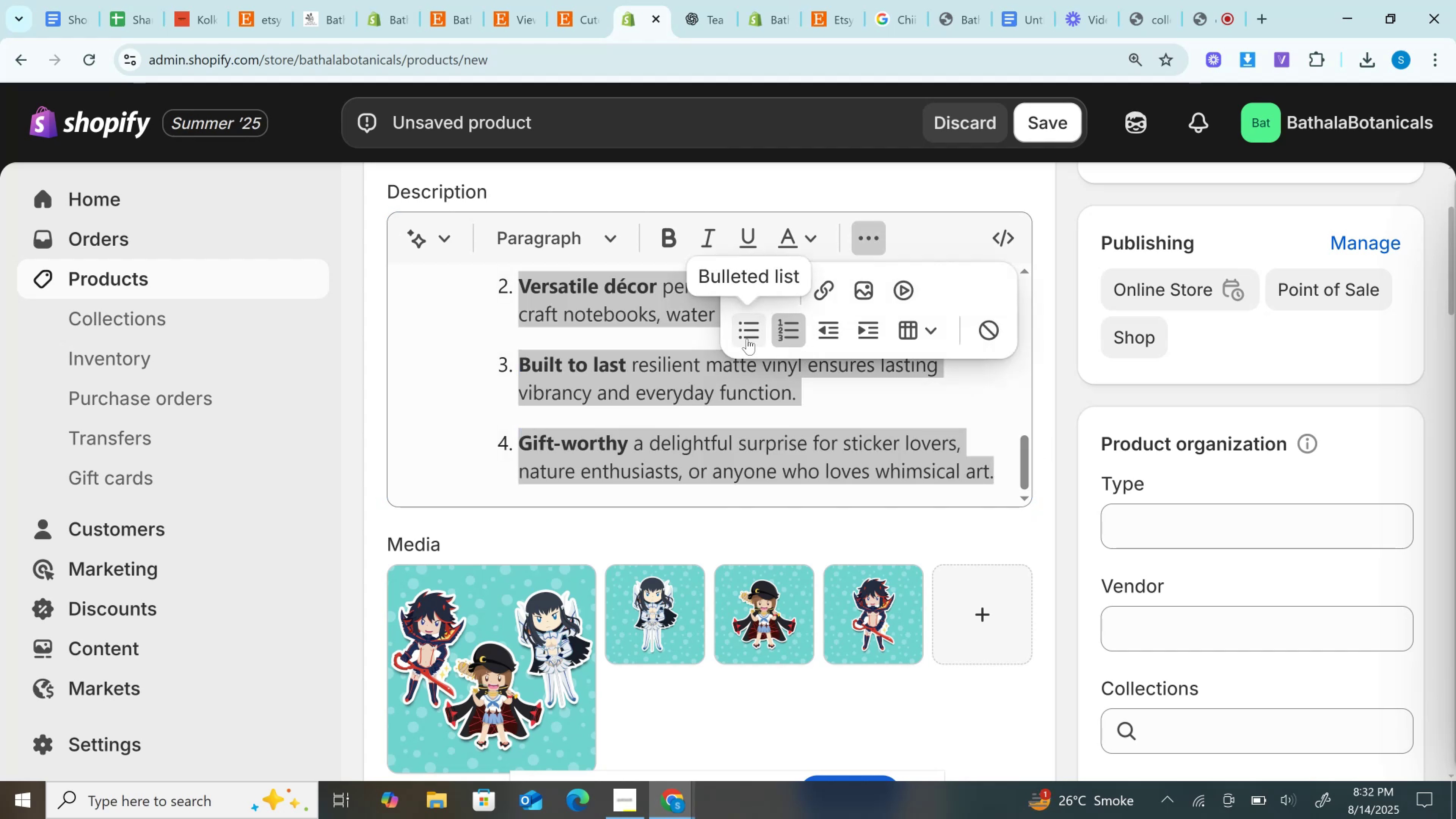 
left_click([747, 338])
 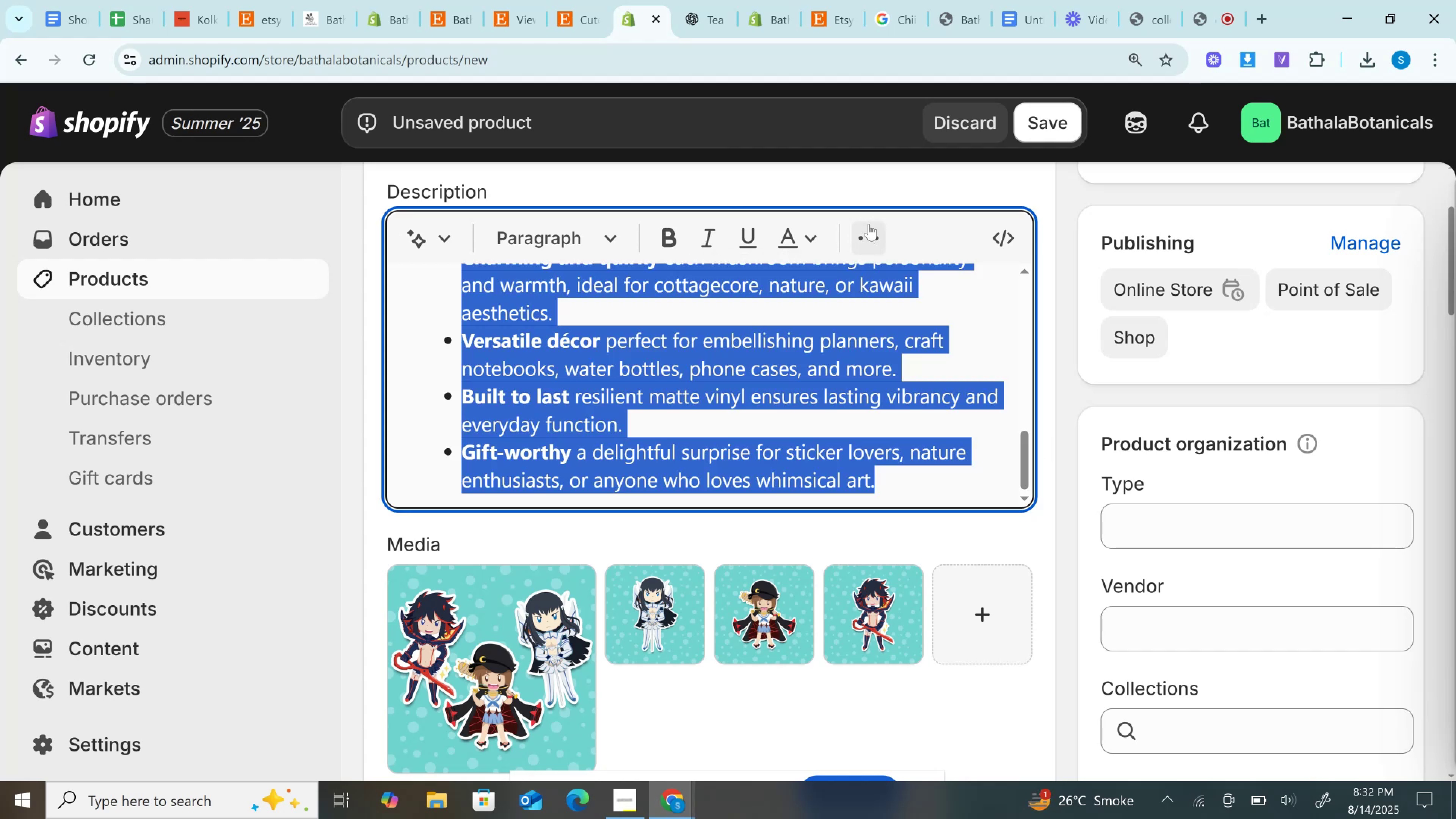 
left_click([869, 224])
 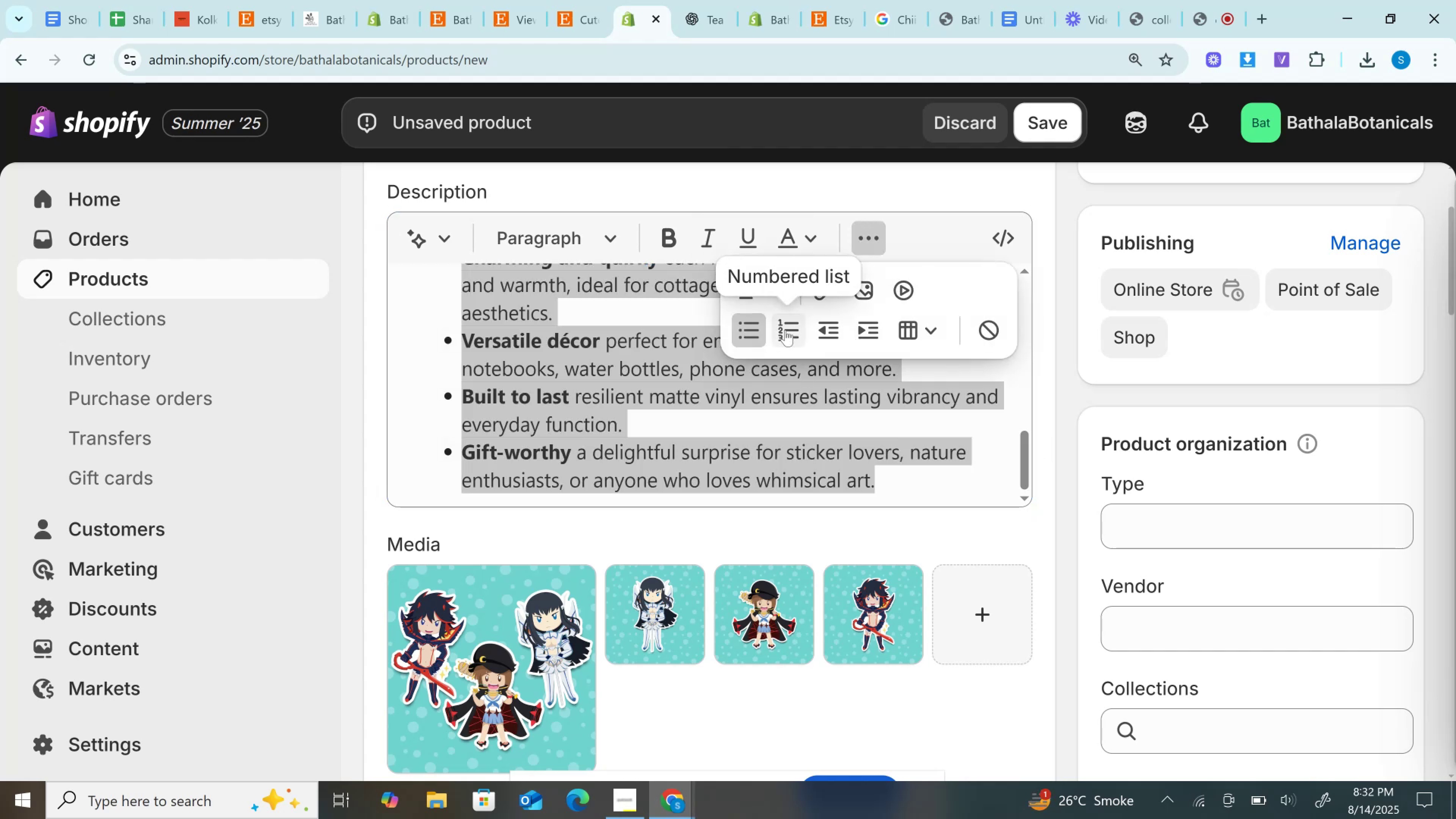 
left_click([785, 330])
 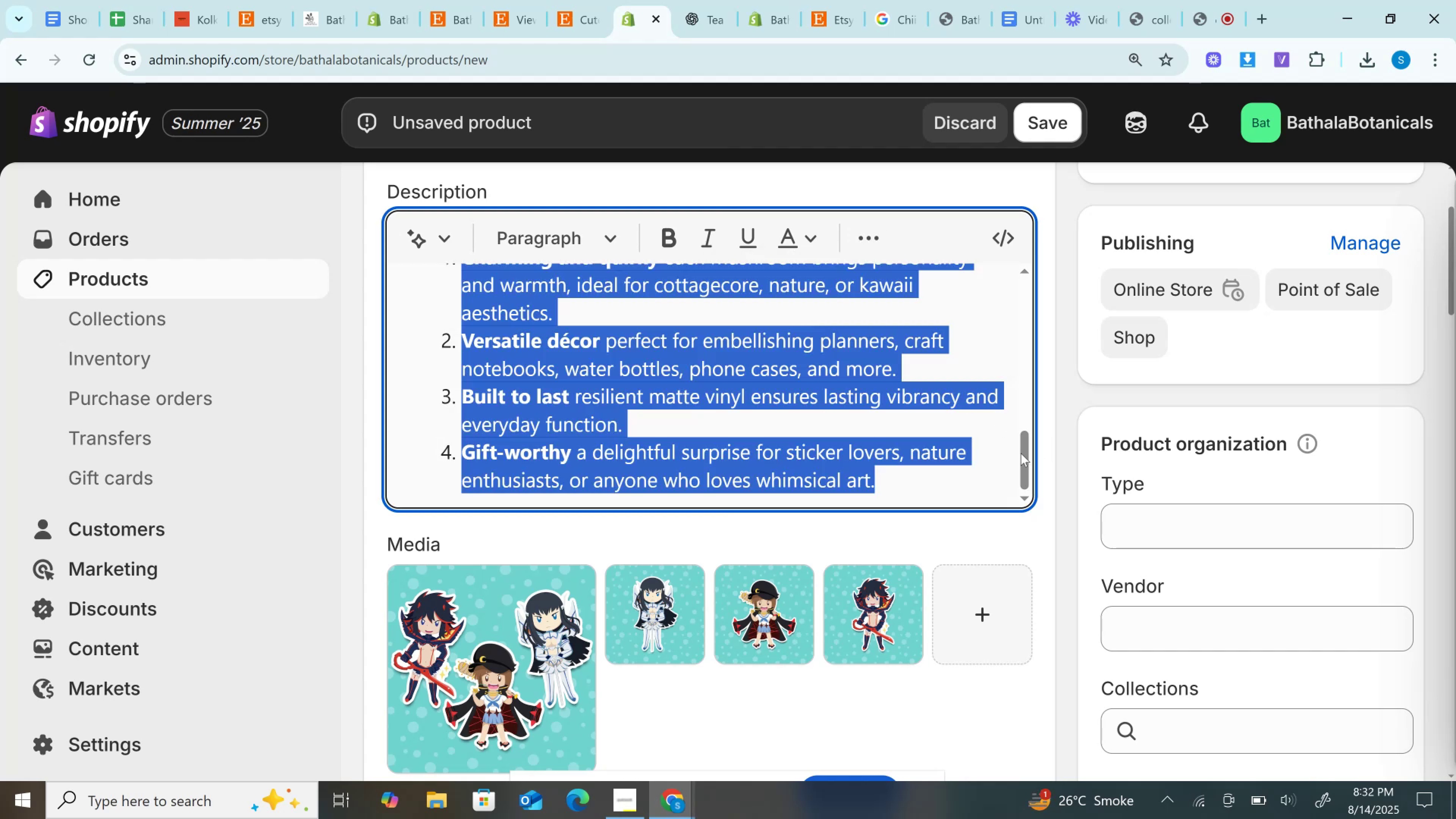 
left_click_drag(start_coordinate=[1021, 461], to_coordinate=[1017, 494])
 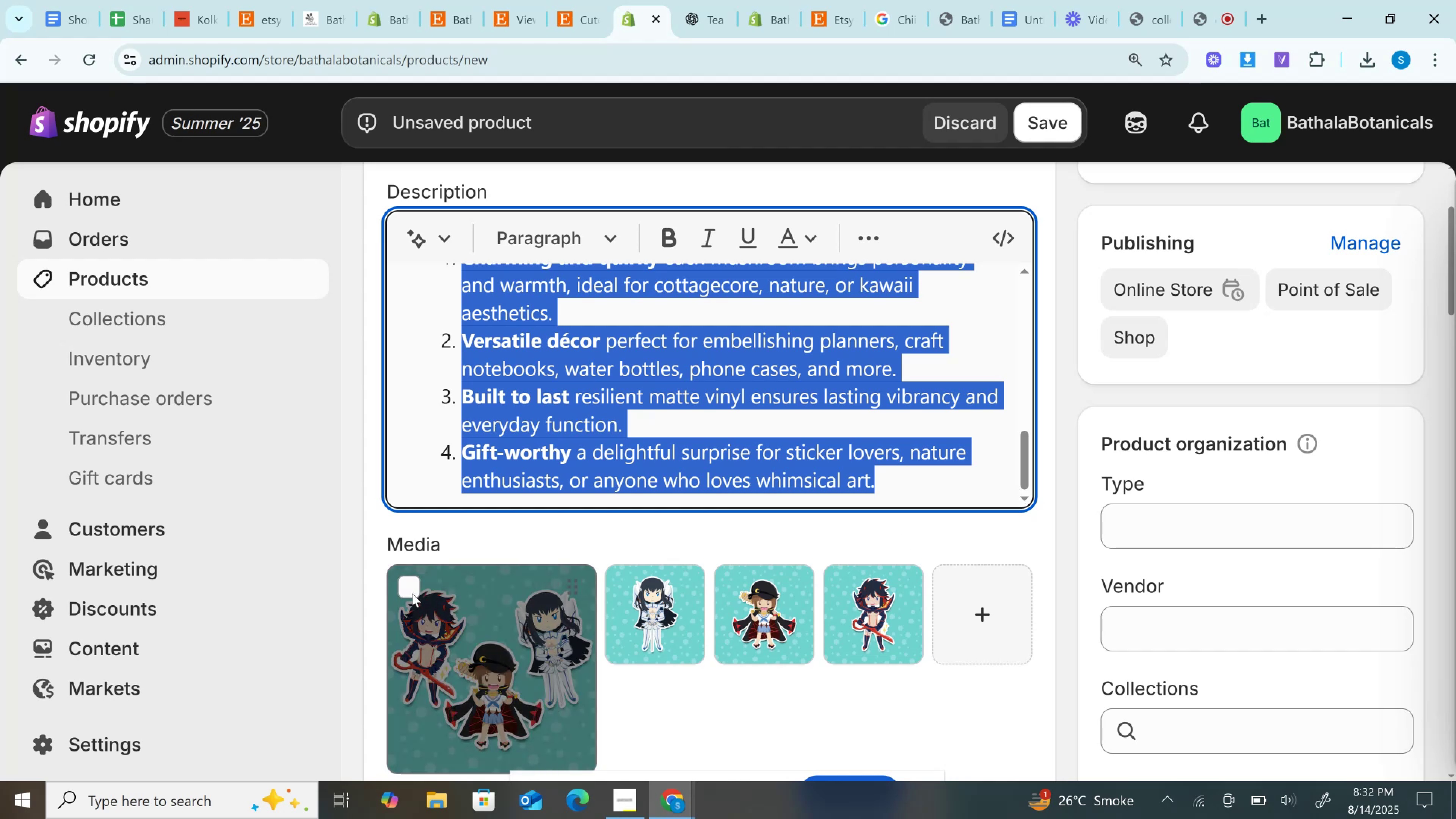 
left_click([405, 587])
 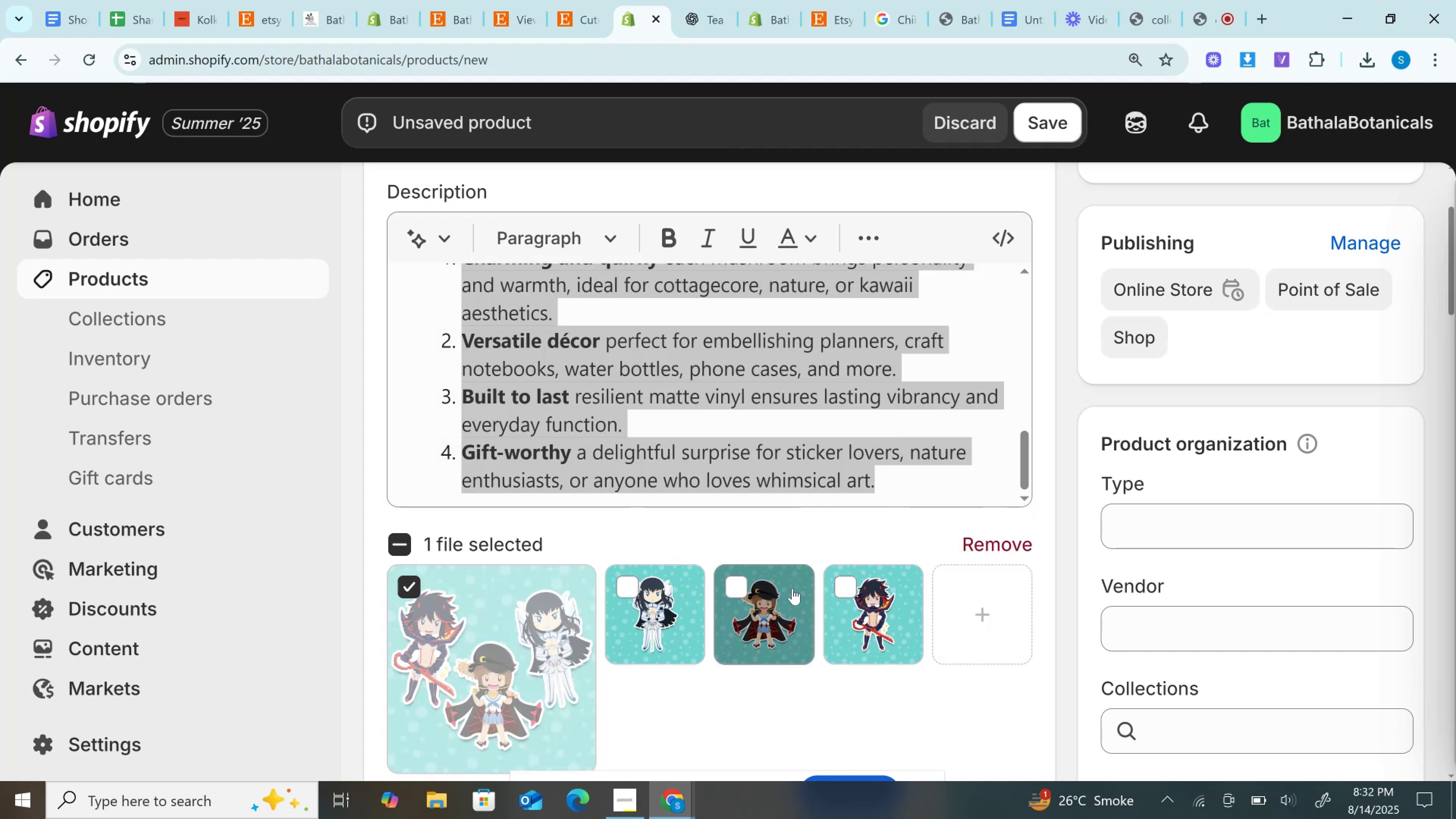 
left_click([792, 588])
 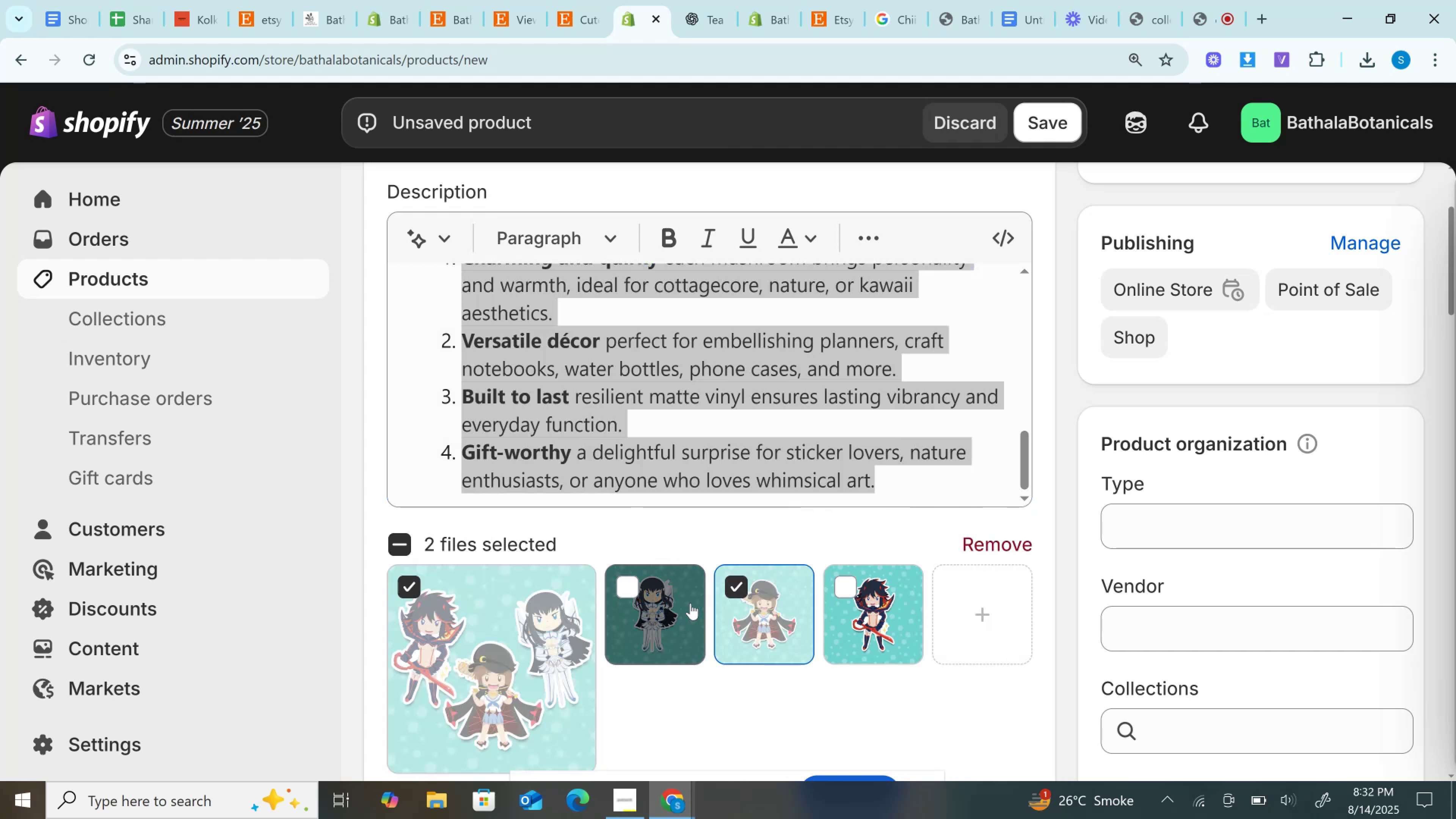 
left_click([690, 603])
 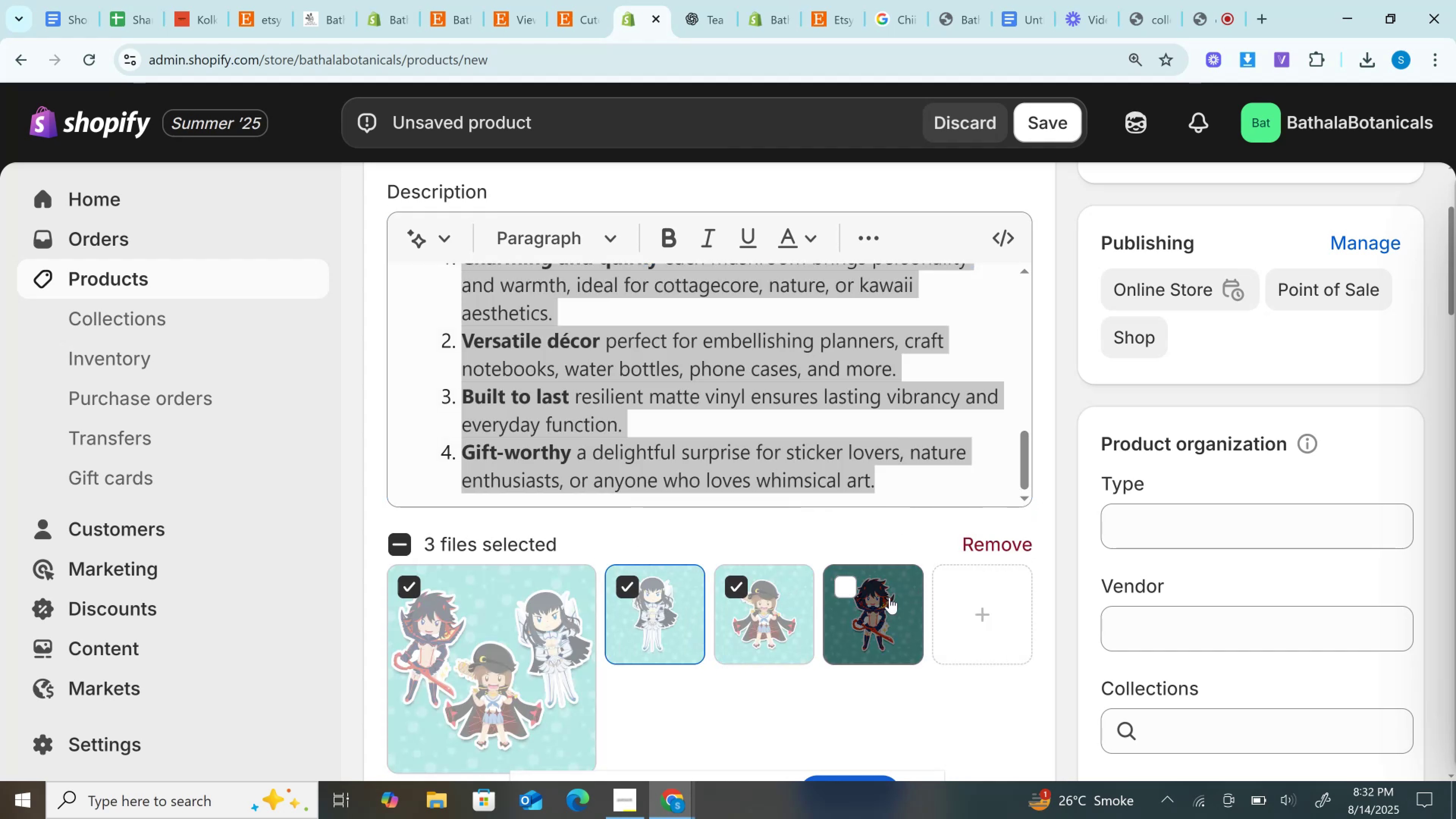 
left_click([890, 598])
 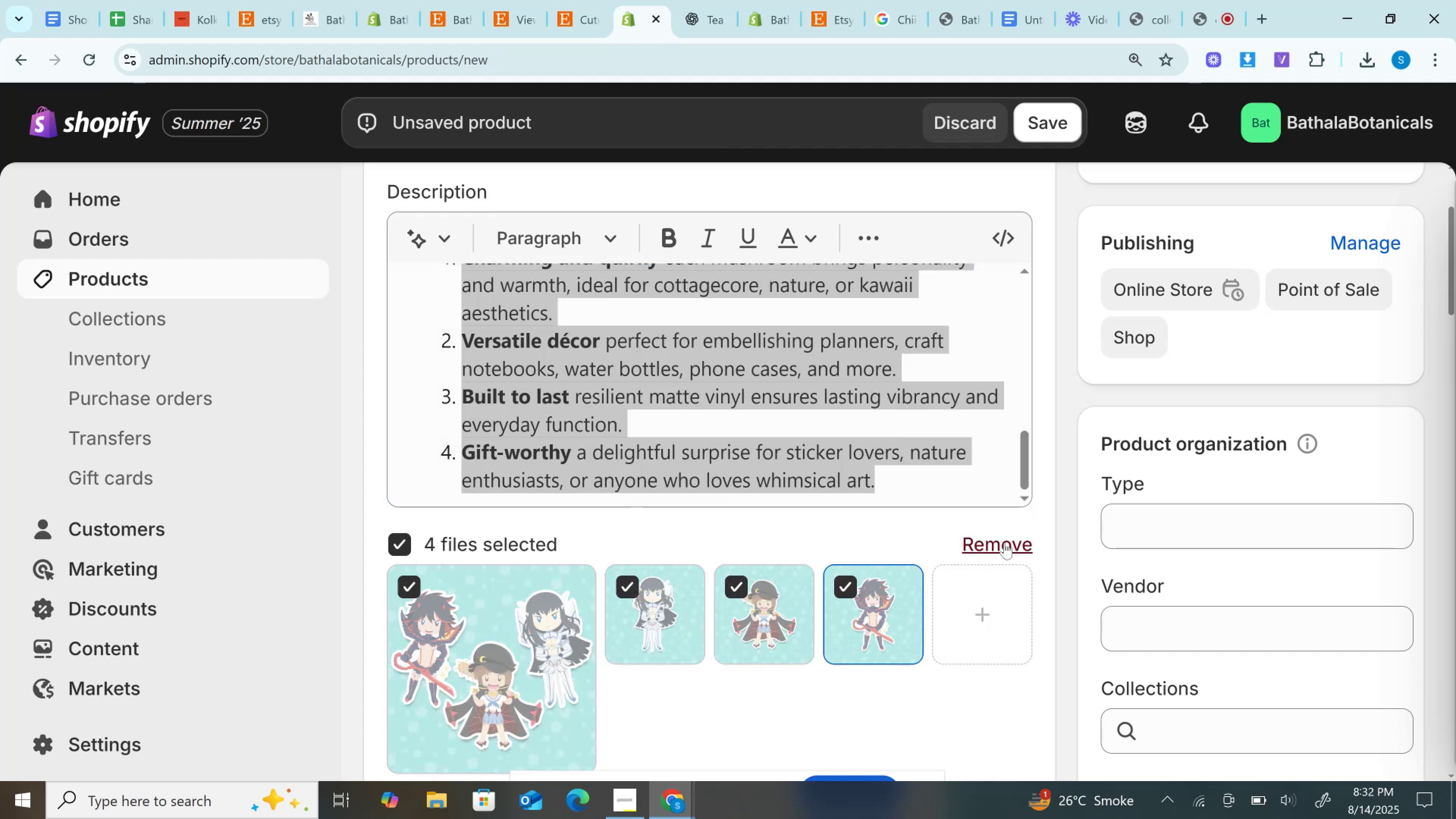 
left_click([1004, 543])
 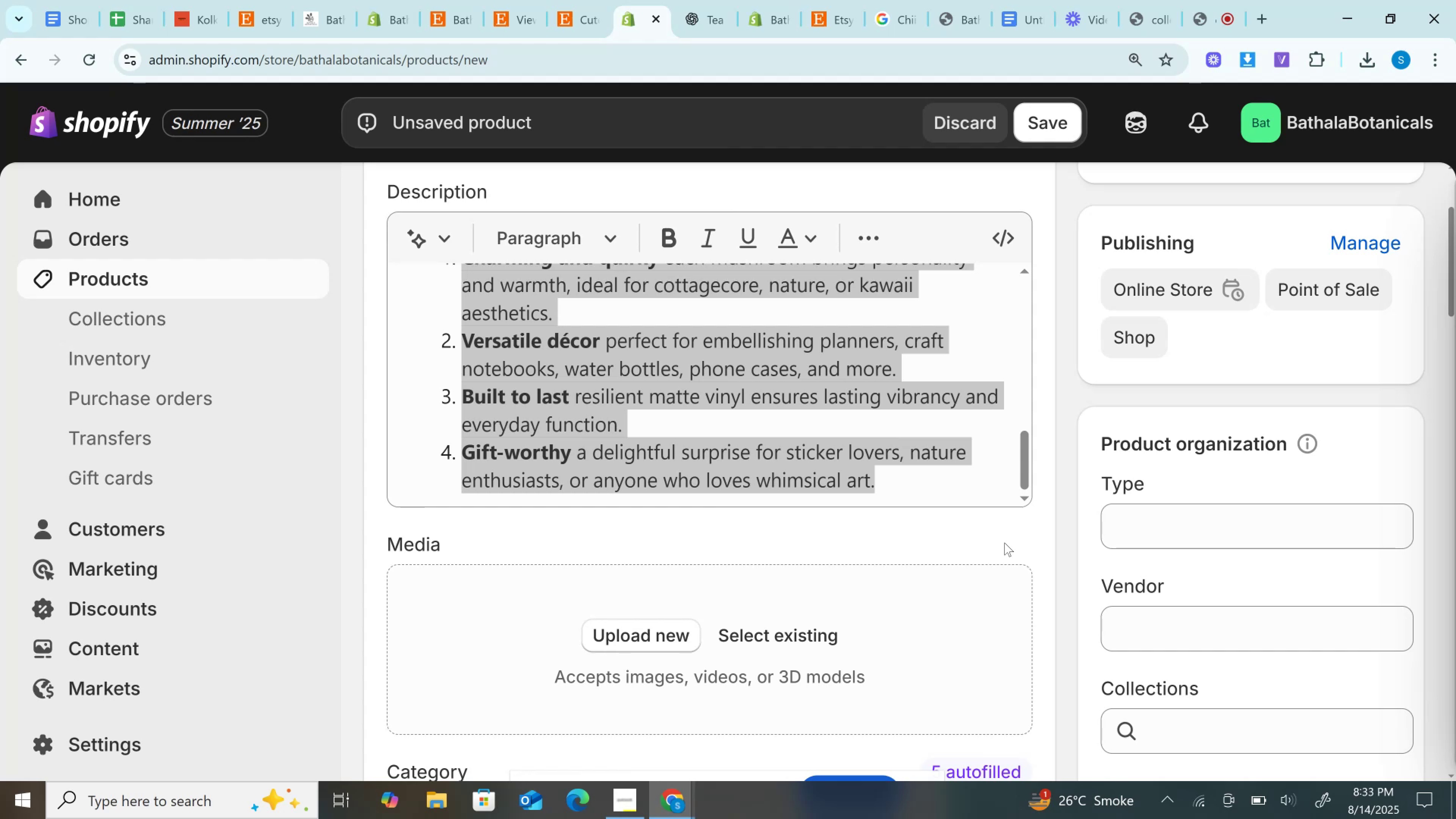 
wait(15.62)
 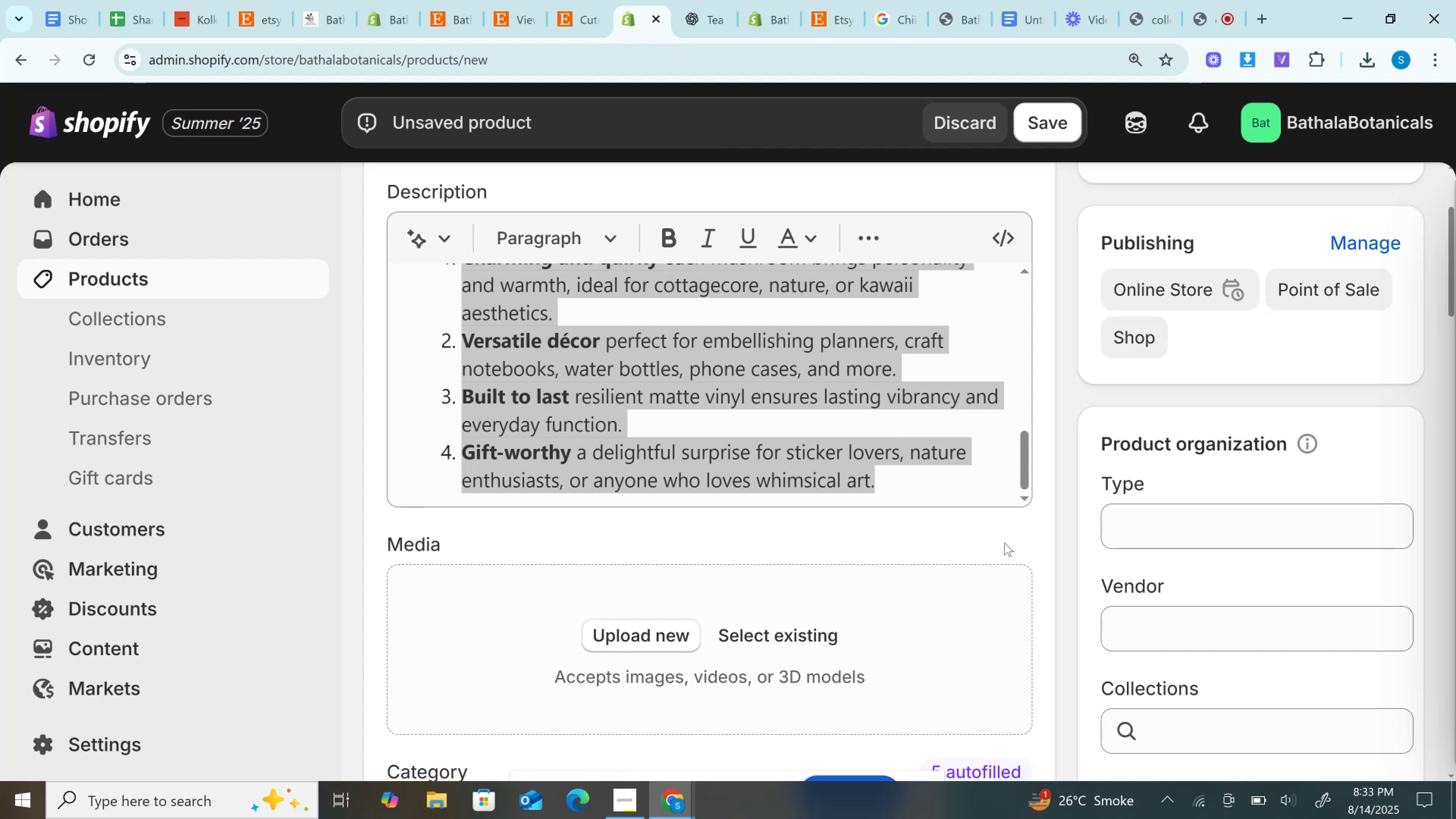 
left_click([594, 0])
 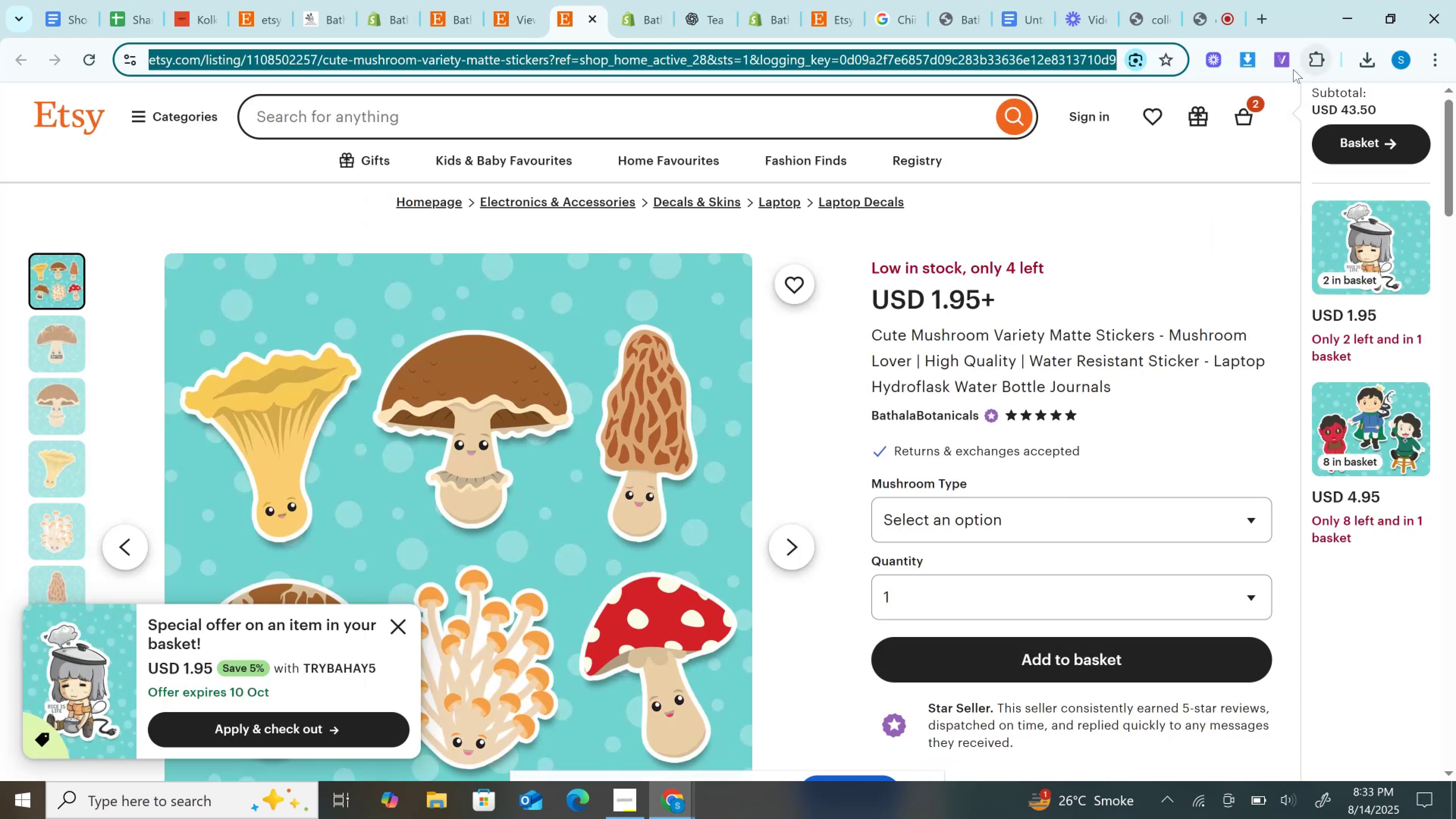 
left_click([1242, 59])
 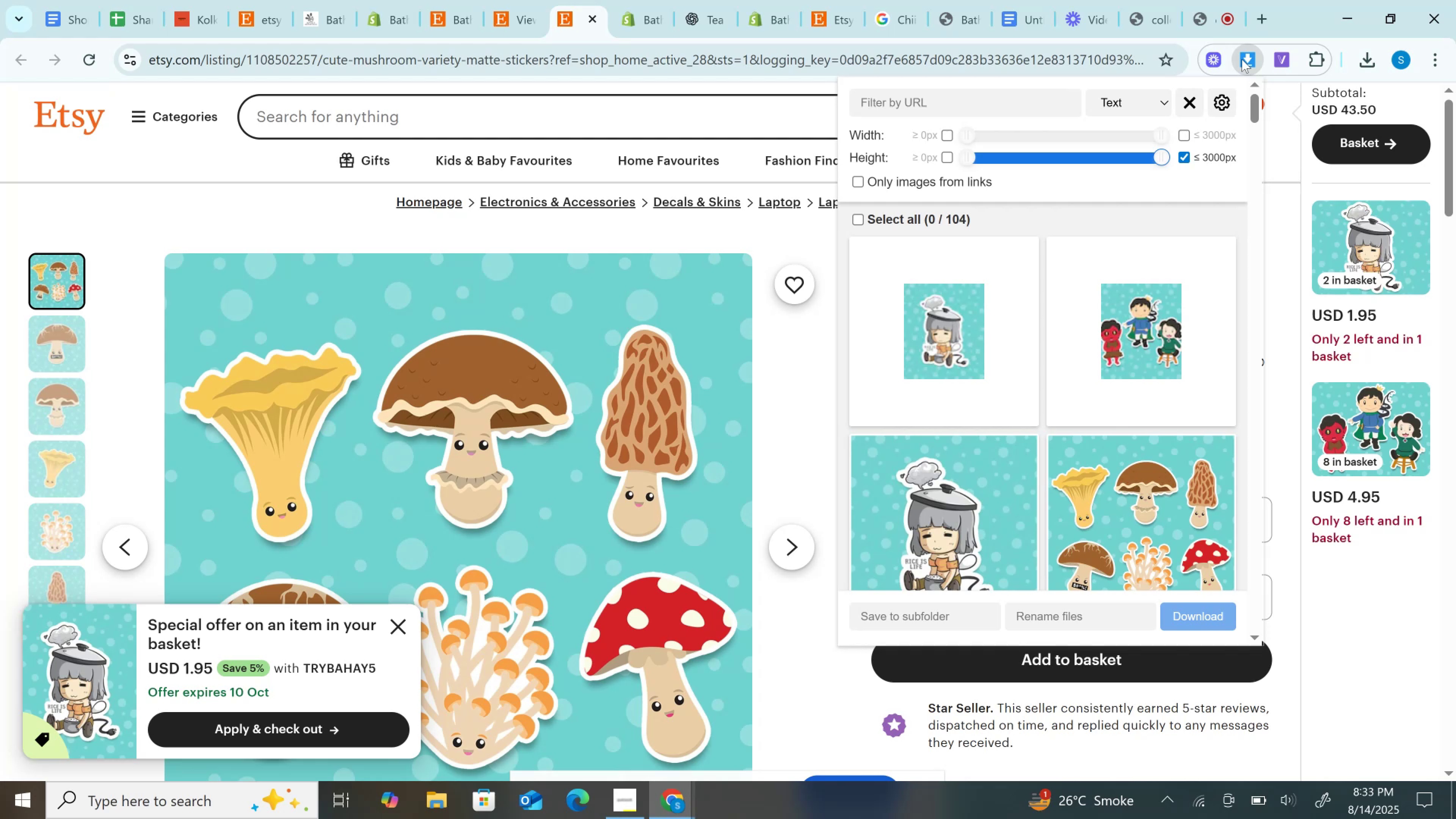 
wait(45.19)
 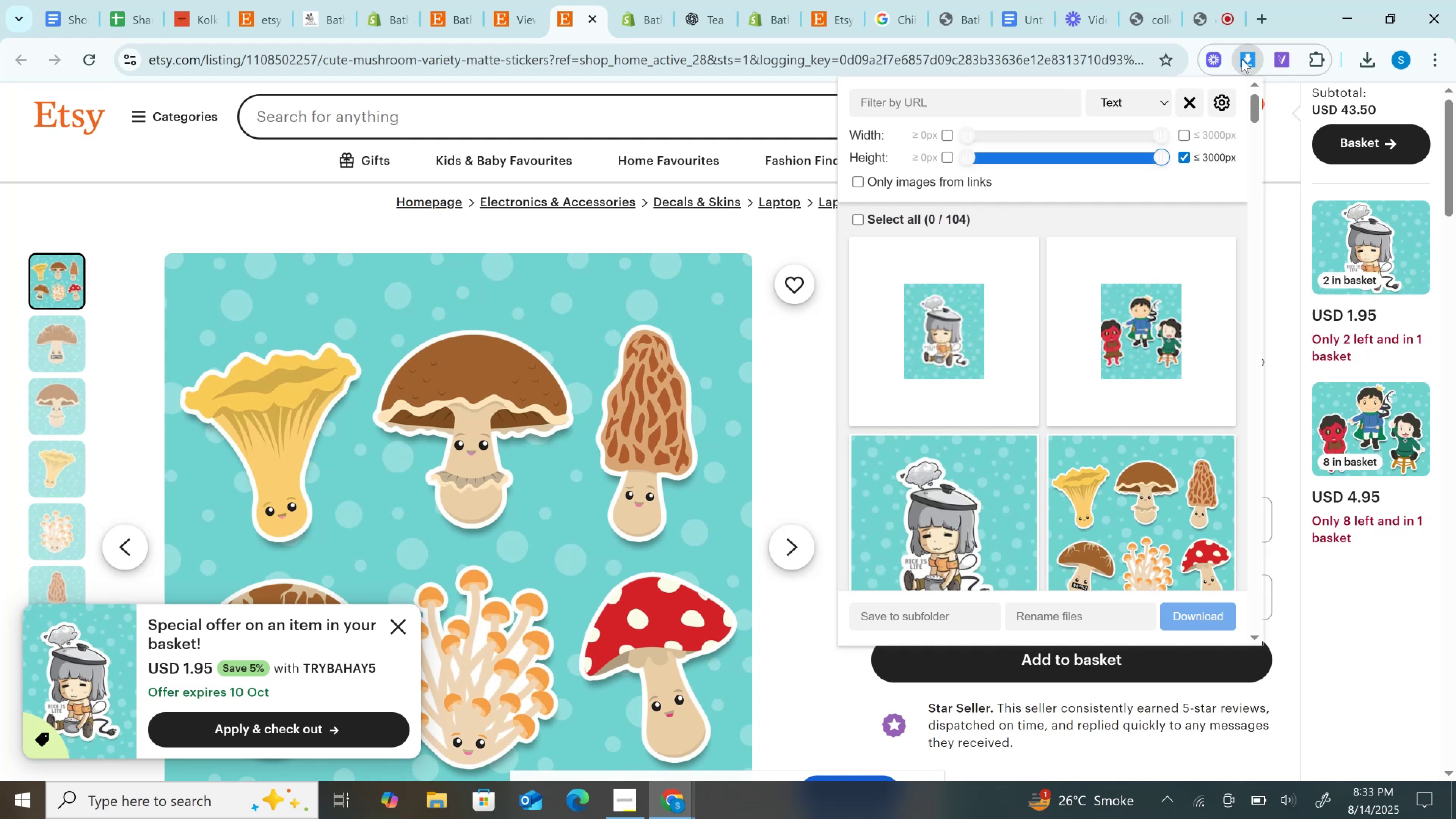 
scroll: coordinate [1177, 348], scroll_direction: down, amount: 1.0
 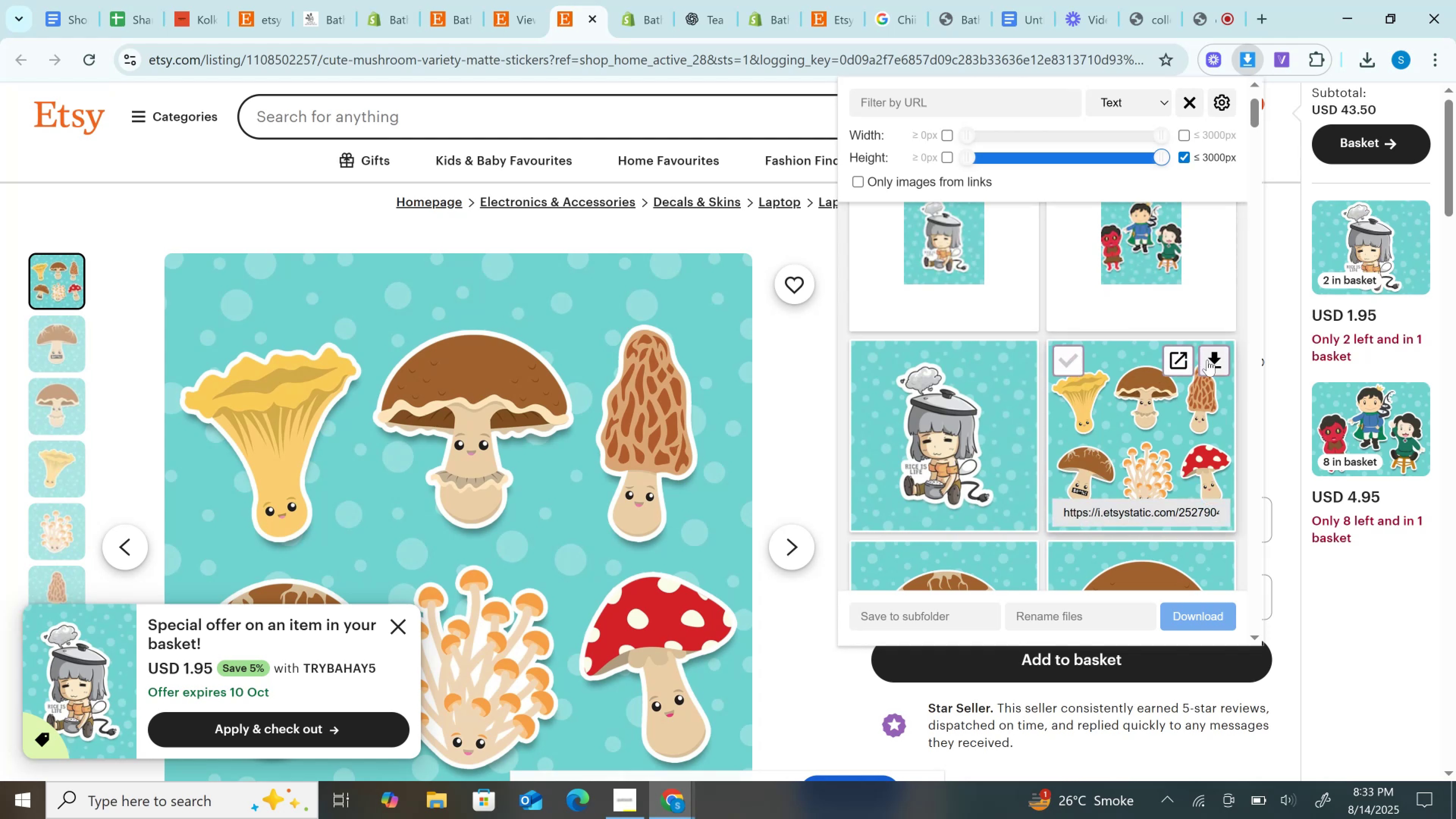 
left_click([1207, 361])
 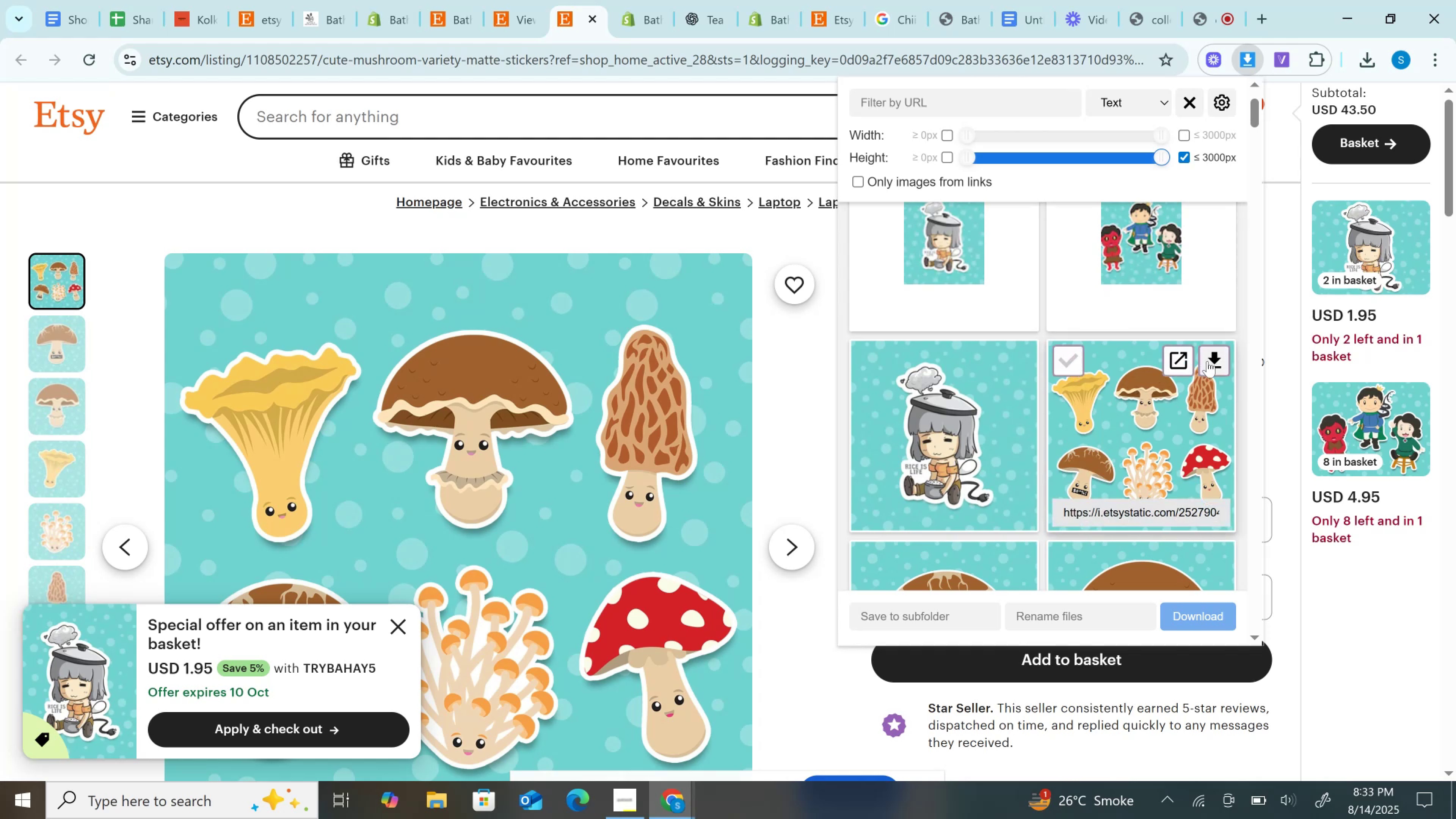 
scroll: coordinate [1207, 361], scroll_direction: down, amount: 1.0
 